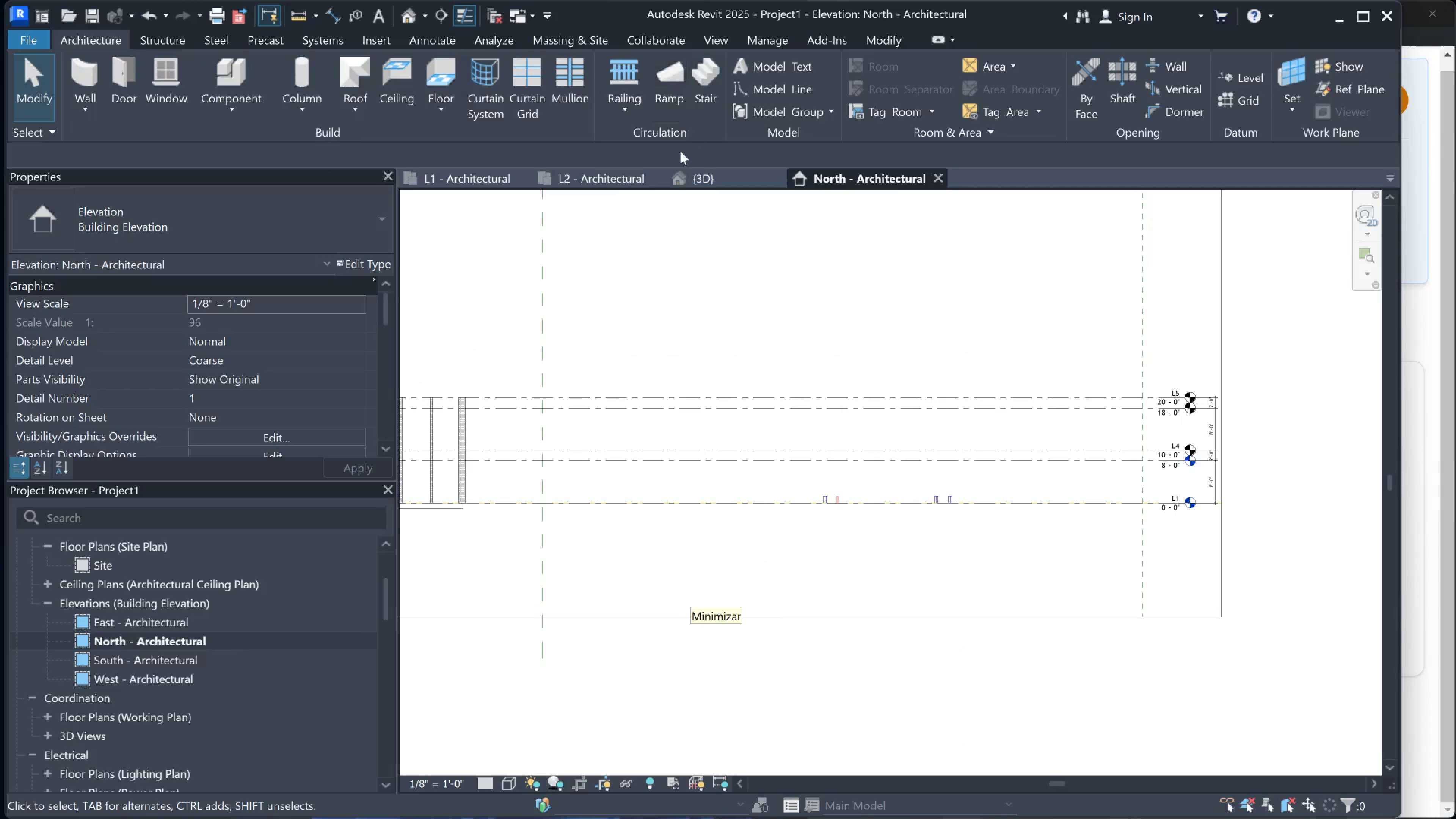 
left_click([707, 177])
 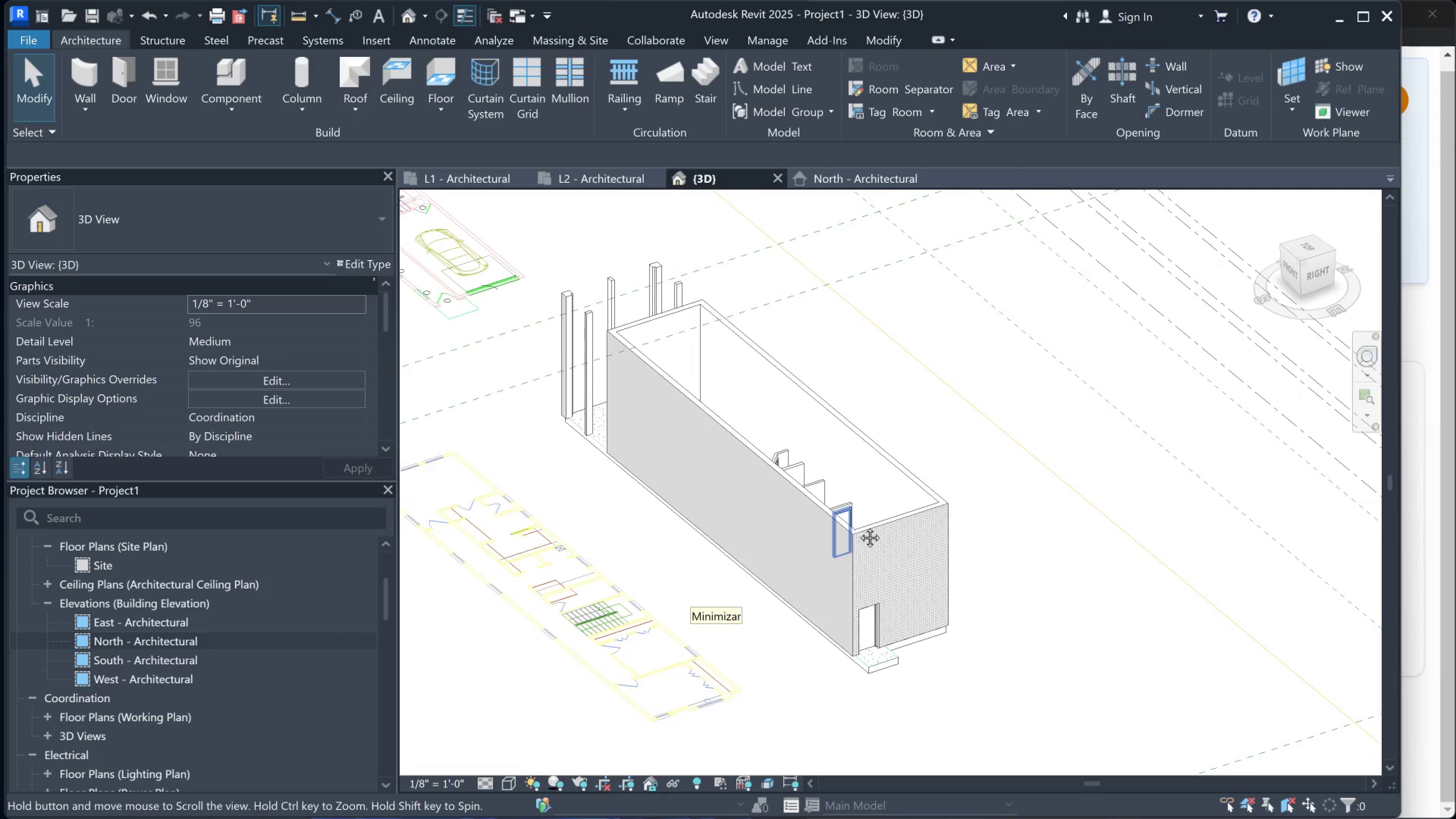 
hold_key(key=ShiftLeft, duration=1.5)
 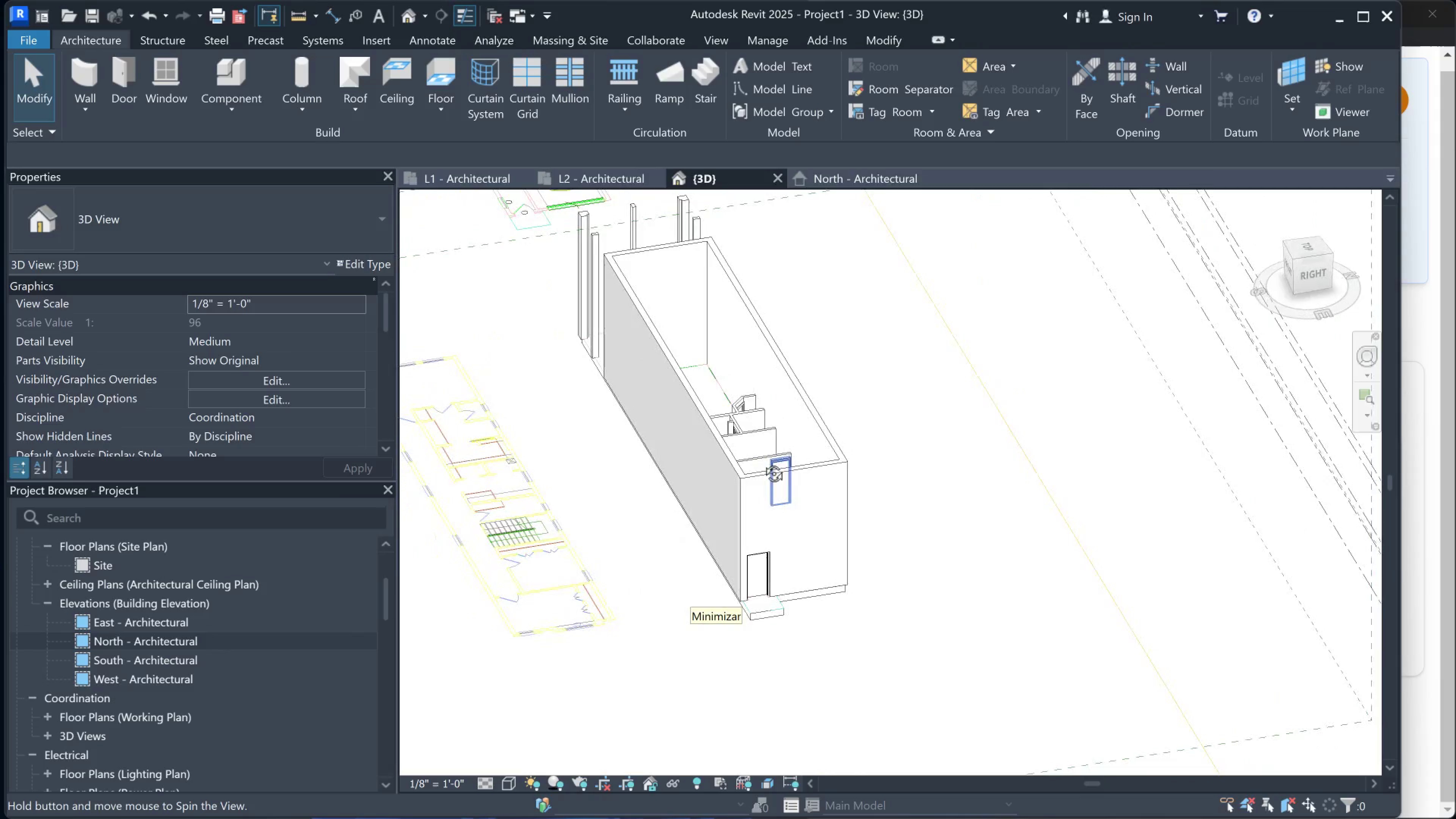 
key(Shift+ShiftLeft)
 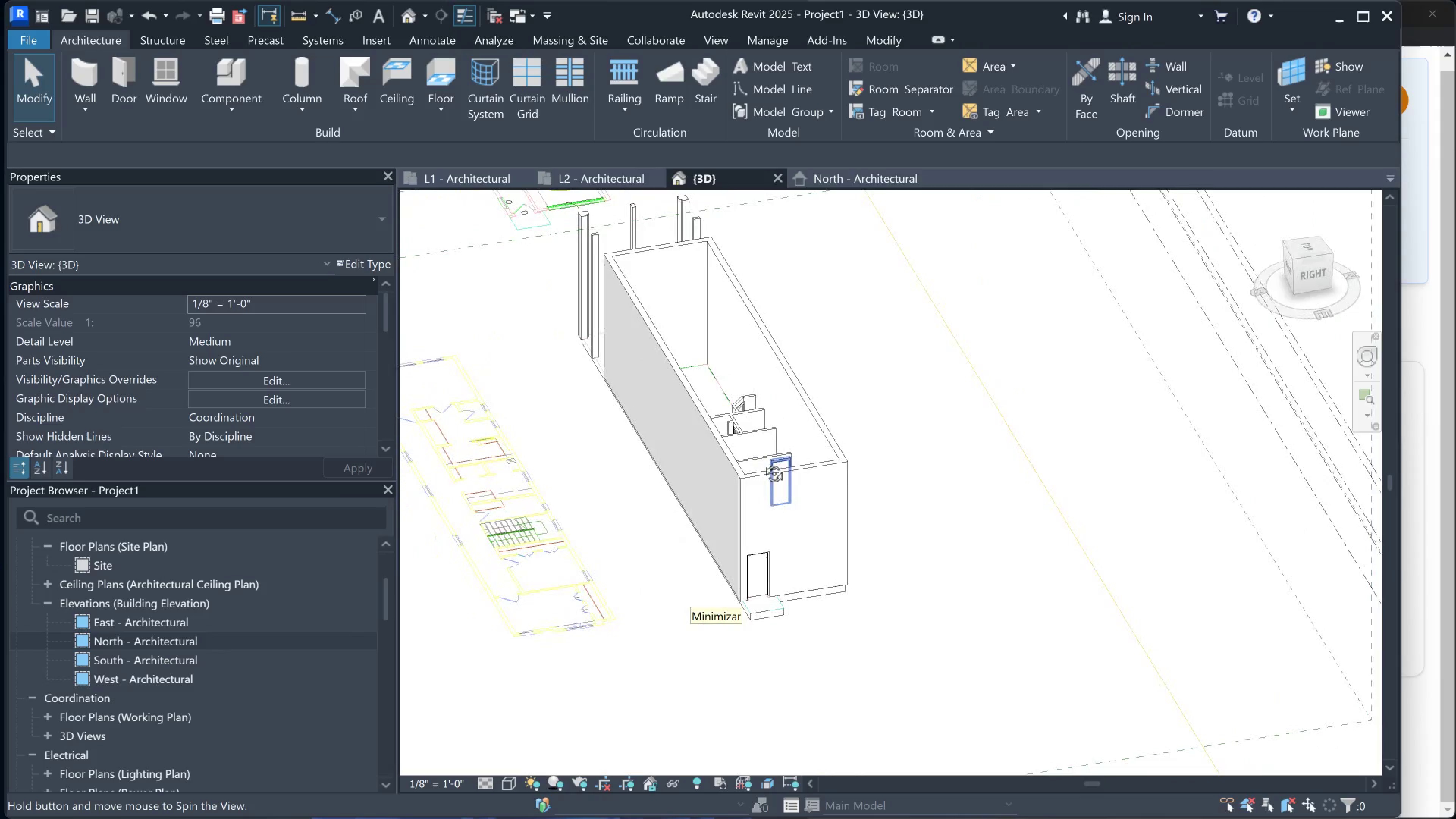 
key(Shift+ShiftLeft)
 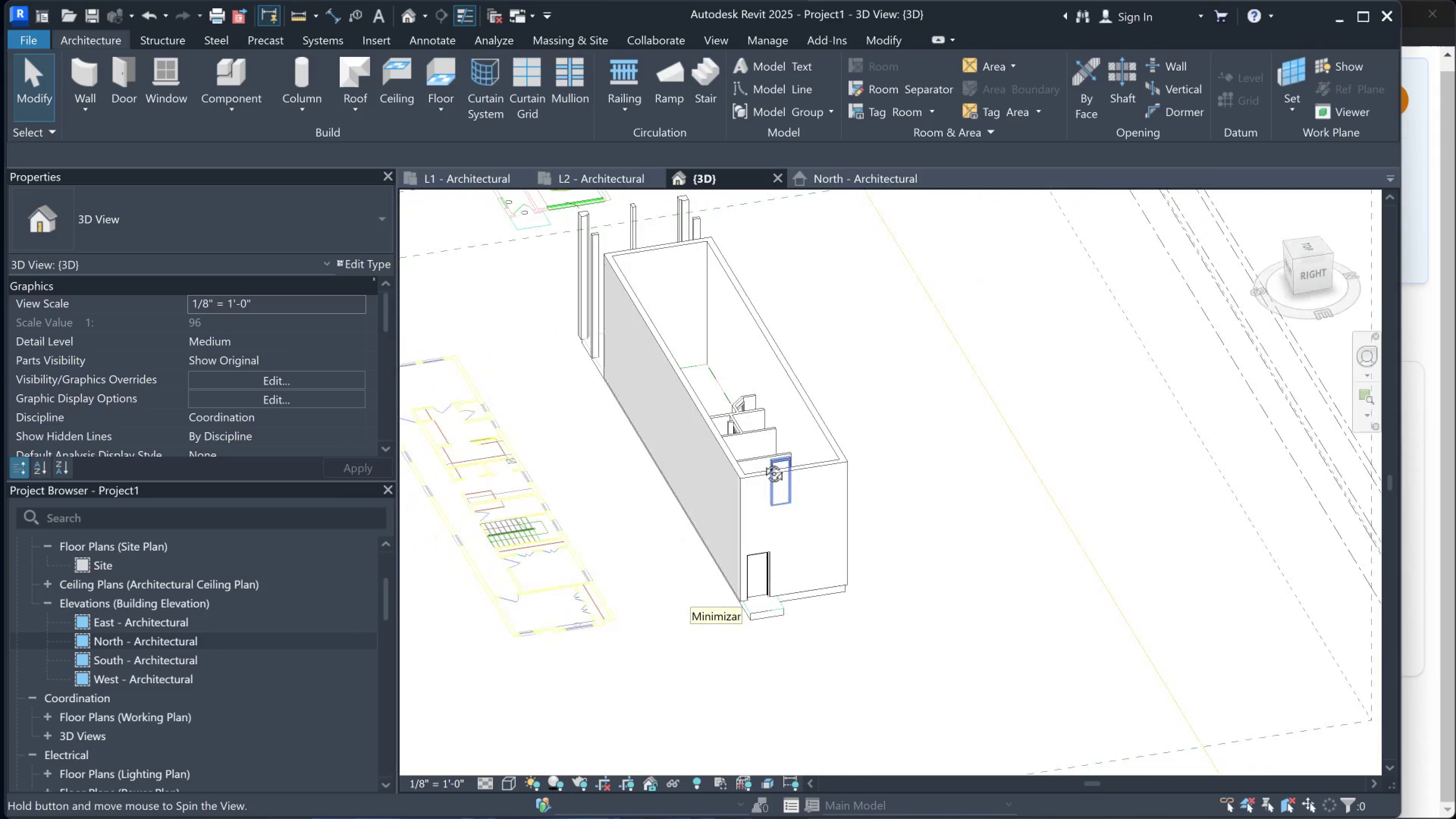 
key(Shift+ShiftLeft)
 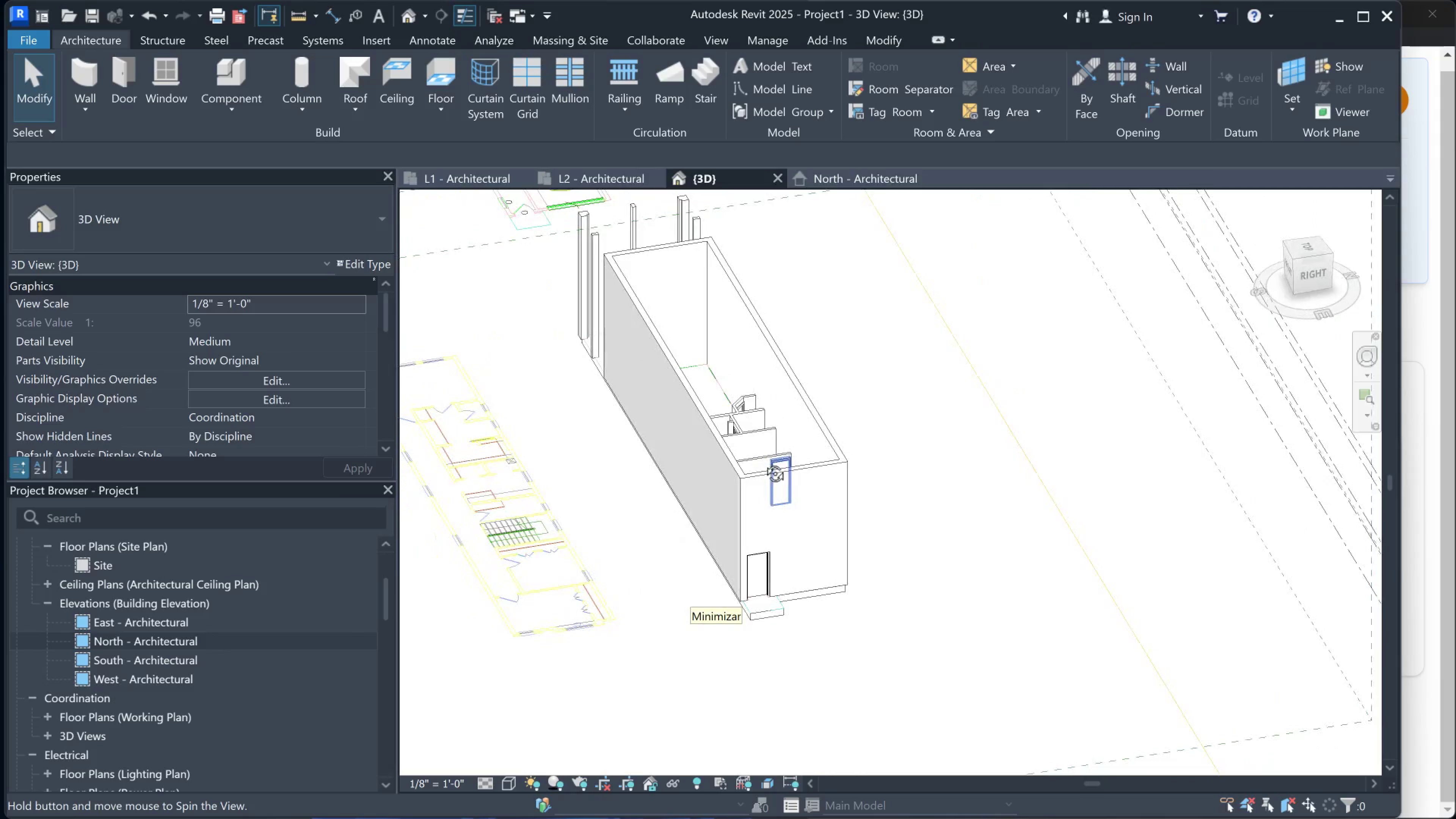 
key(Shift+ShiftLeft)
 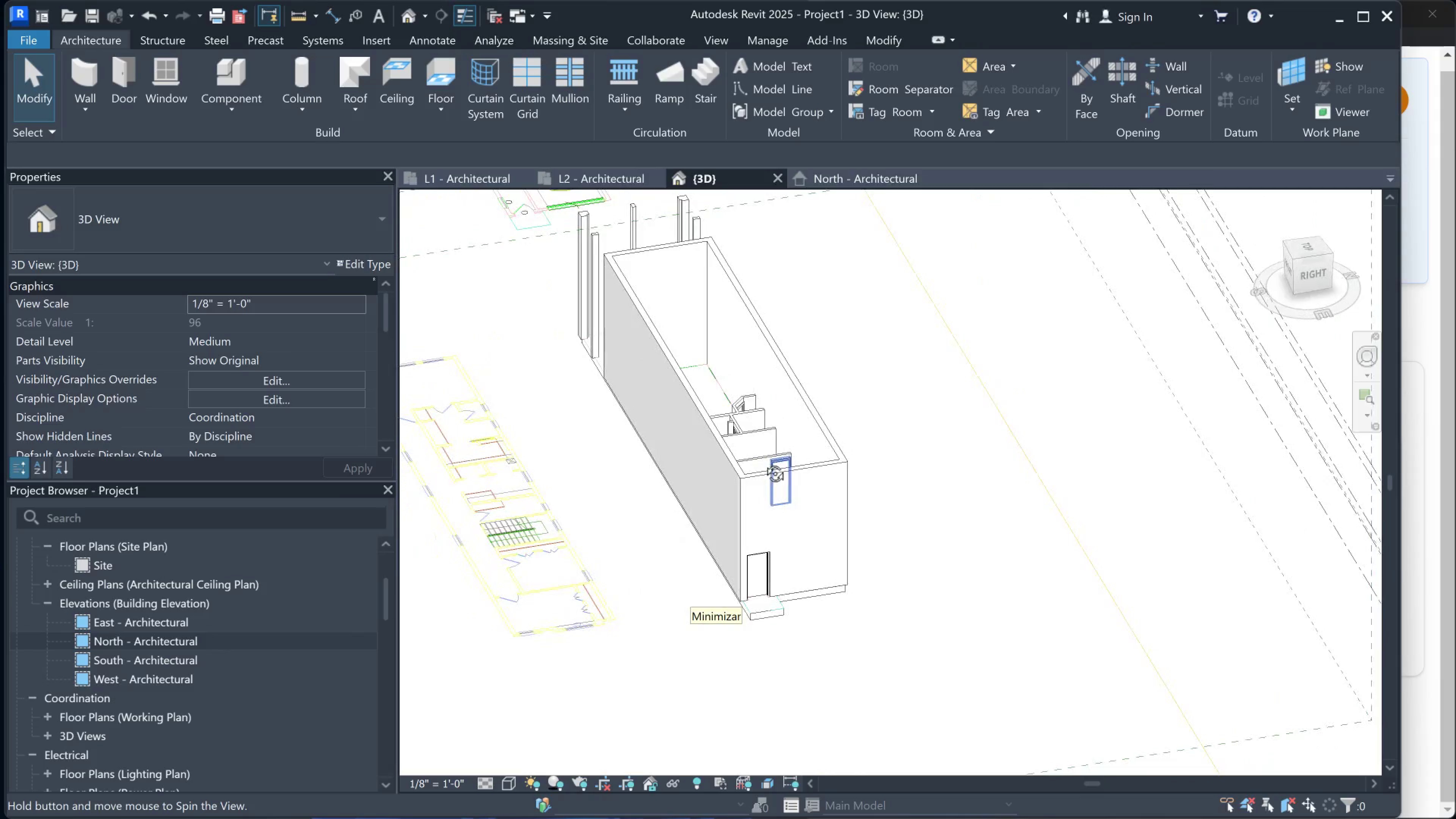 
key(Shift+ShiftLeft)
 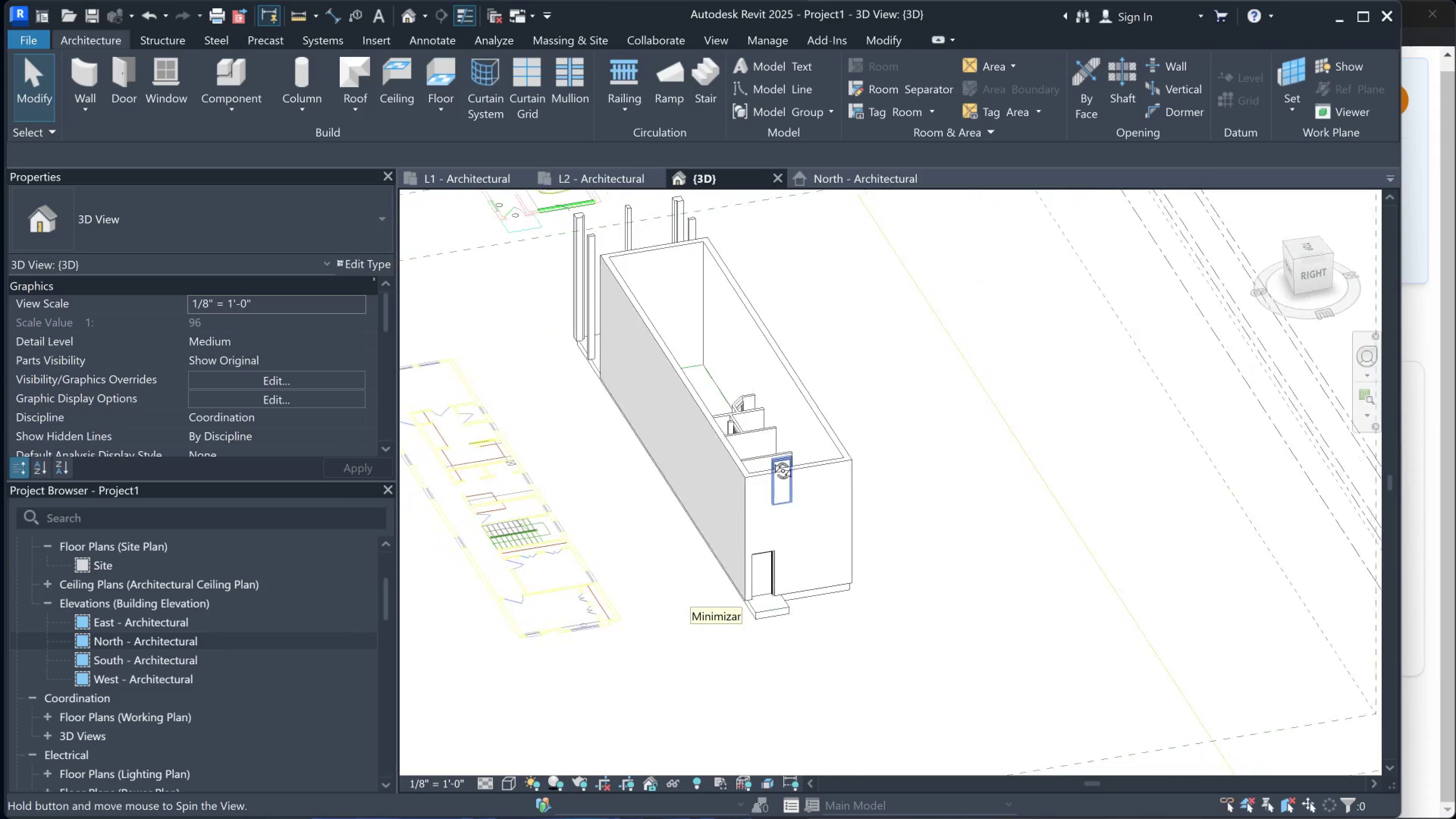 
key(Shift+ShiftLeft)
 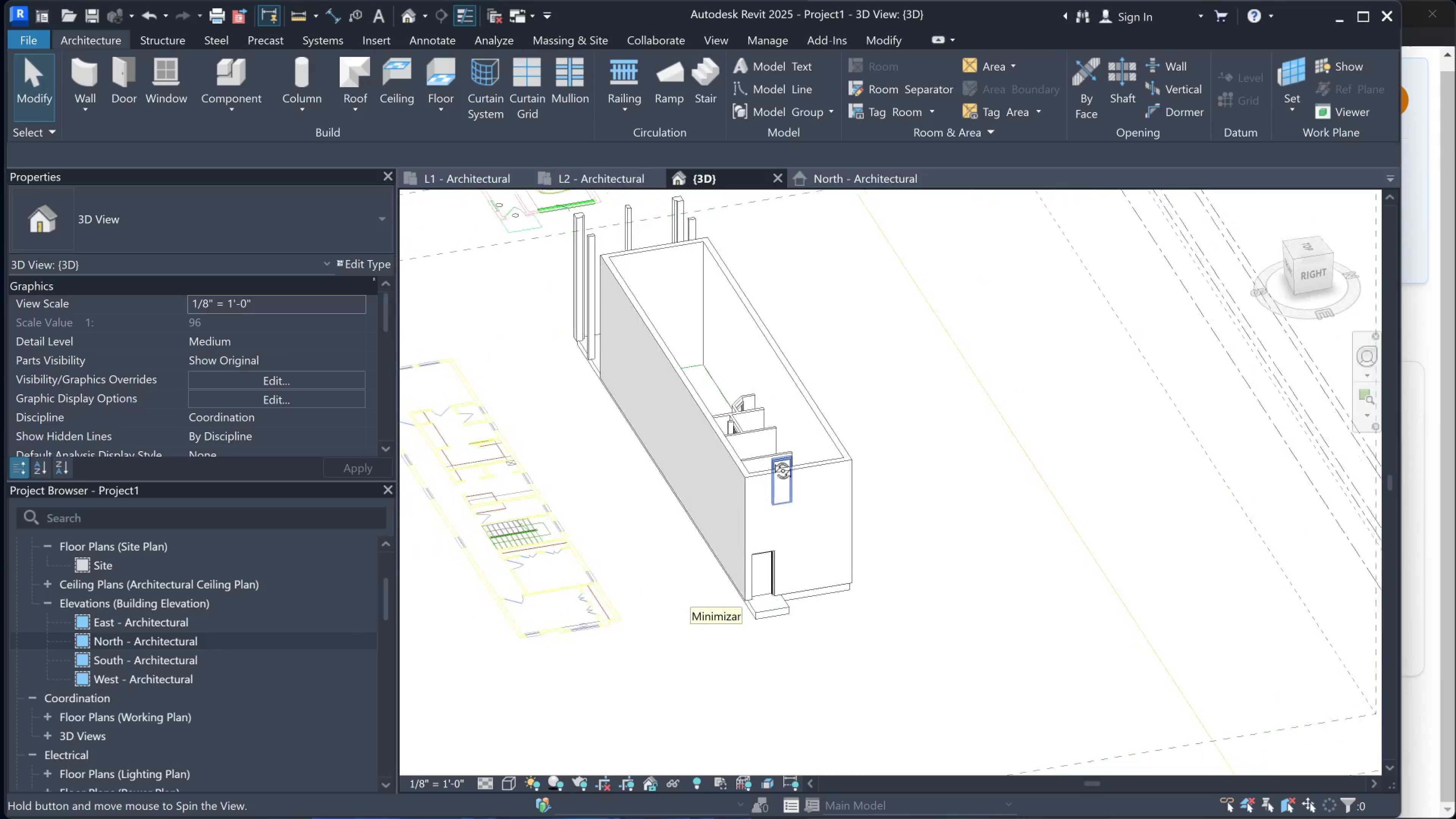 
key(Shift+ShiftLeft)
 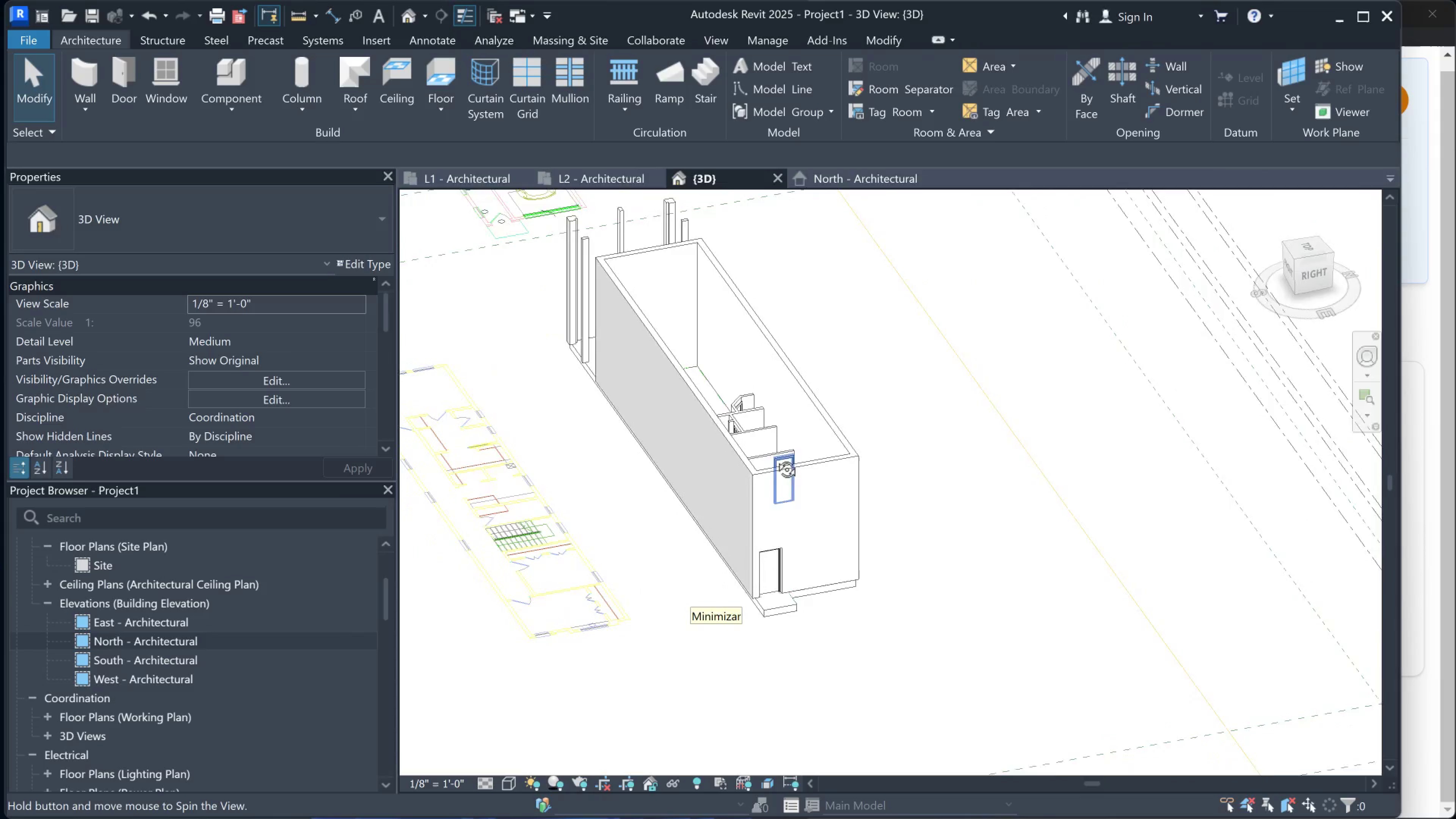 
key(Shift+ShiftLeft)
 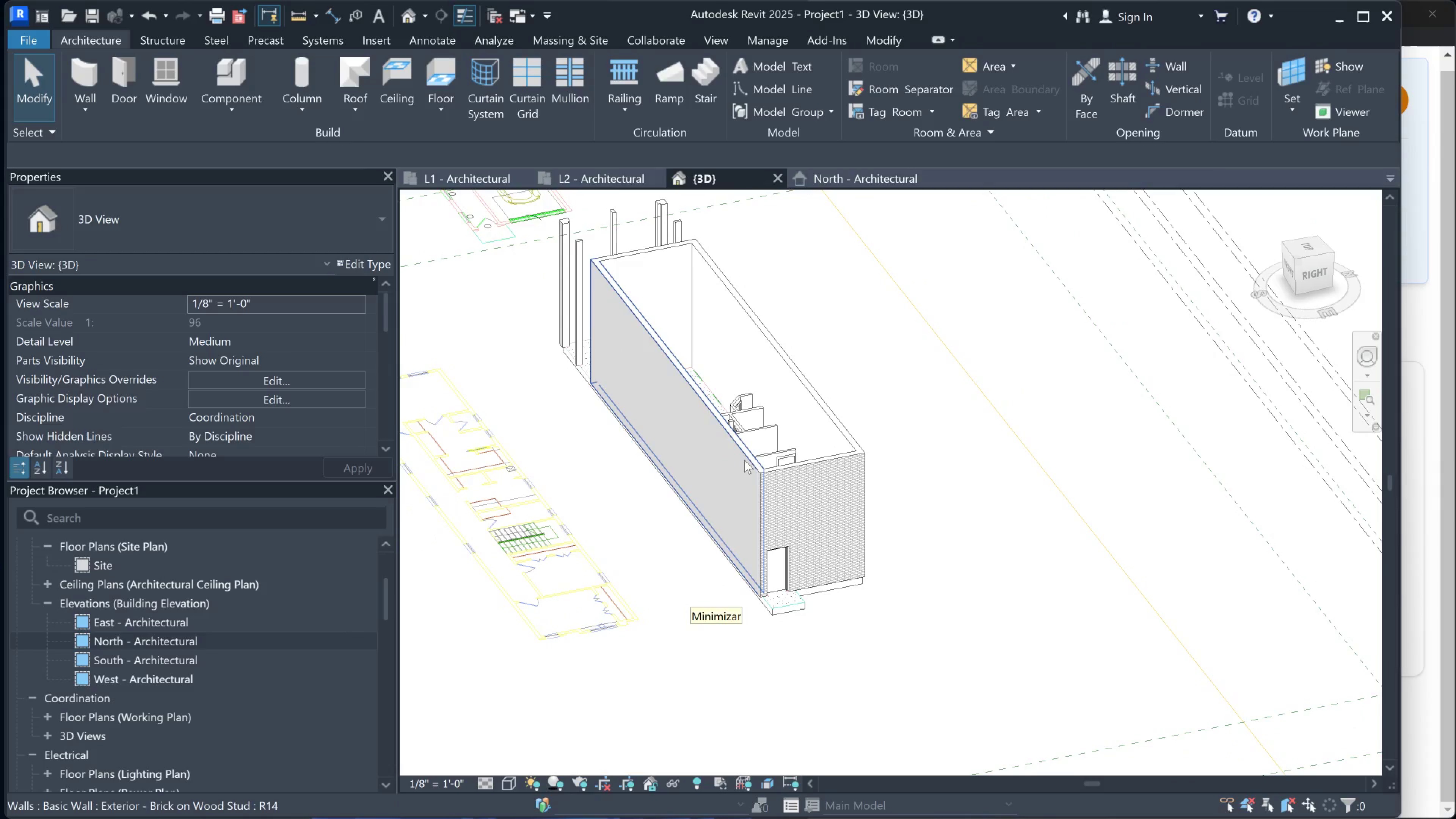 
left_click([745, 459])
 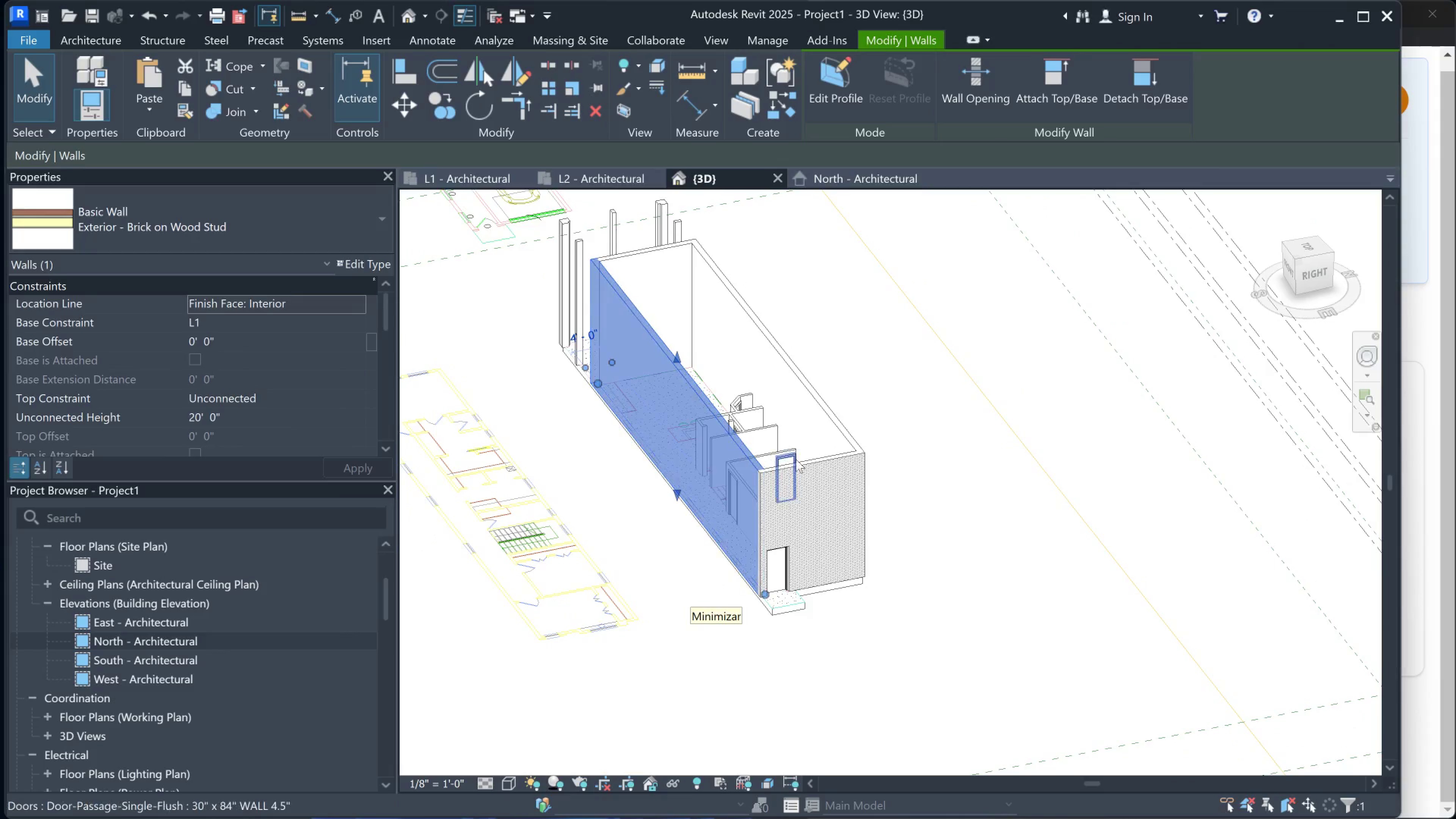 
hold_key(key=ControlLeft, duration=1.53)
left_click([806, 459])
 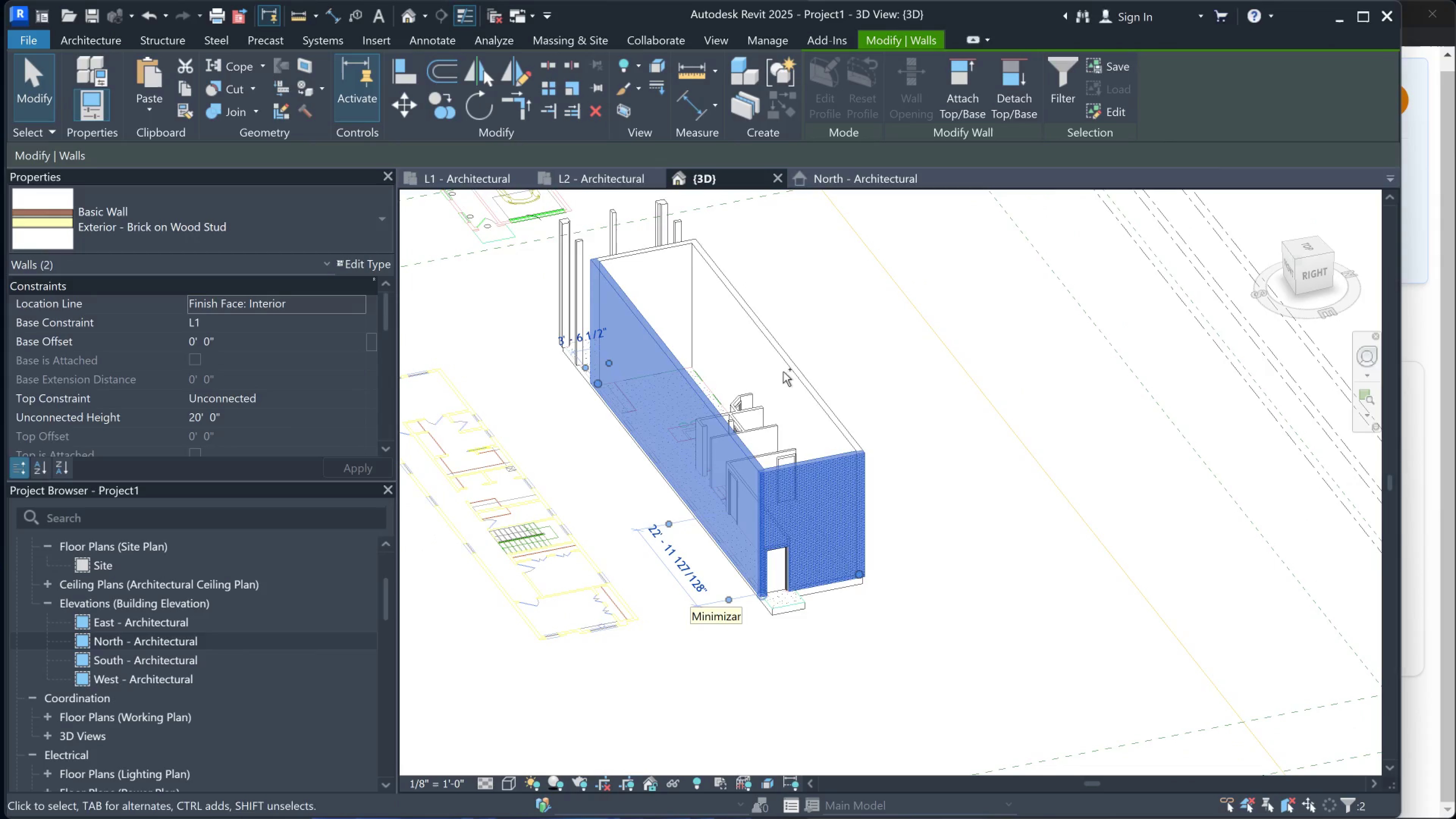 
left_click([787, 370])
 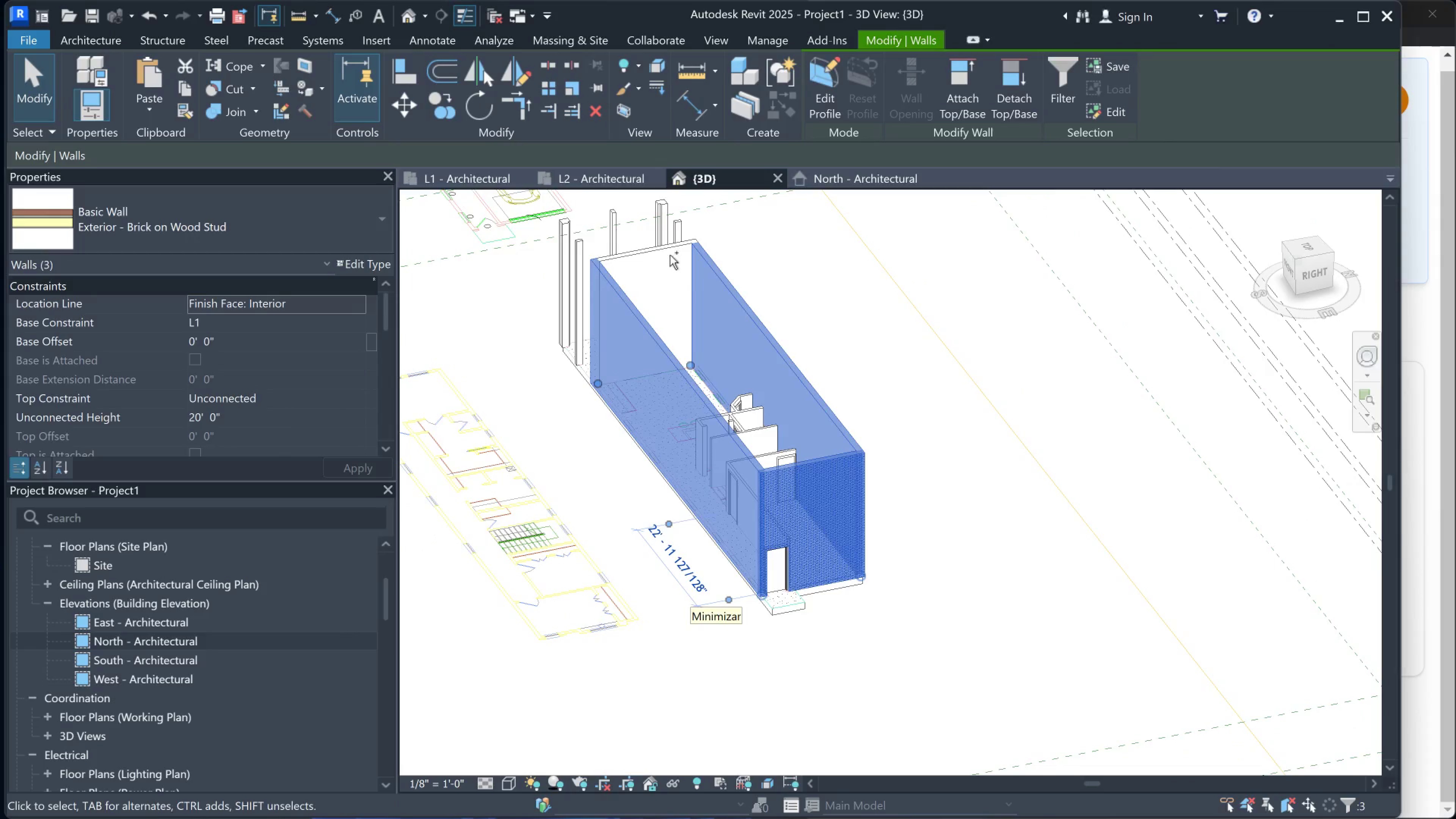 
hold_key(key=ControlLeft, duration=0.41)
left_click([654, 248])
 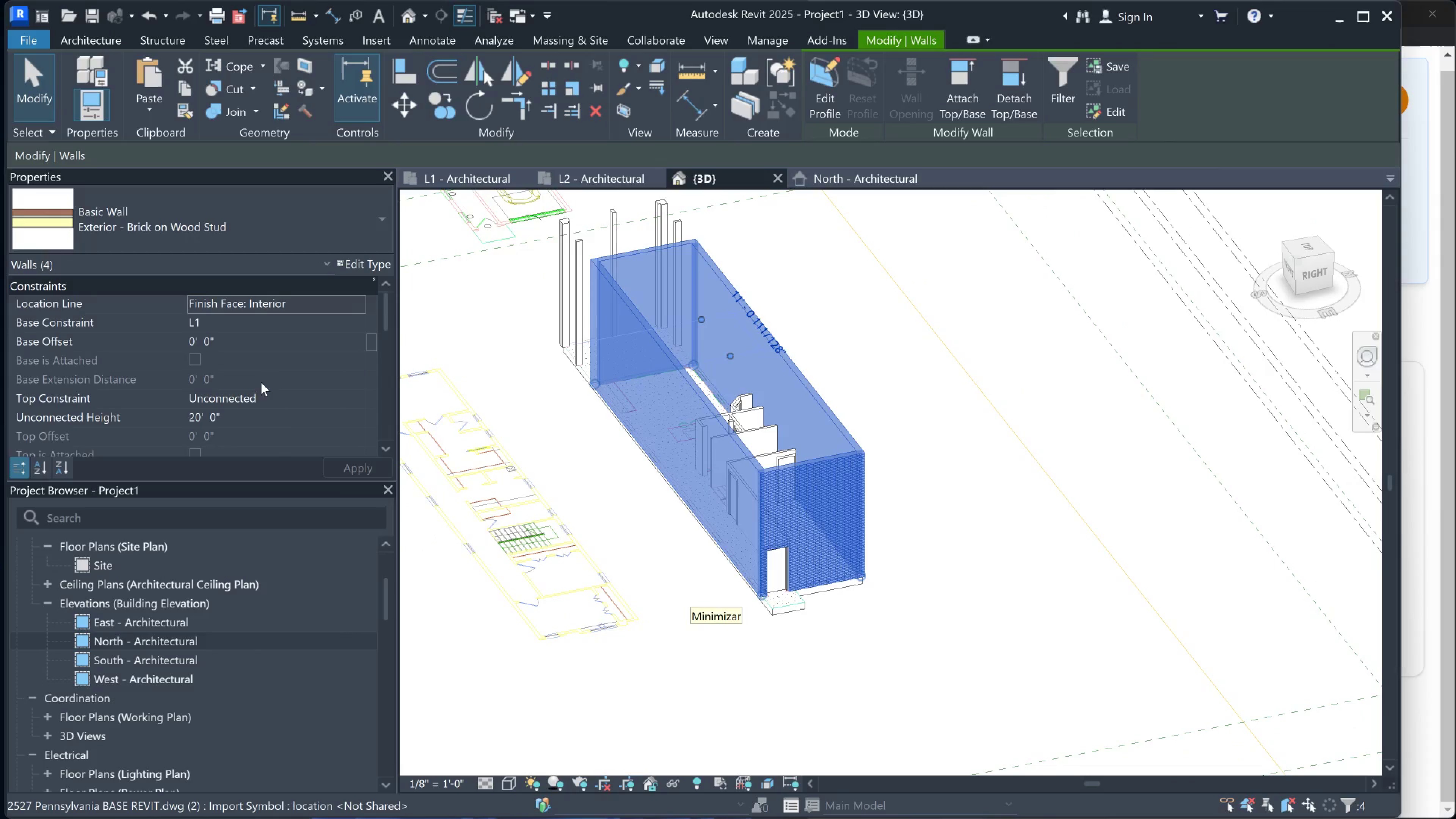 
left_click([257, 396])
 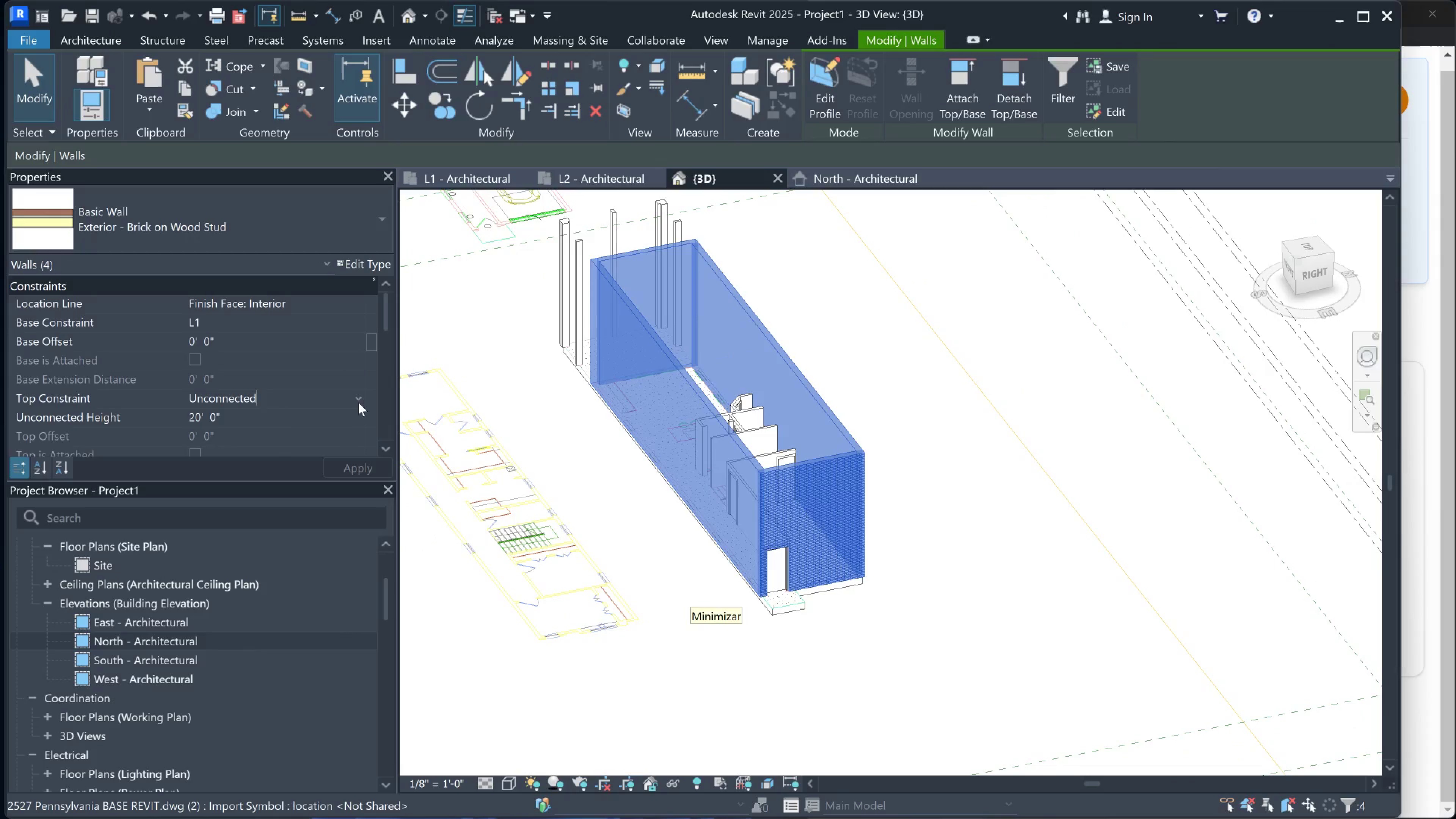 
left_click([357, 402])
 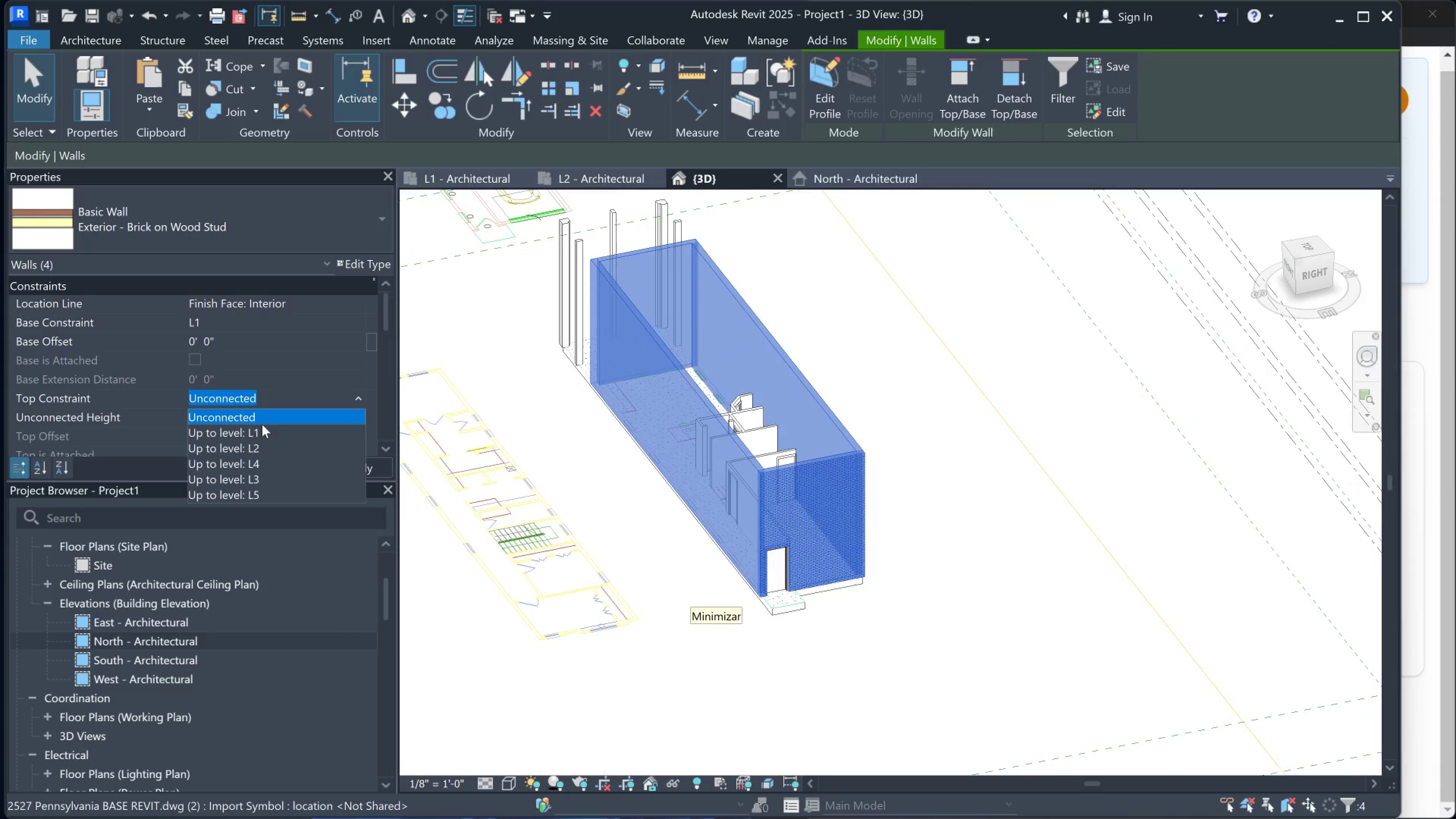 
left_click([251, 431])
 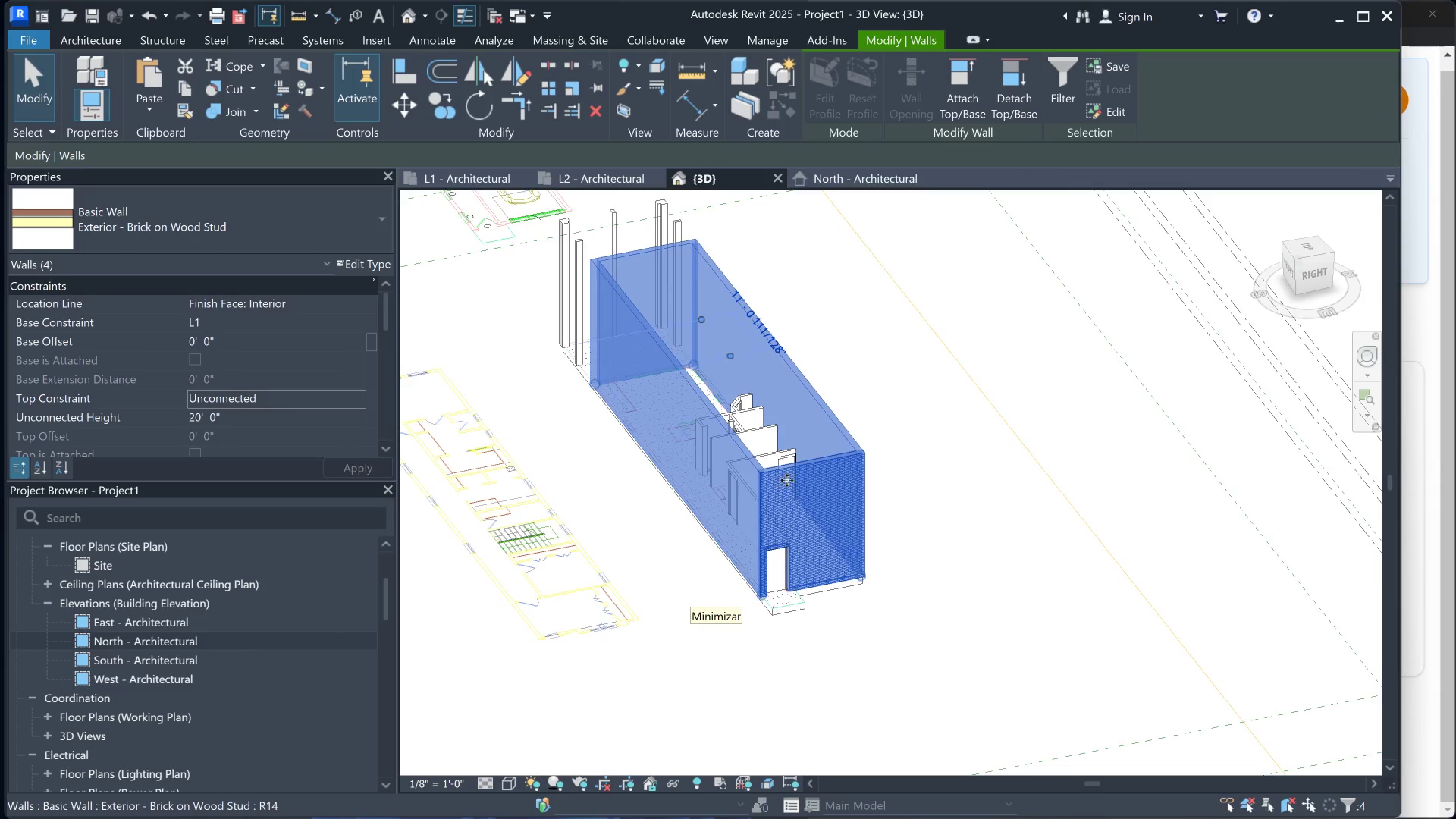 
wait(5.17)
 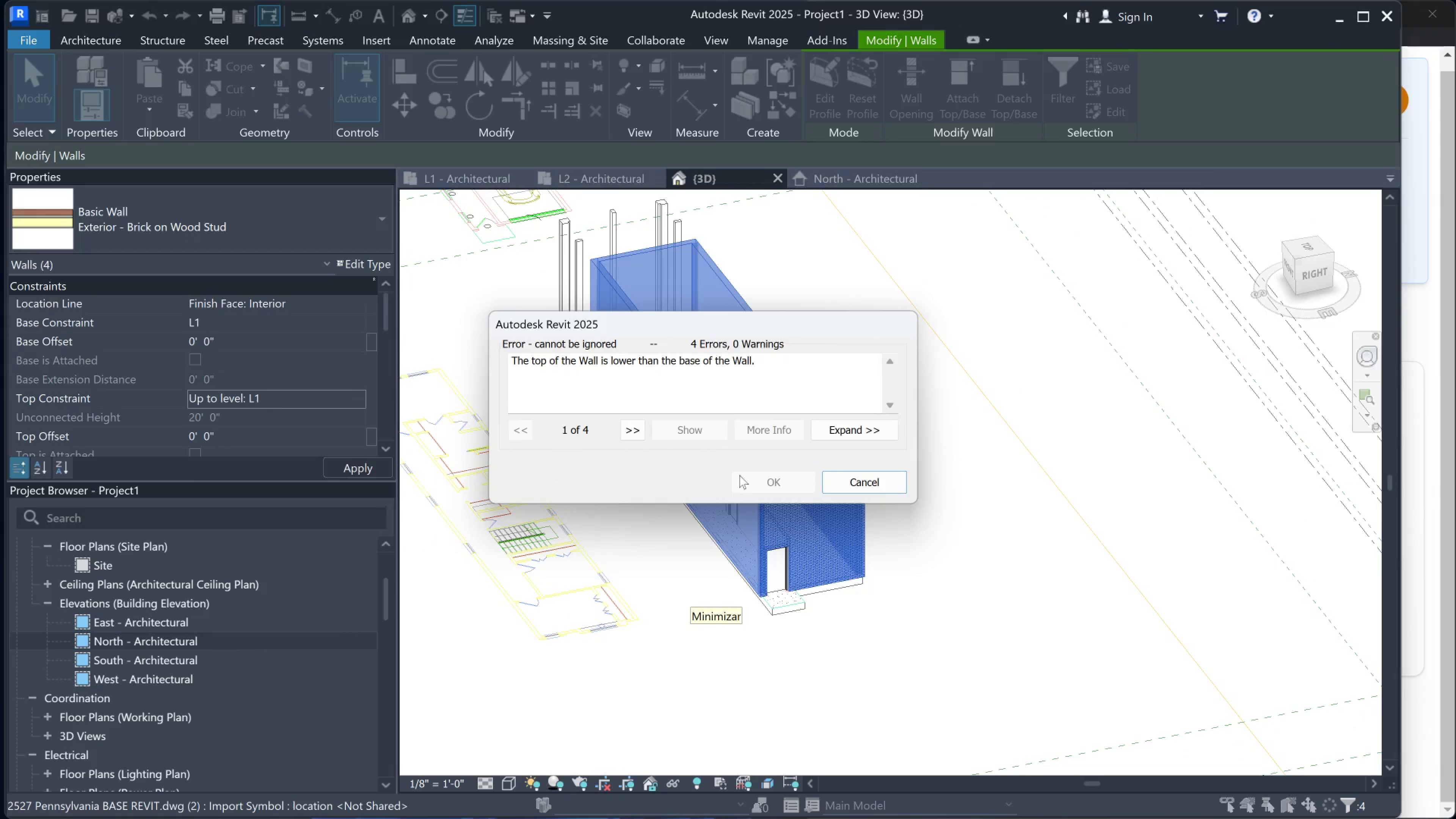 
key(Escape)
 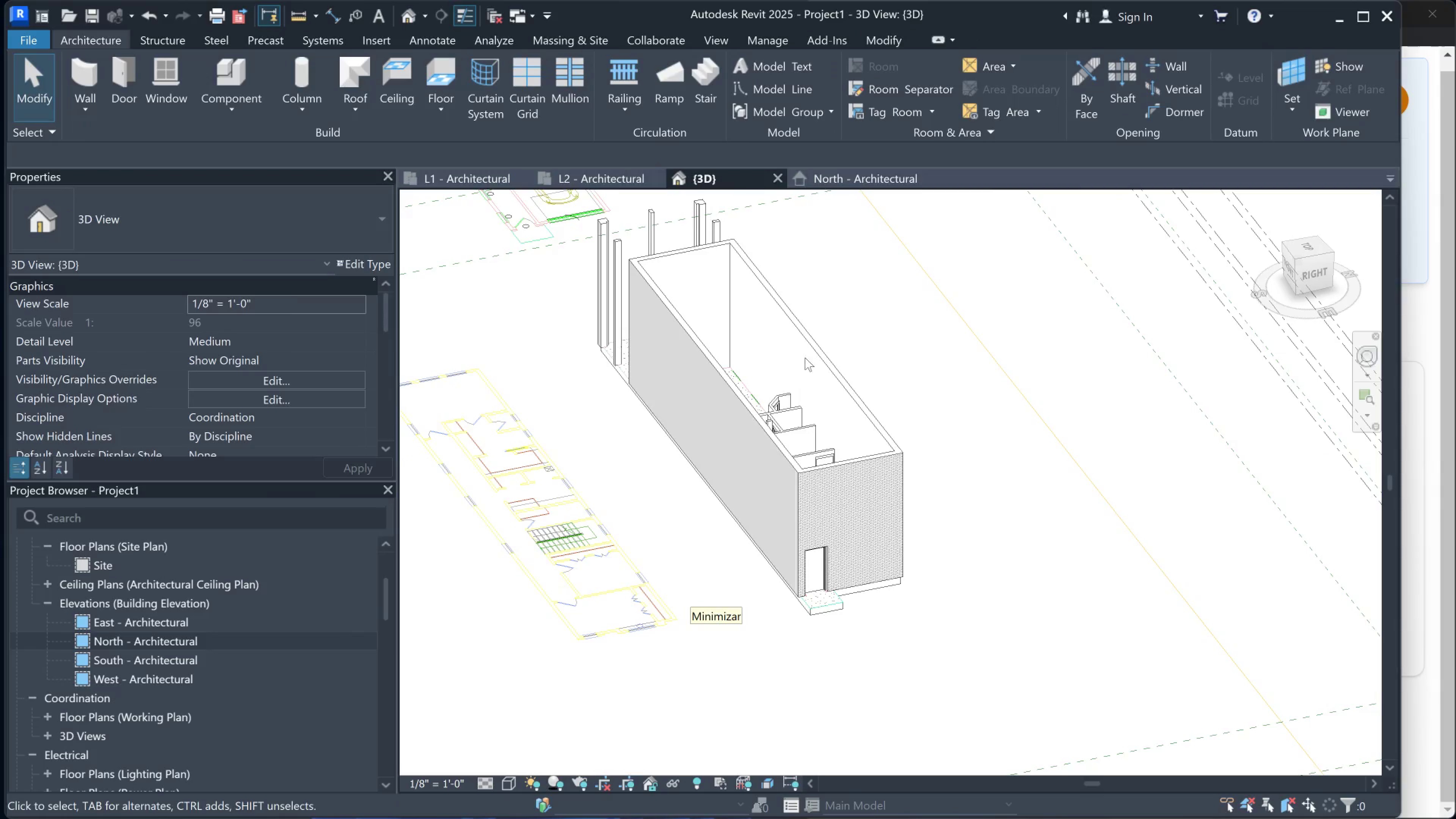 
left_click([816, 351])
 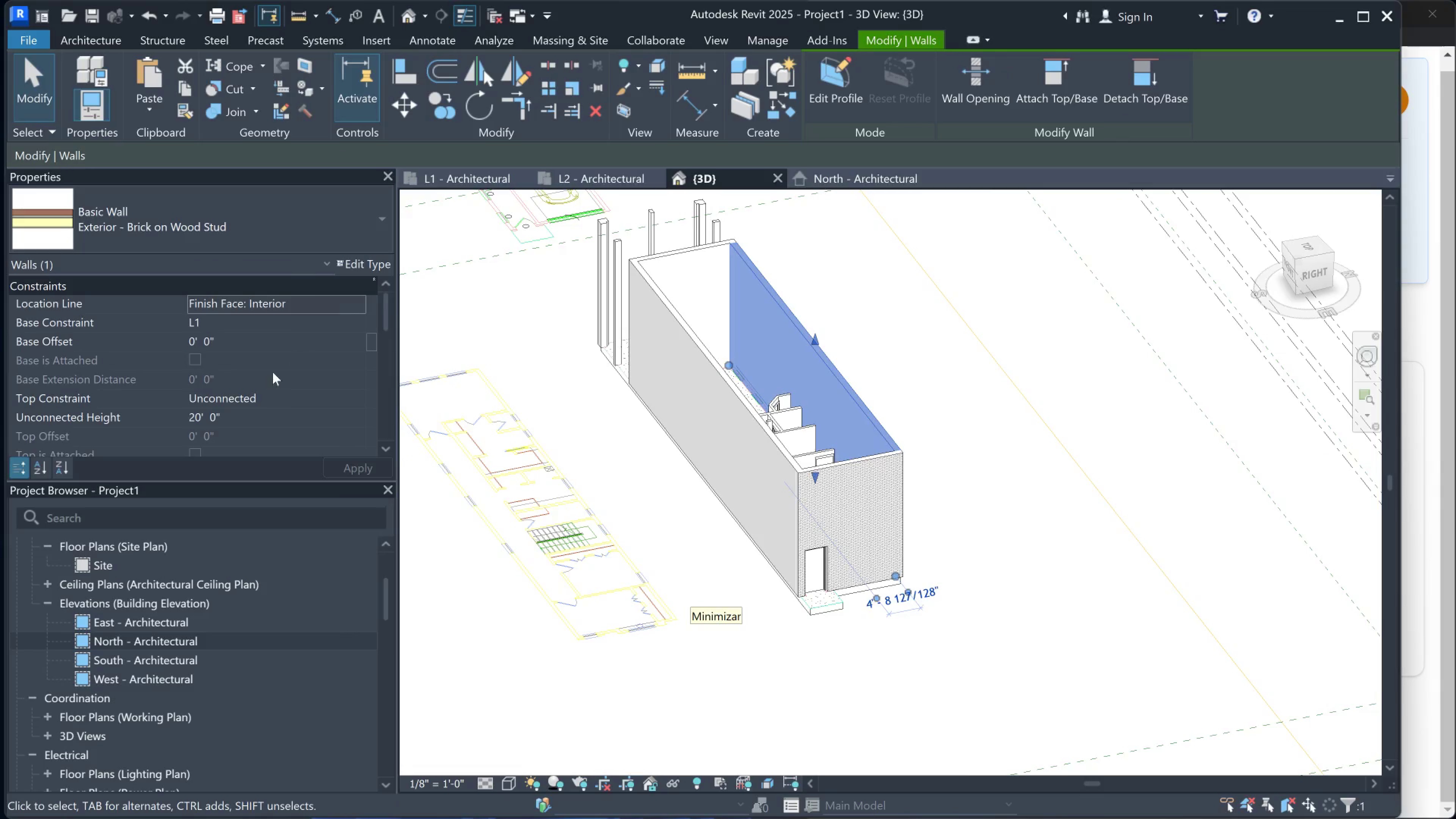 
left_click([255, 394])
 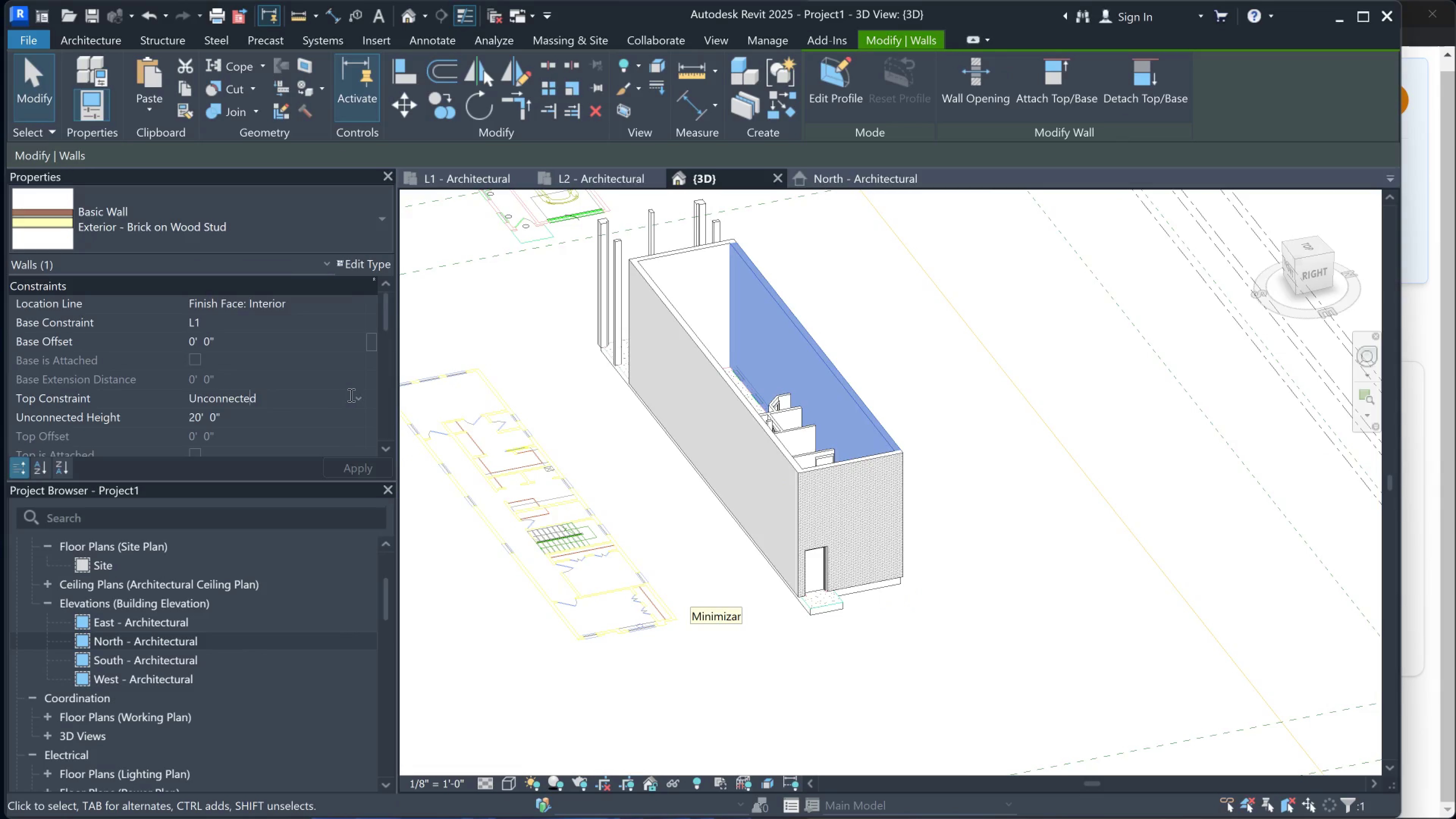 
left_click([356, 395])
 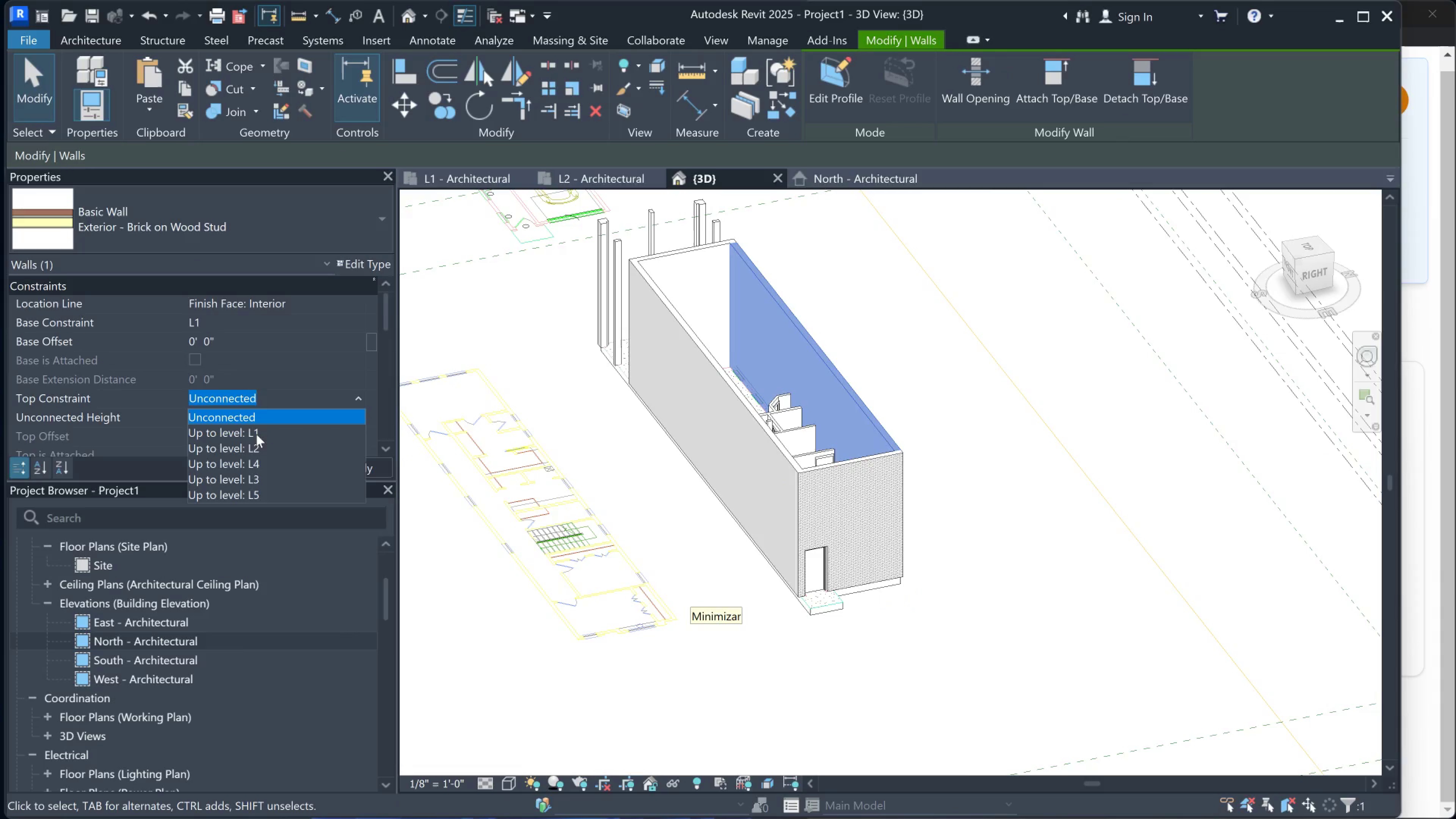 
left_click([255, 434])
 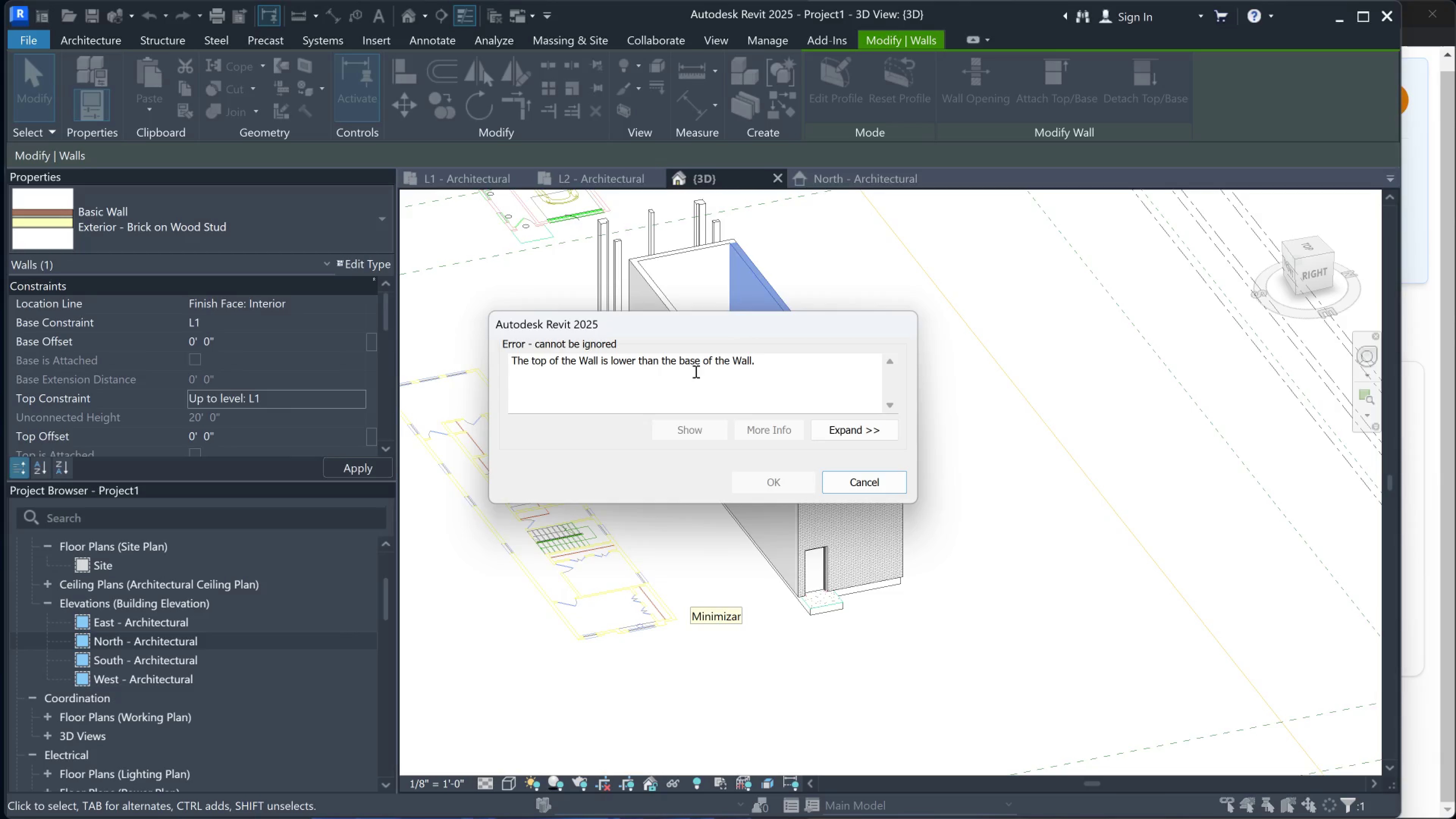 
wait(9.64)
 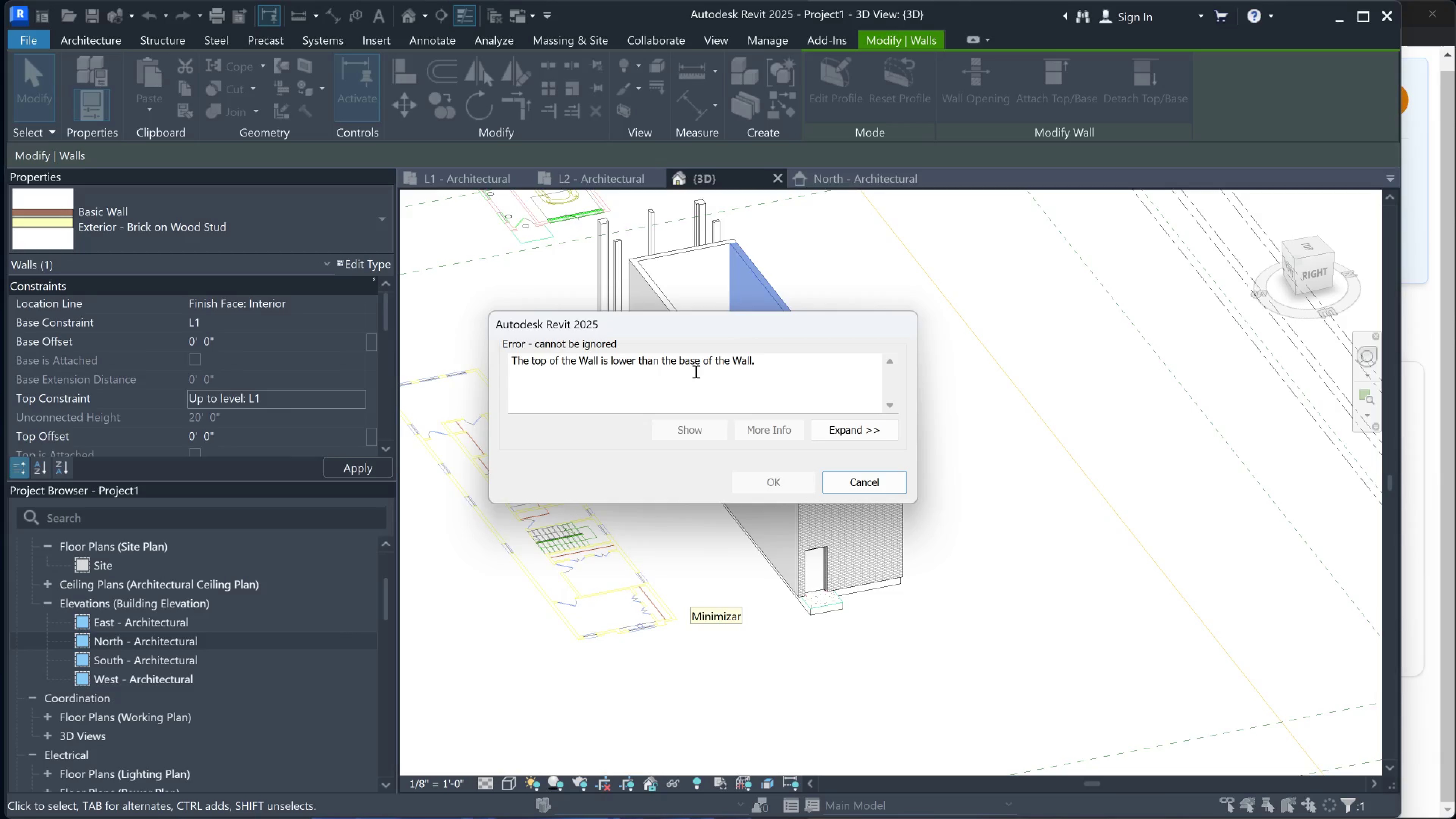 
left_click([870, 482])
 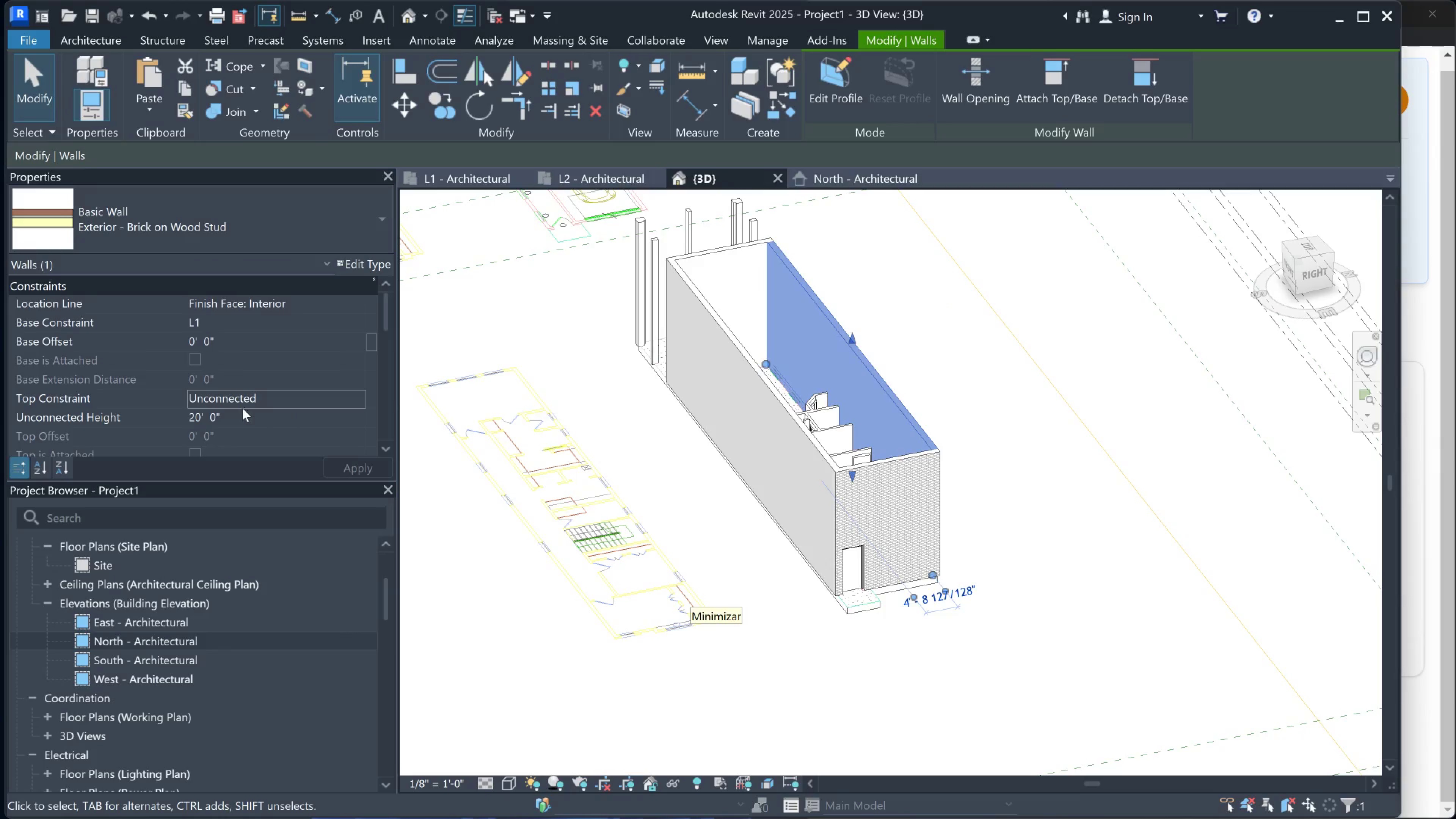 
left_click([289, 327])
 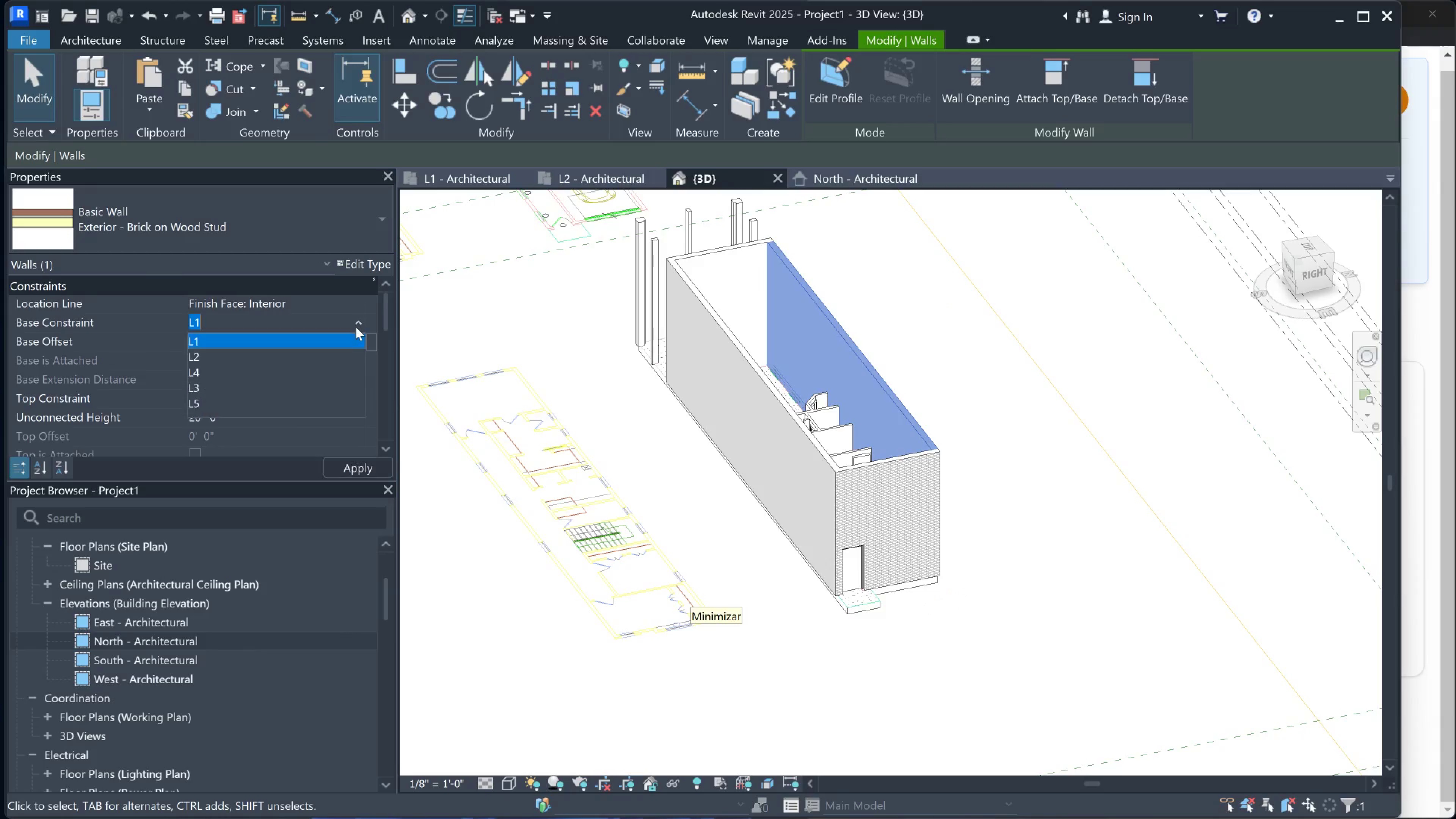 
double_click([356, 327])
 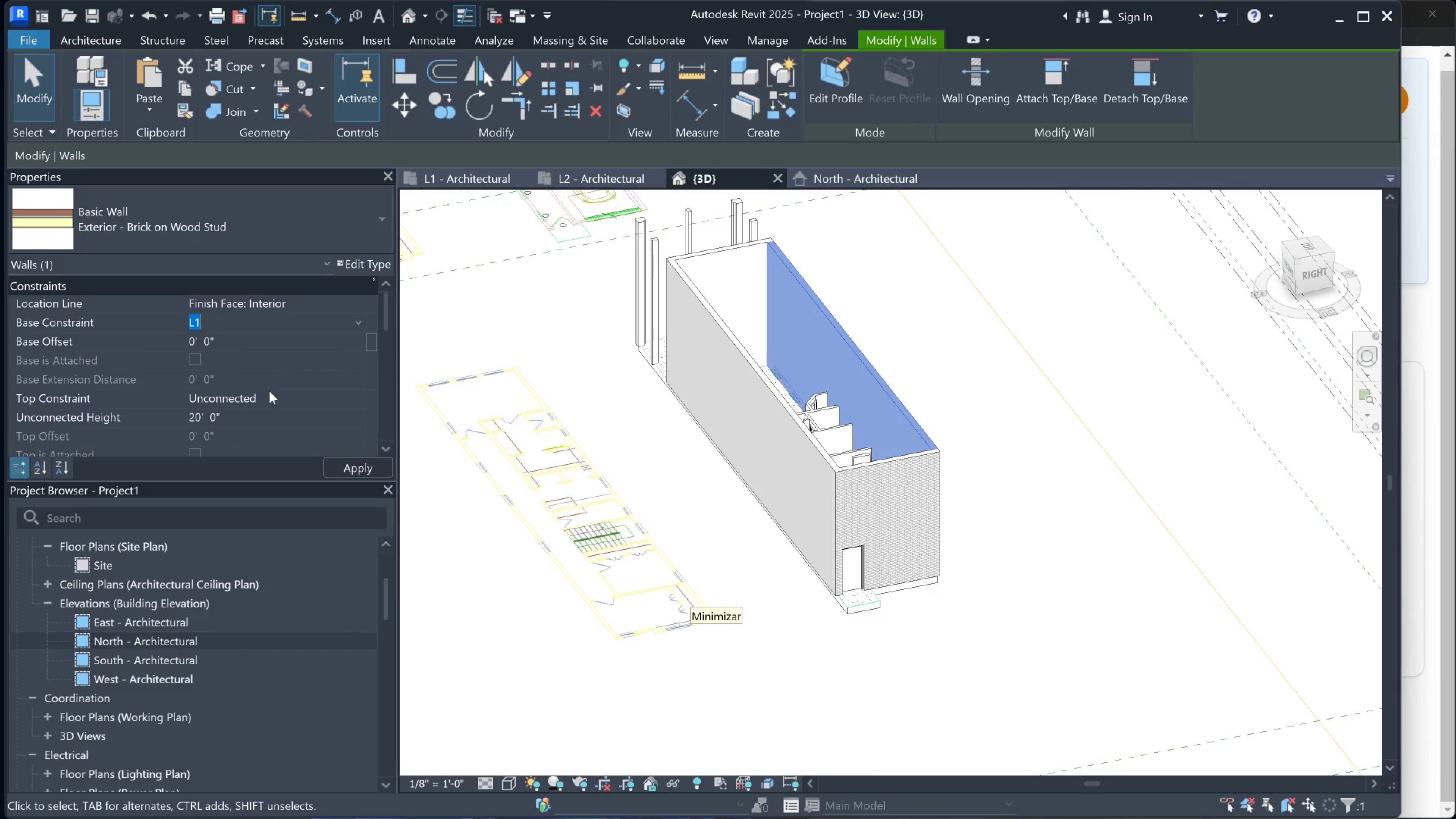 
left_click([265, 394])
 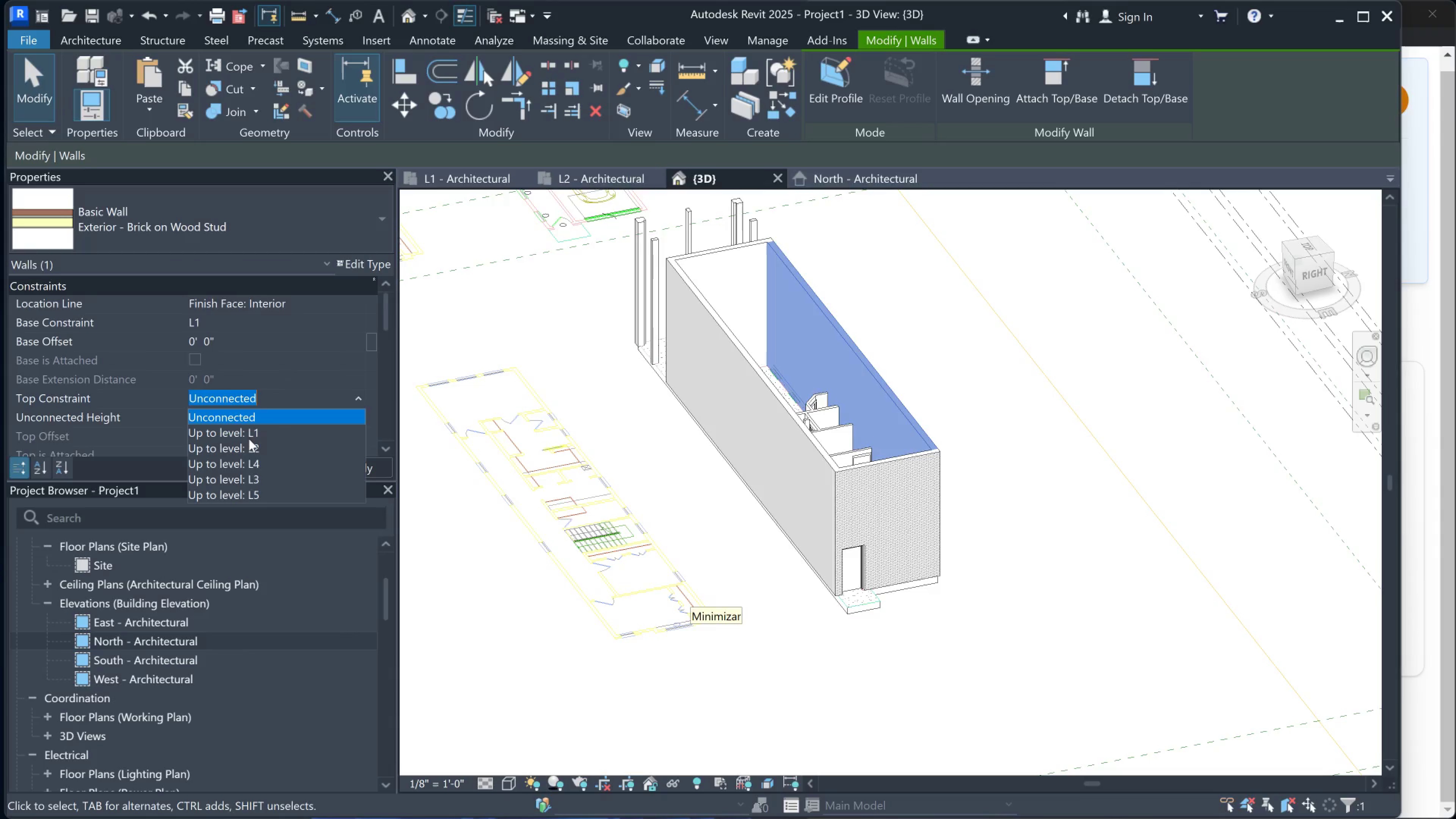 
left_click([249, 447])
 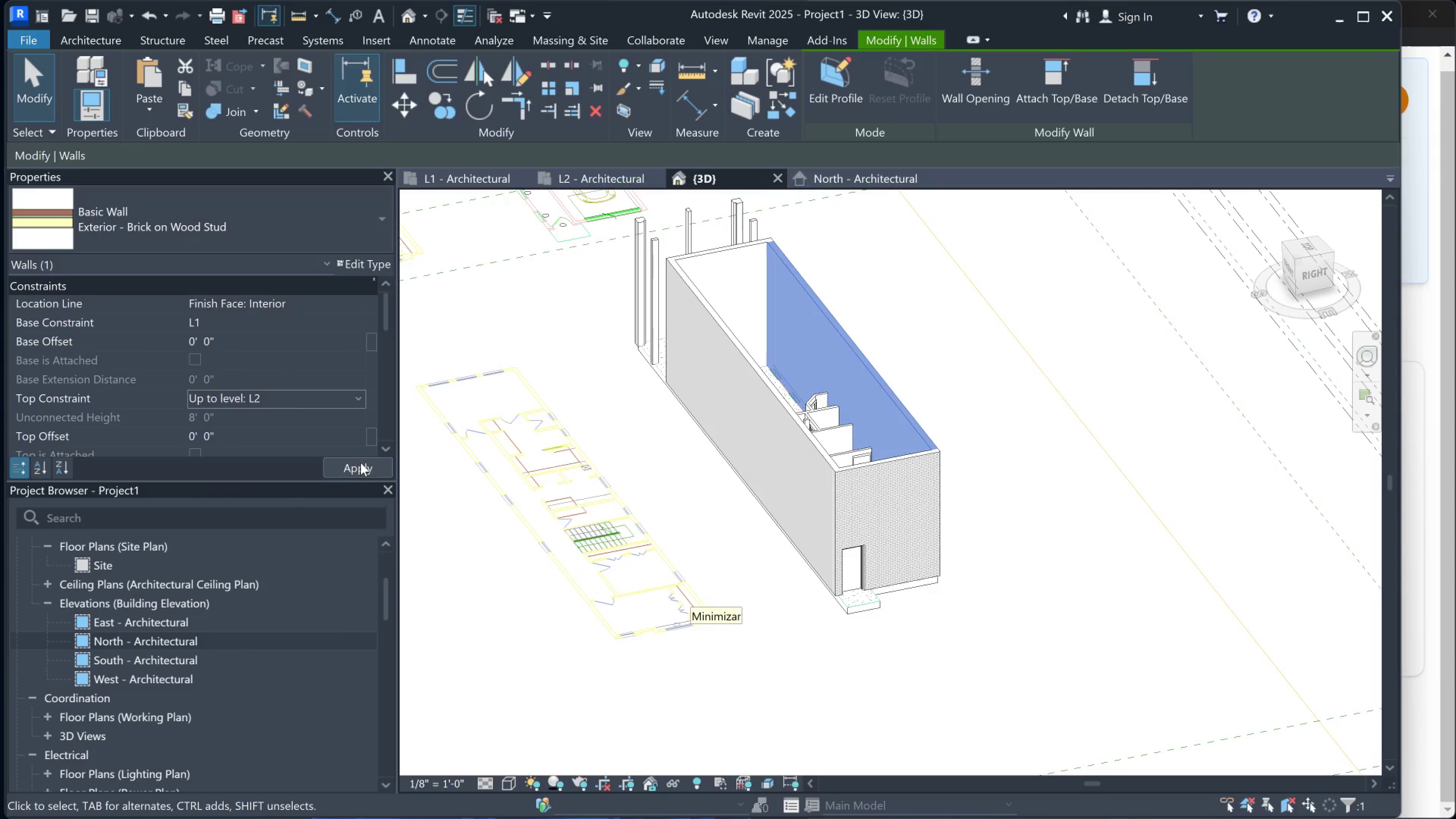 
left_click([363, 463])
 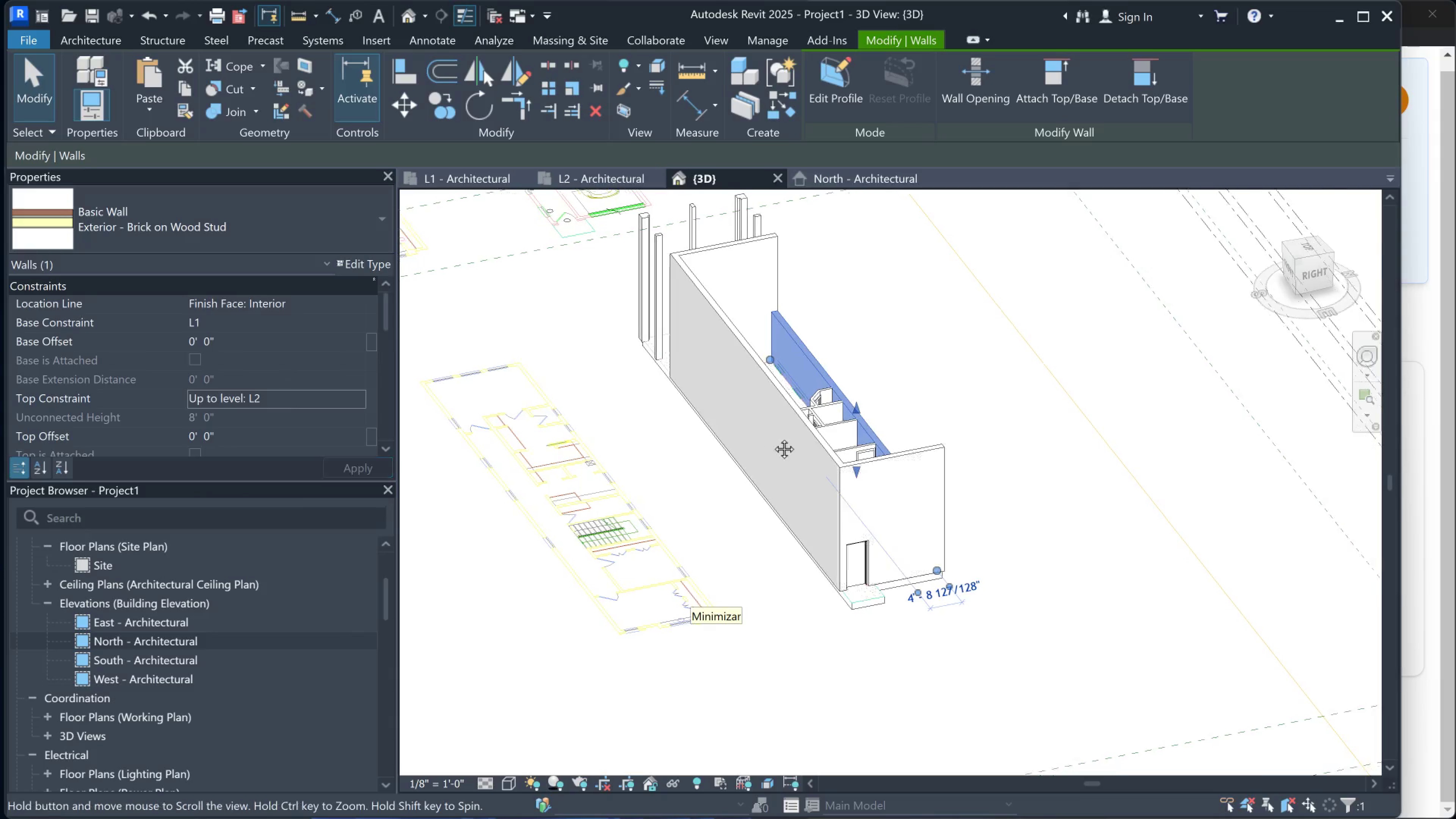 
hold_key(key=ShiftLeft, duration=0.58)
 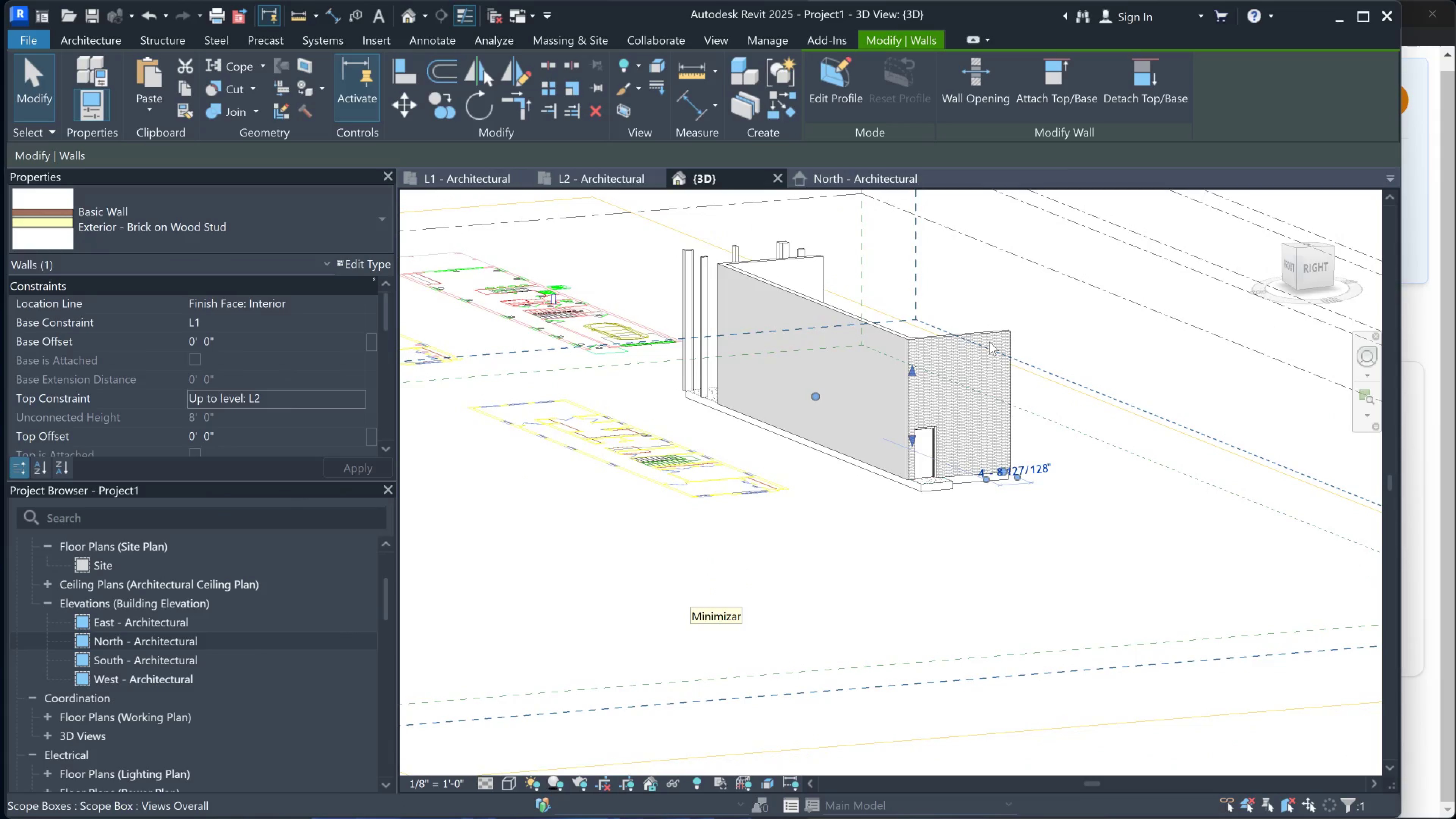 
hold_key(key=ShiftLeft, duration=0.56)
 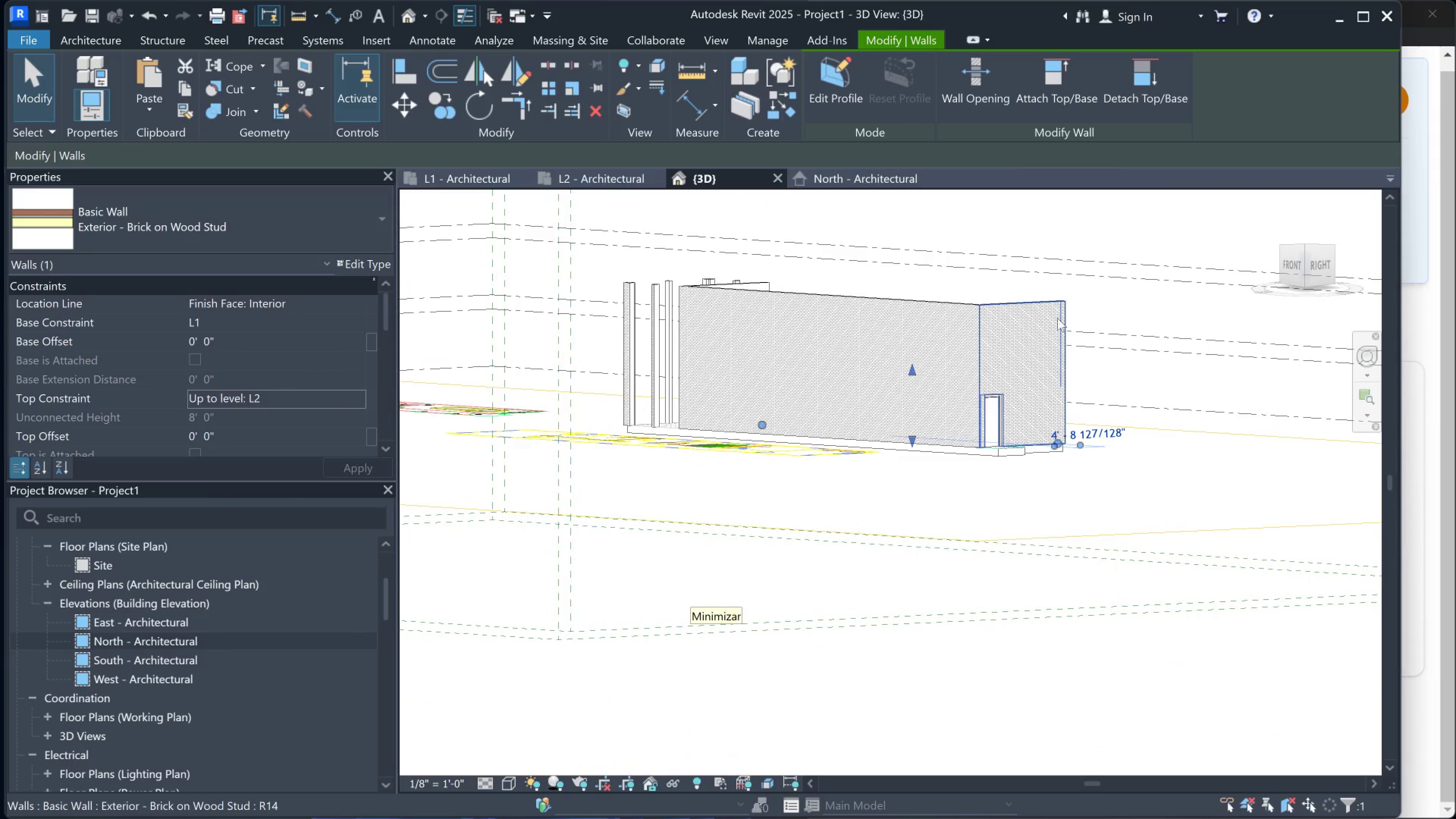 
left_click_drag(start_coordinate=[1074, 318], to_coordinate=[609, 249])
 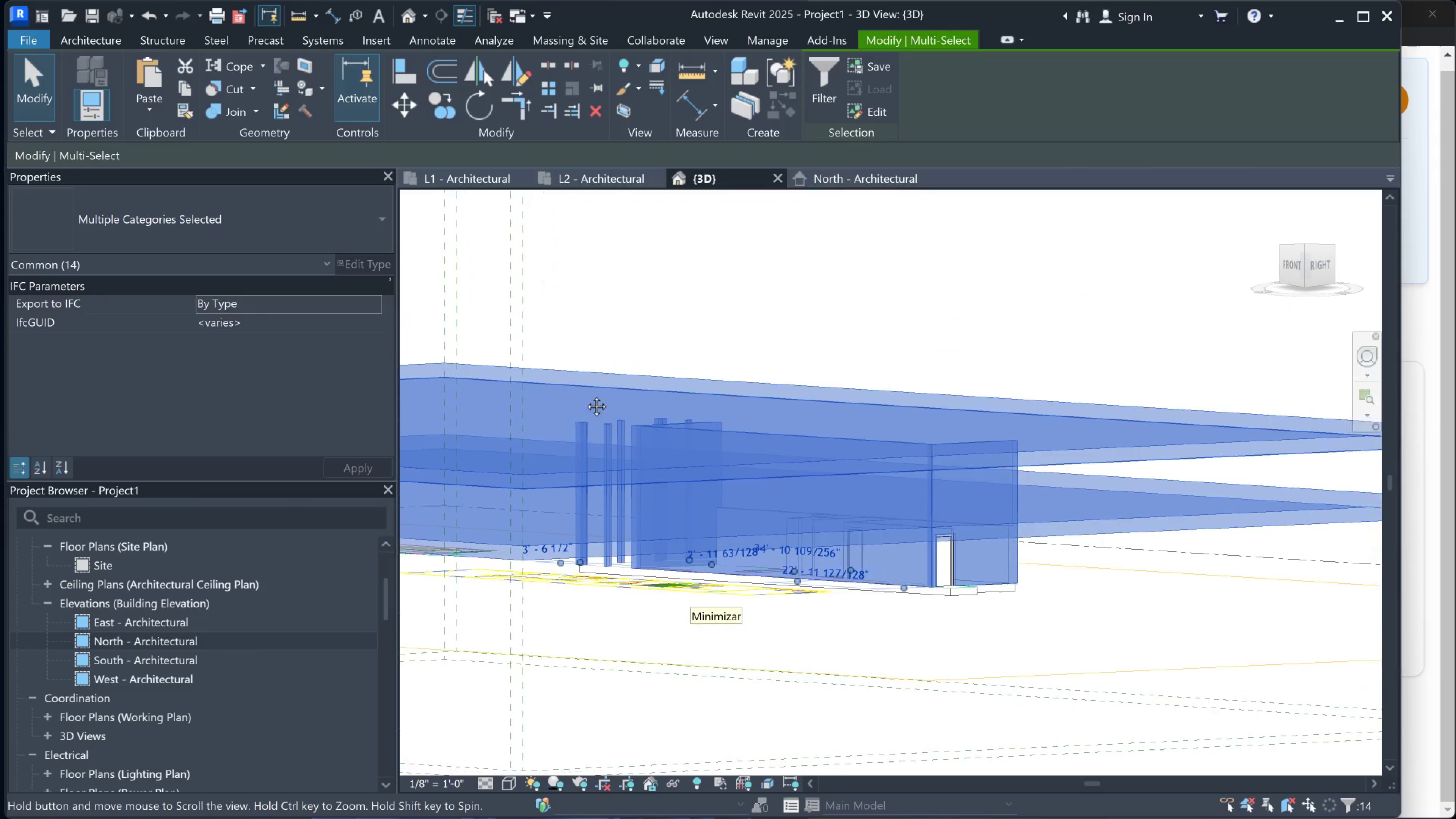 
hold_key(key=ShiftLeft, duration=0.67)
 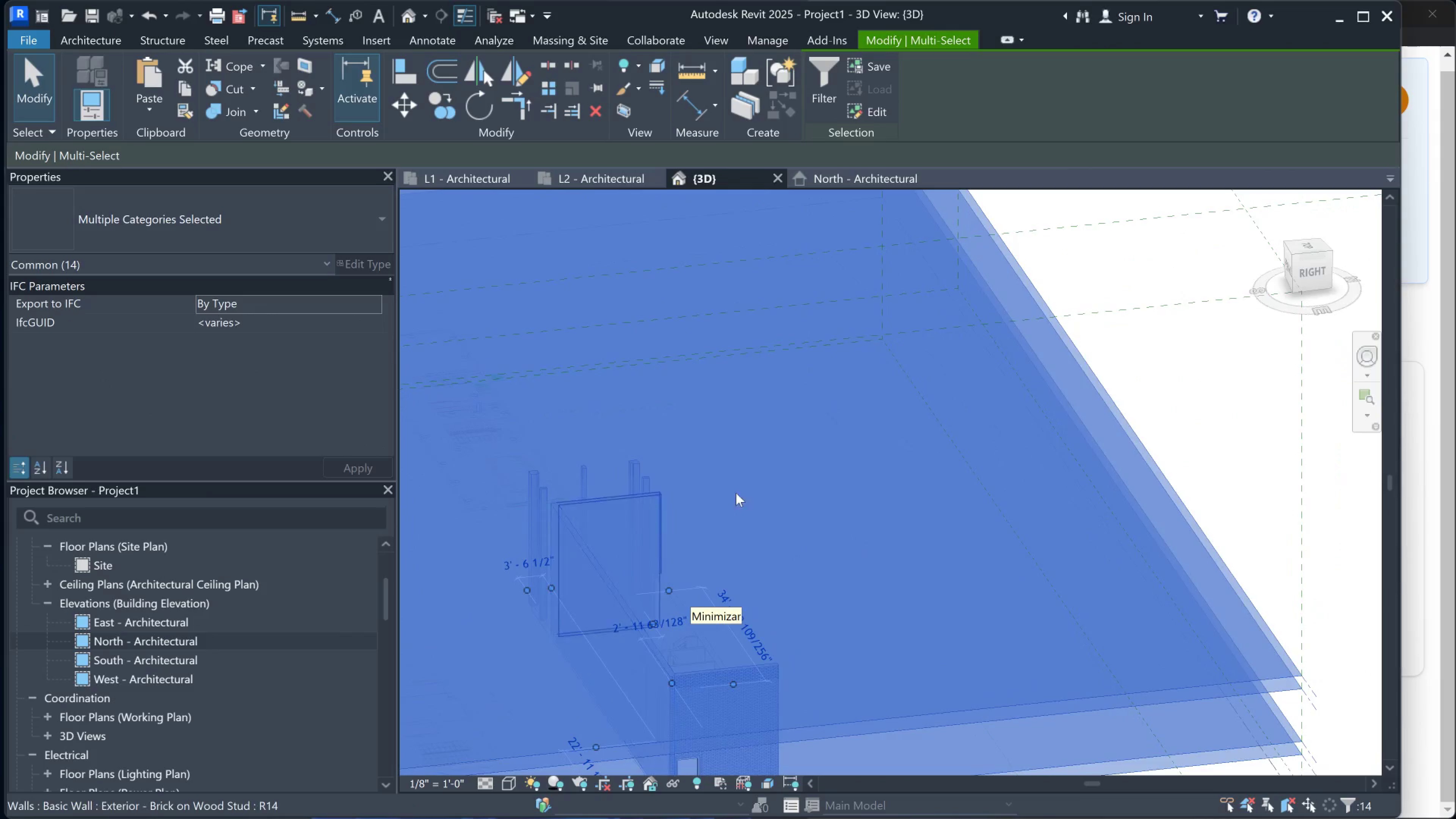 
hold_key(key=ShiftLeft, duration=0.67)
hold_key(key=ControlLeft, duration=0.65)
left_click_drag(start_coordinate=[1138, 483], to_coordinate=[1004, 405])
 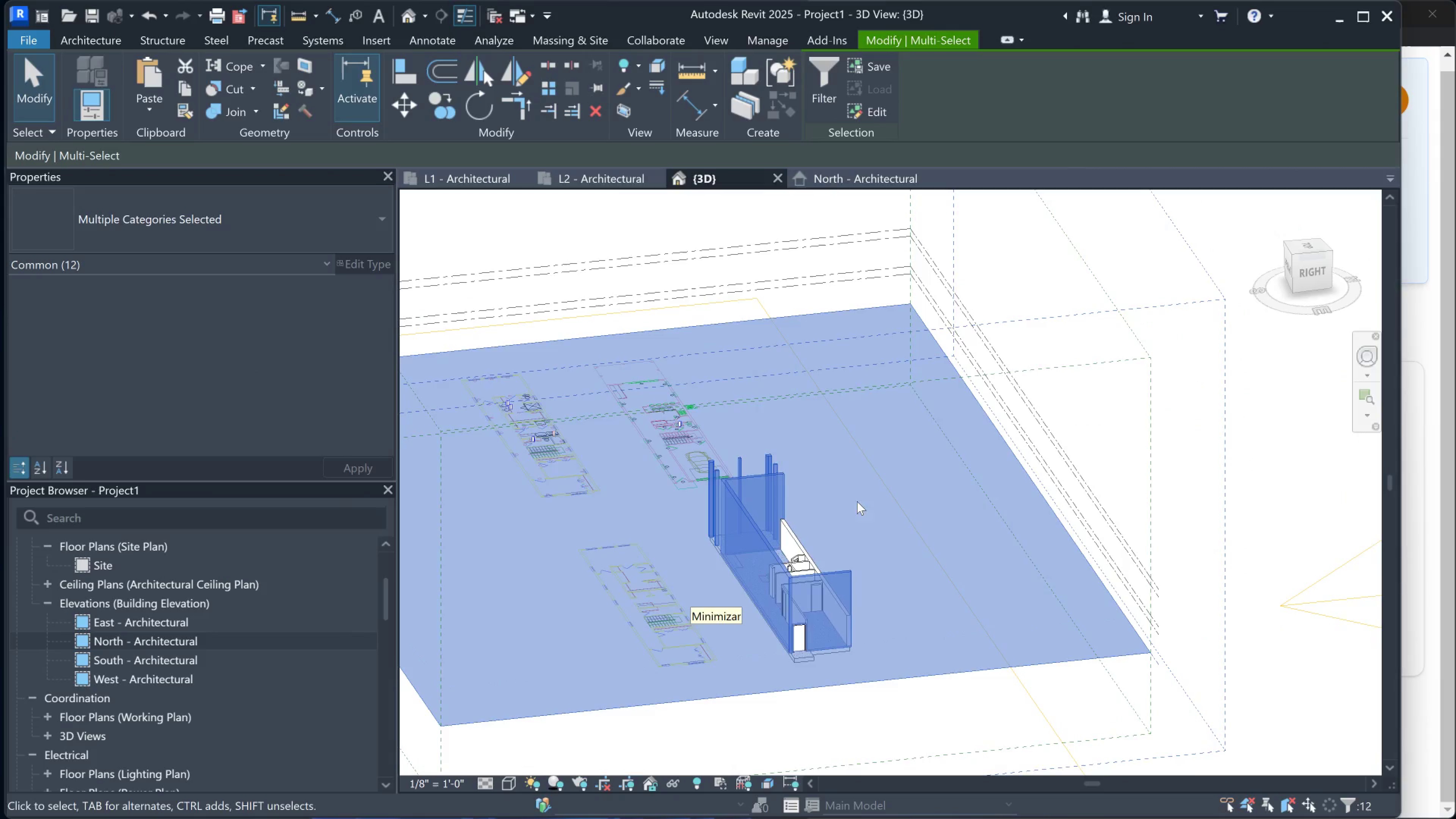 
scroll: coordinate [995, 441], scroll_direction: down, amount: 4.0
 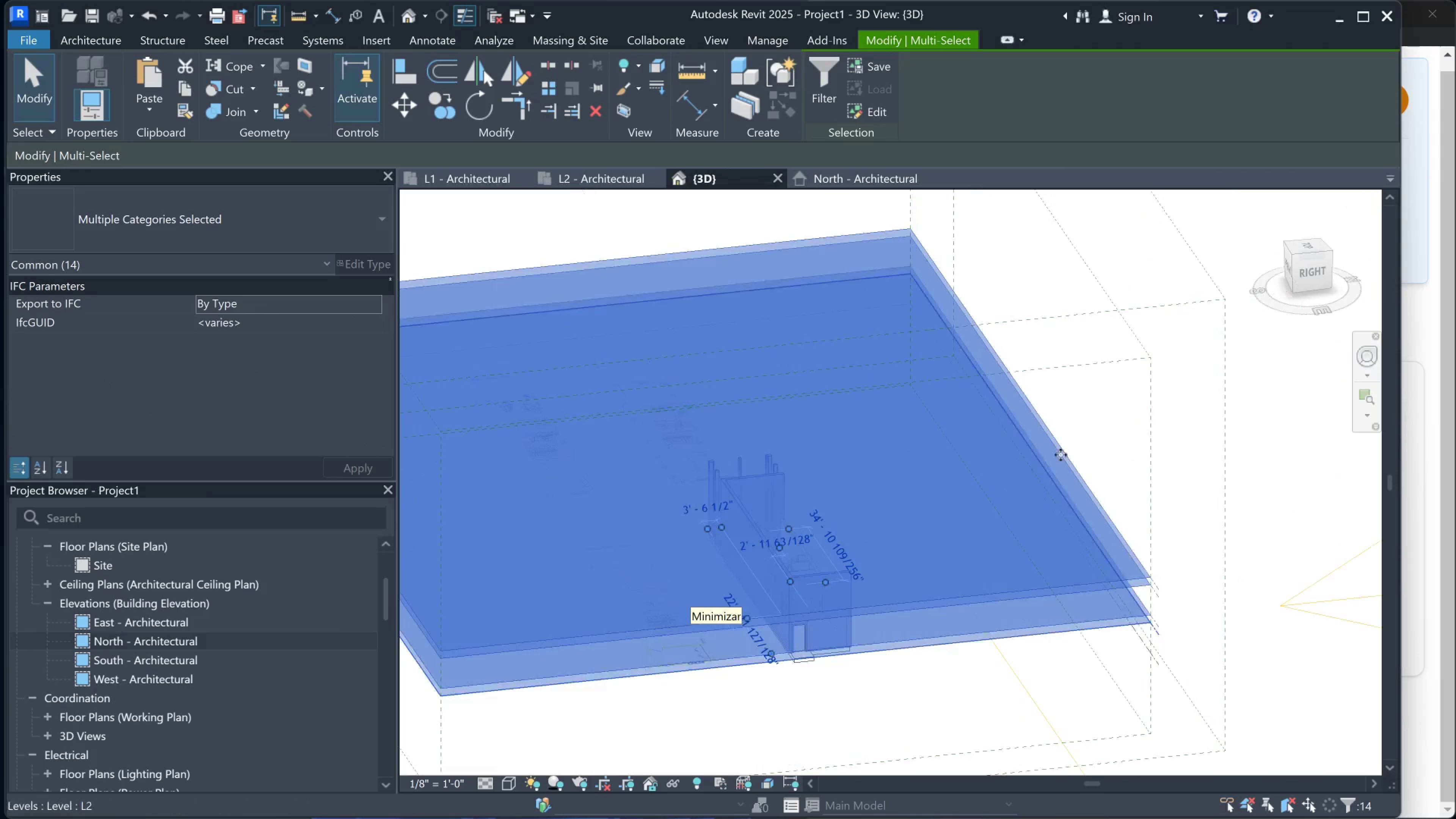 
hold_key(key=ShiftLeft, duration=0.9)
hold_key(key=ControlLeft, duration=0.88)
left_click_drag(start_coordinate=[1131, 707], to_coordinate=[1039, 538])
 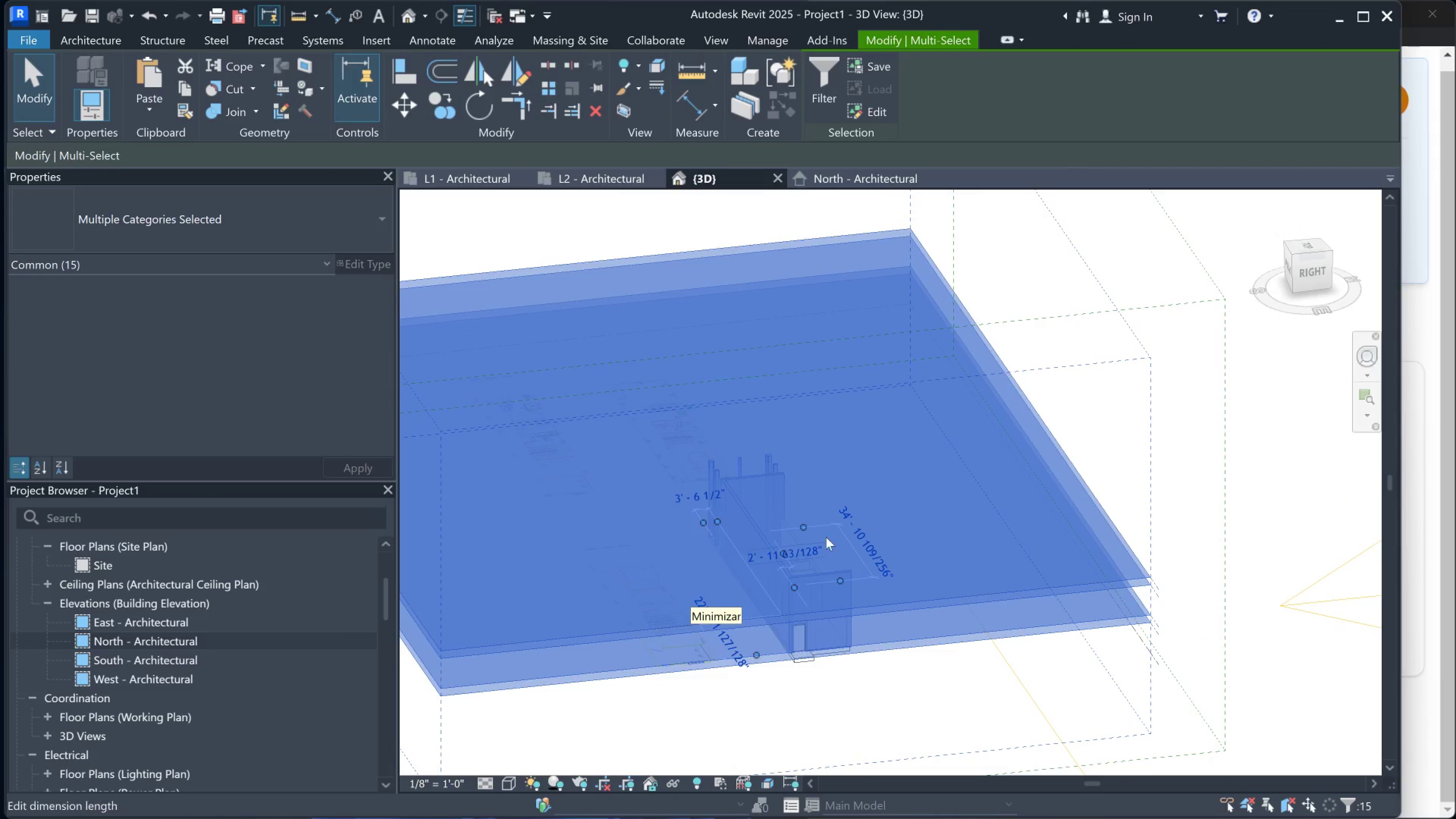 
hold_key(key=ShiftLeft, duration=0.5)
 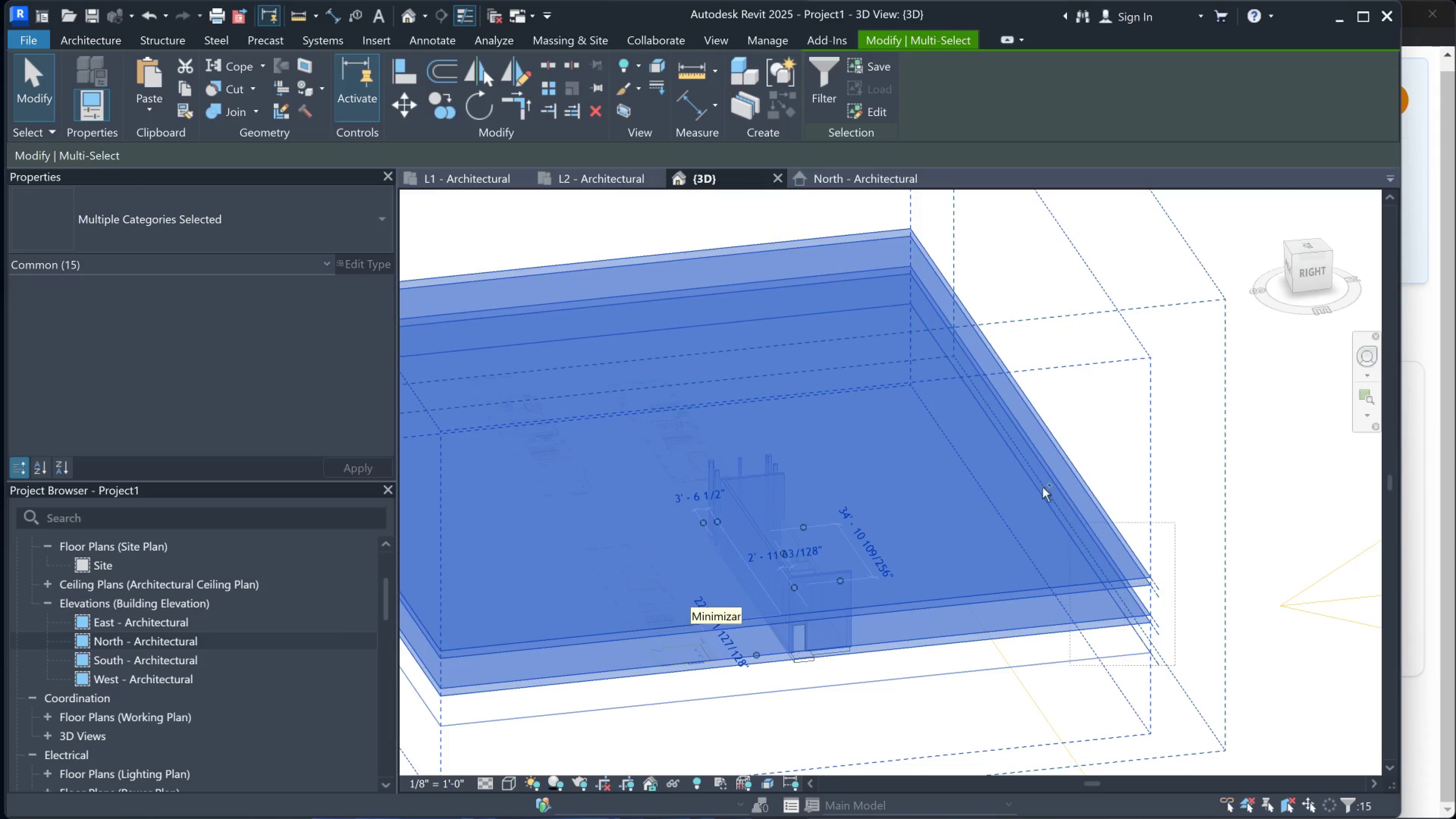 
hold_key(key=ControlLeft, duration=0.43)
 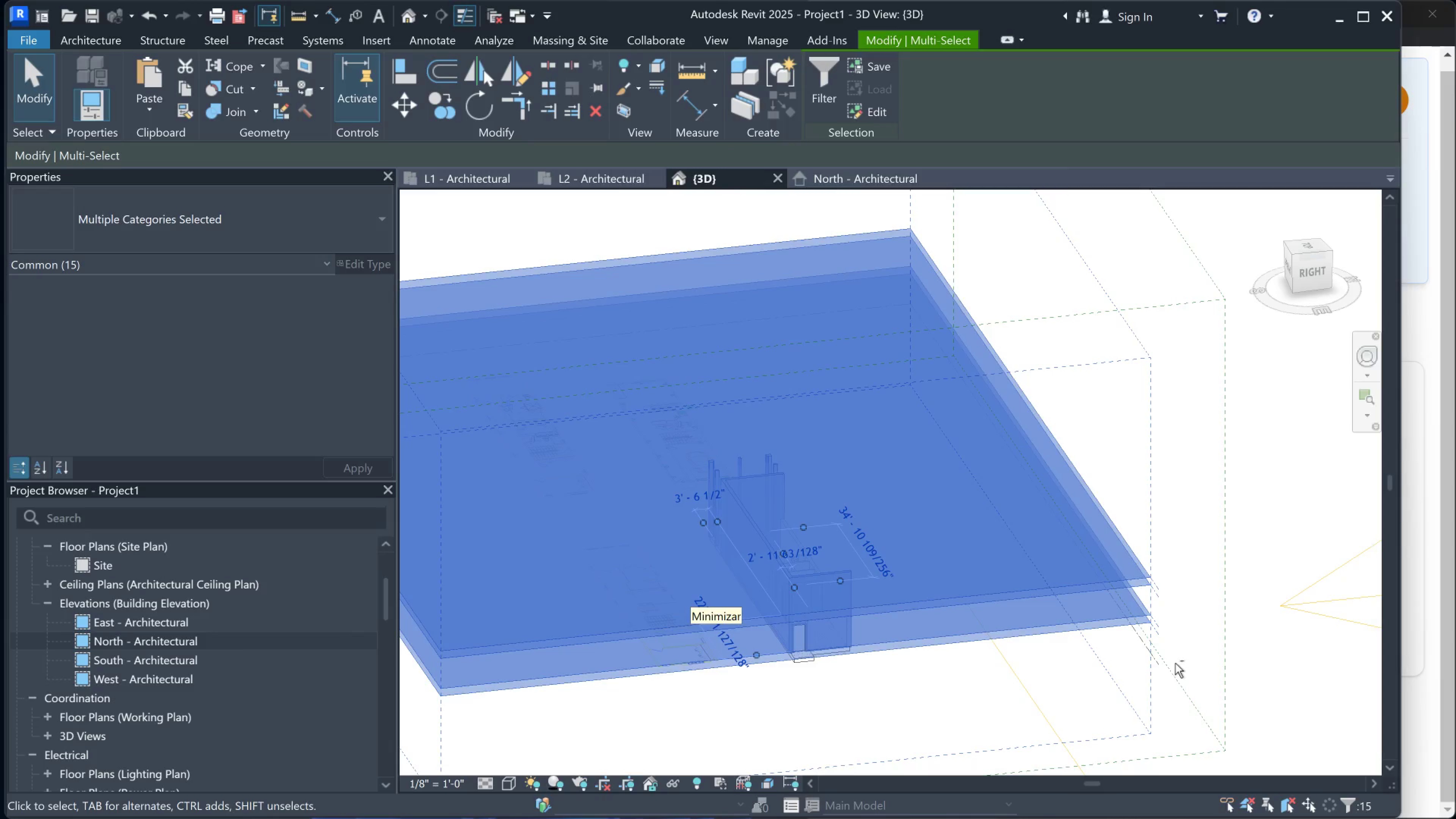 
hold_key(key=ControlLeft, duration=1.05)
left_click_drag(start_coordinate=[1175, 665], to_coordinate=[1040, 482])
 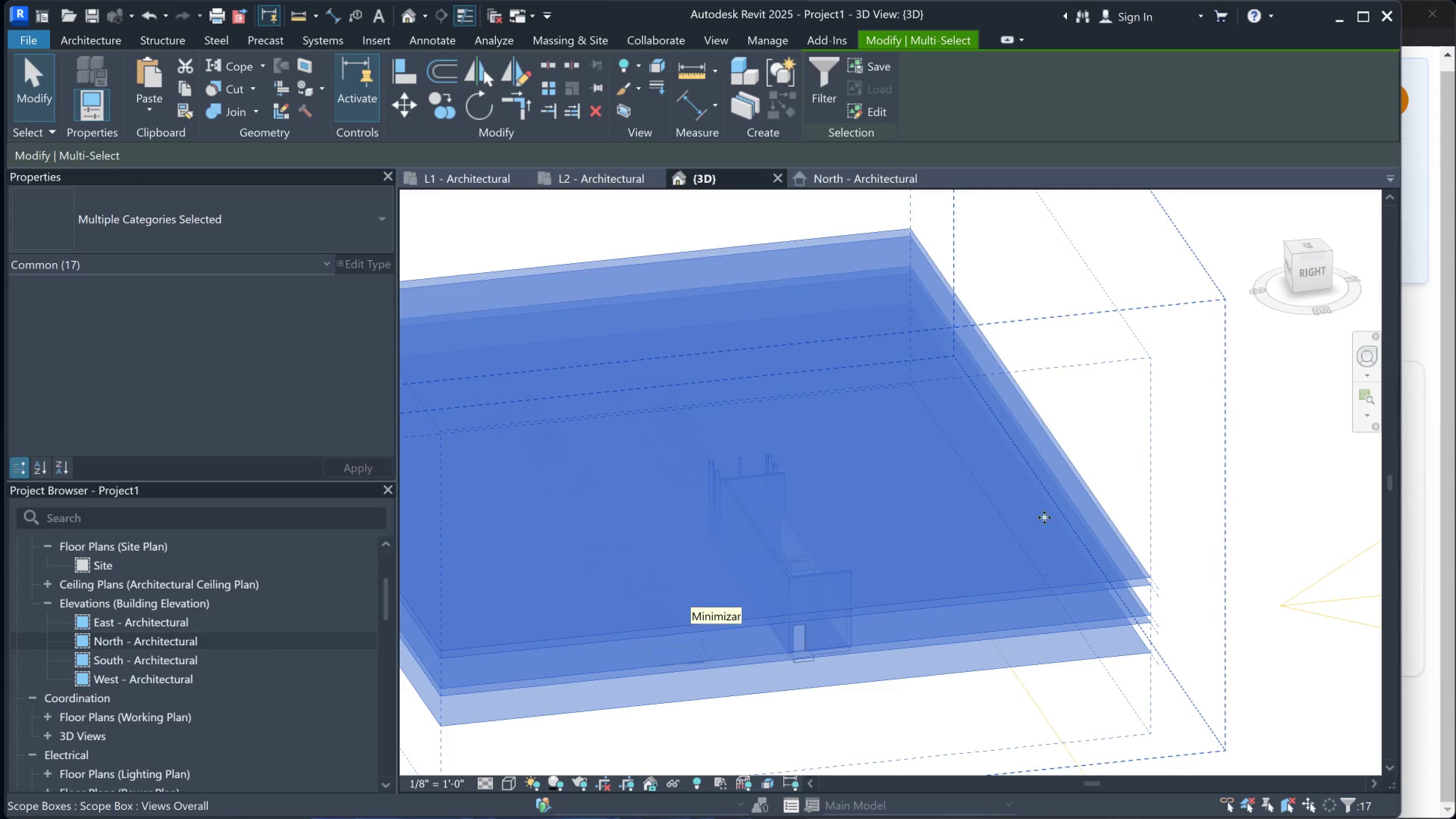 
hold_key(key=ShiftLeft, duration=1.18)
left_click_drag(start_coordinate=[1169, 689], to_coordinate=[989, 447])
 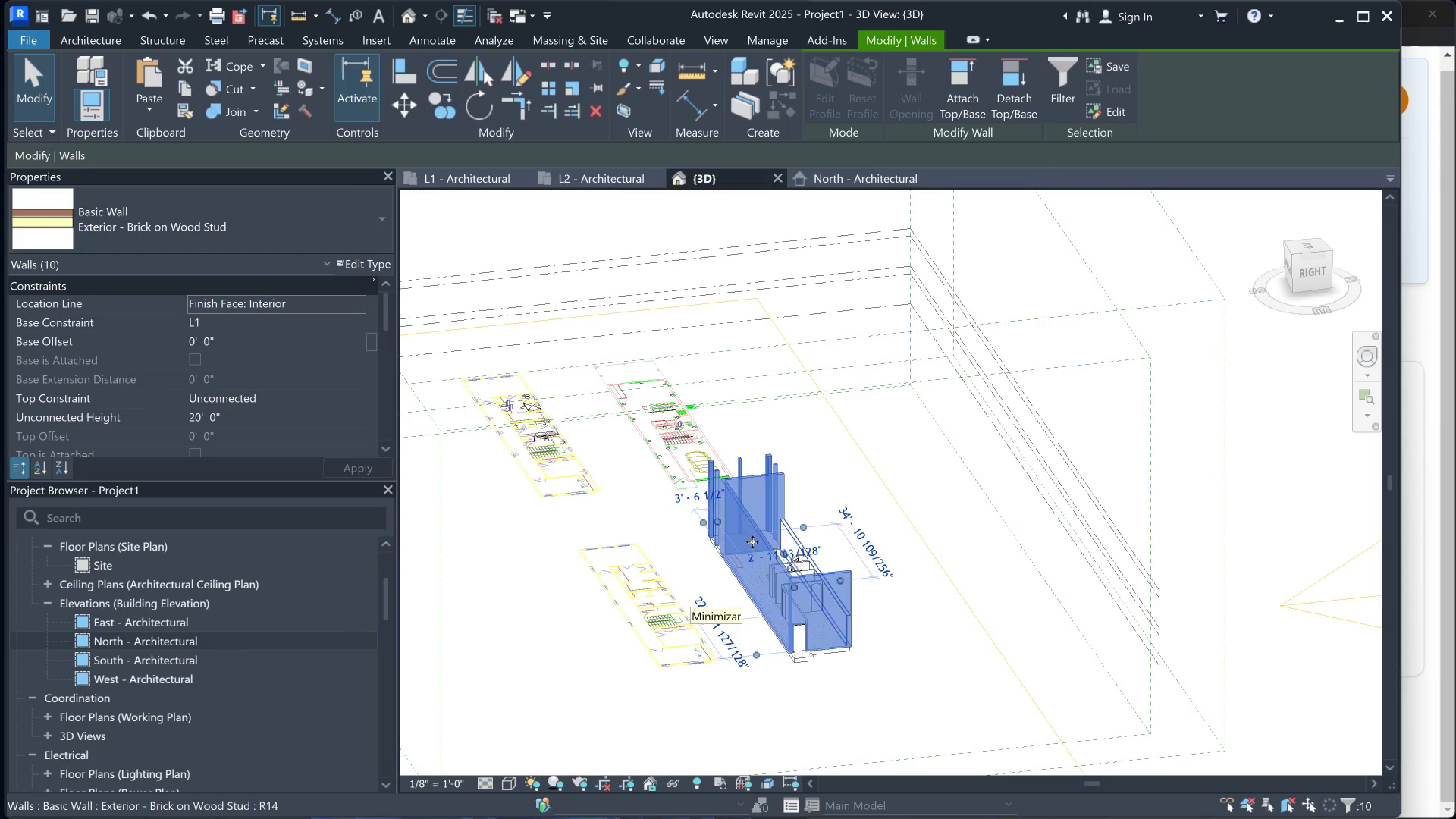 
scroll: coordinate [724, 458], scroll_direction: up, amount: 6.0
 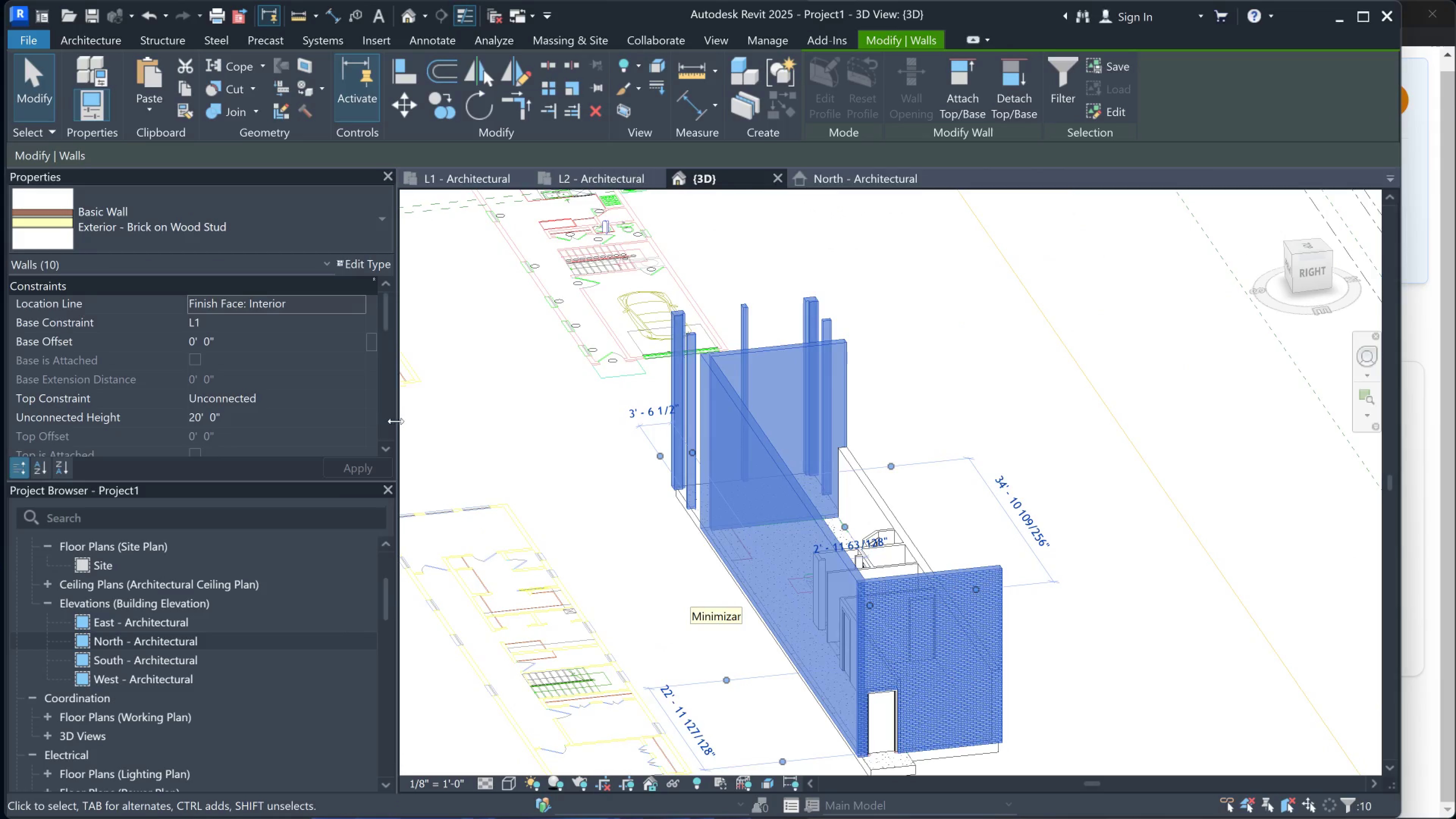 
left_click([284, 398])
 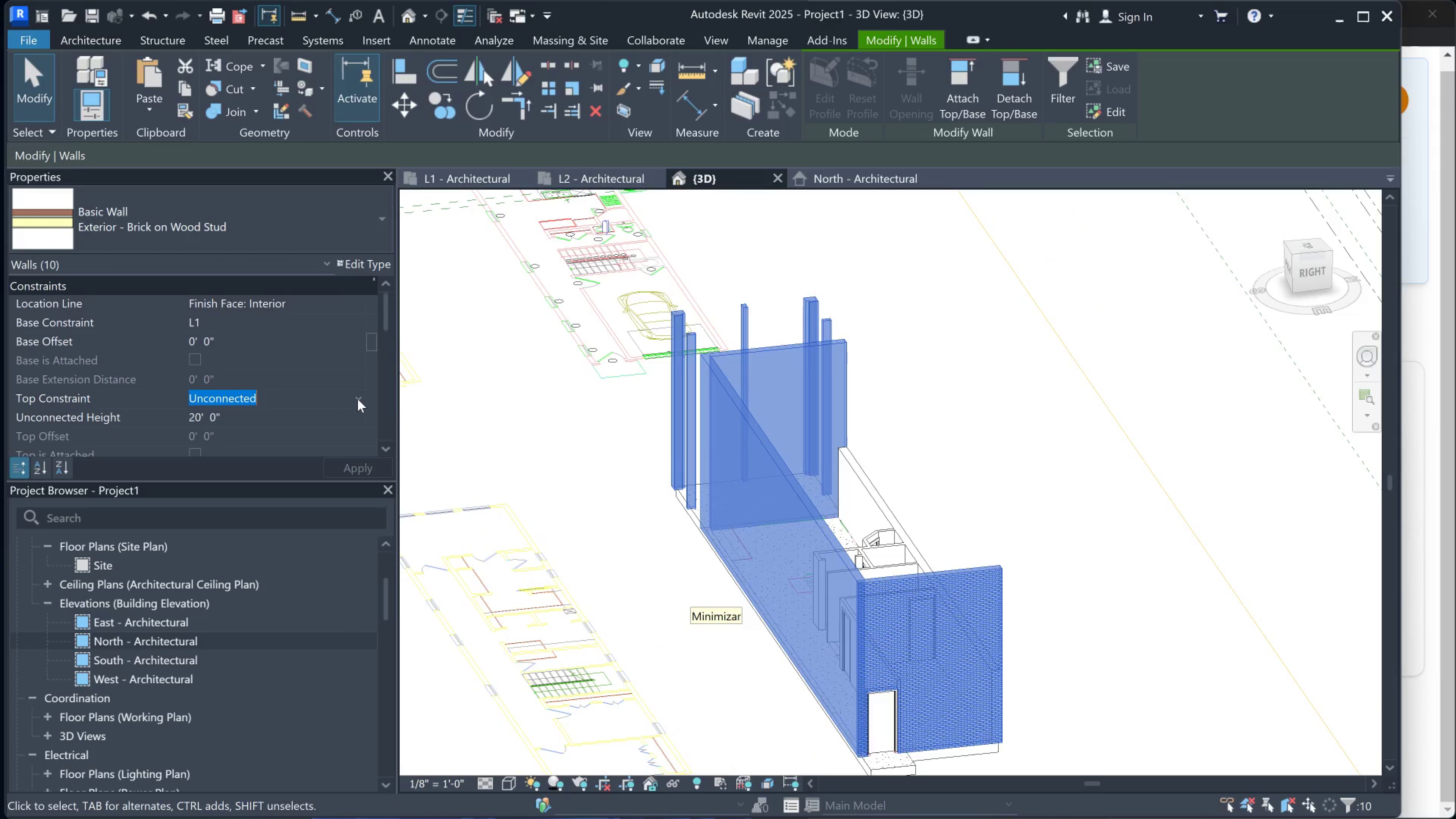 
left_click([358, 399])
 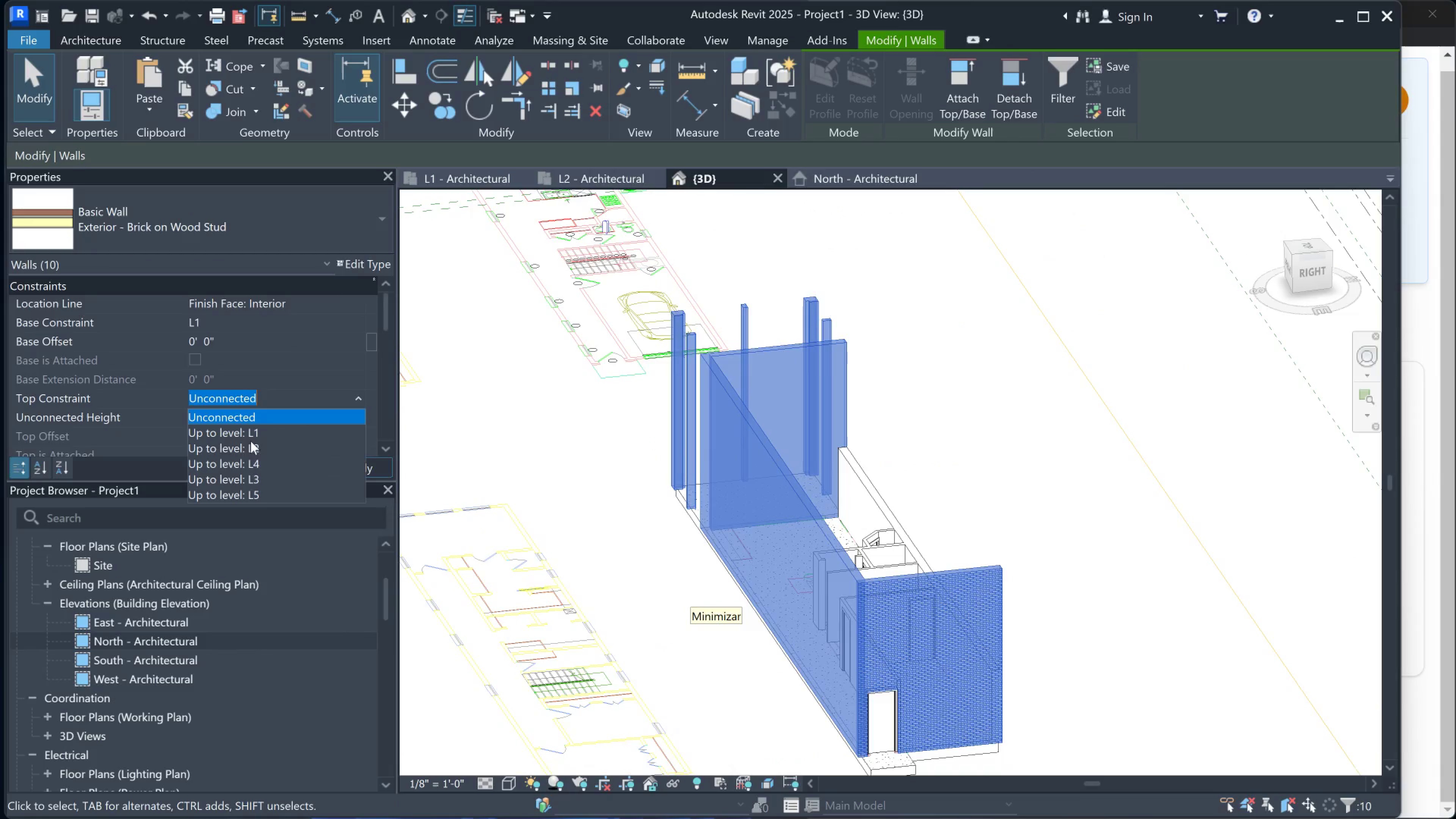 
left_click([251, 451])
 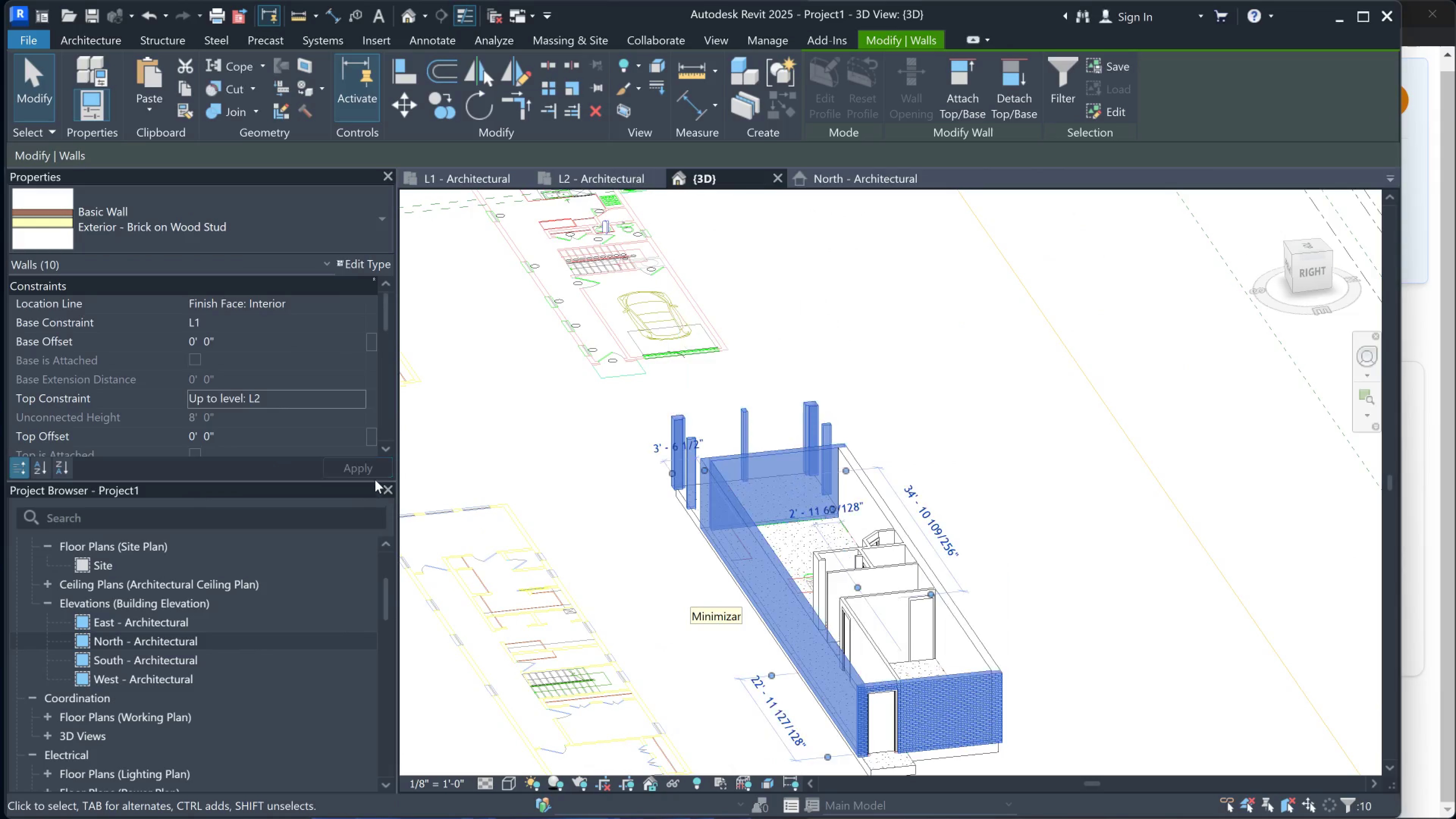 
left_click([372, 472])
 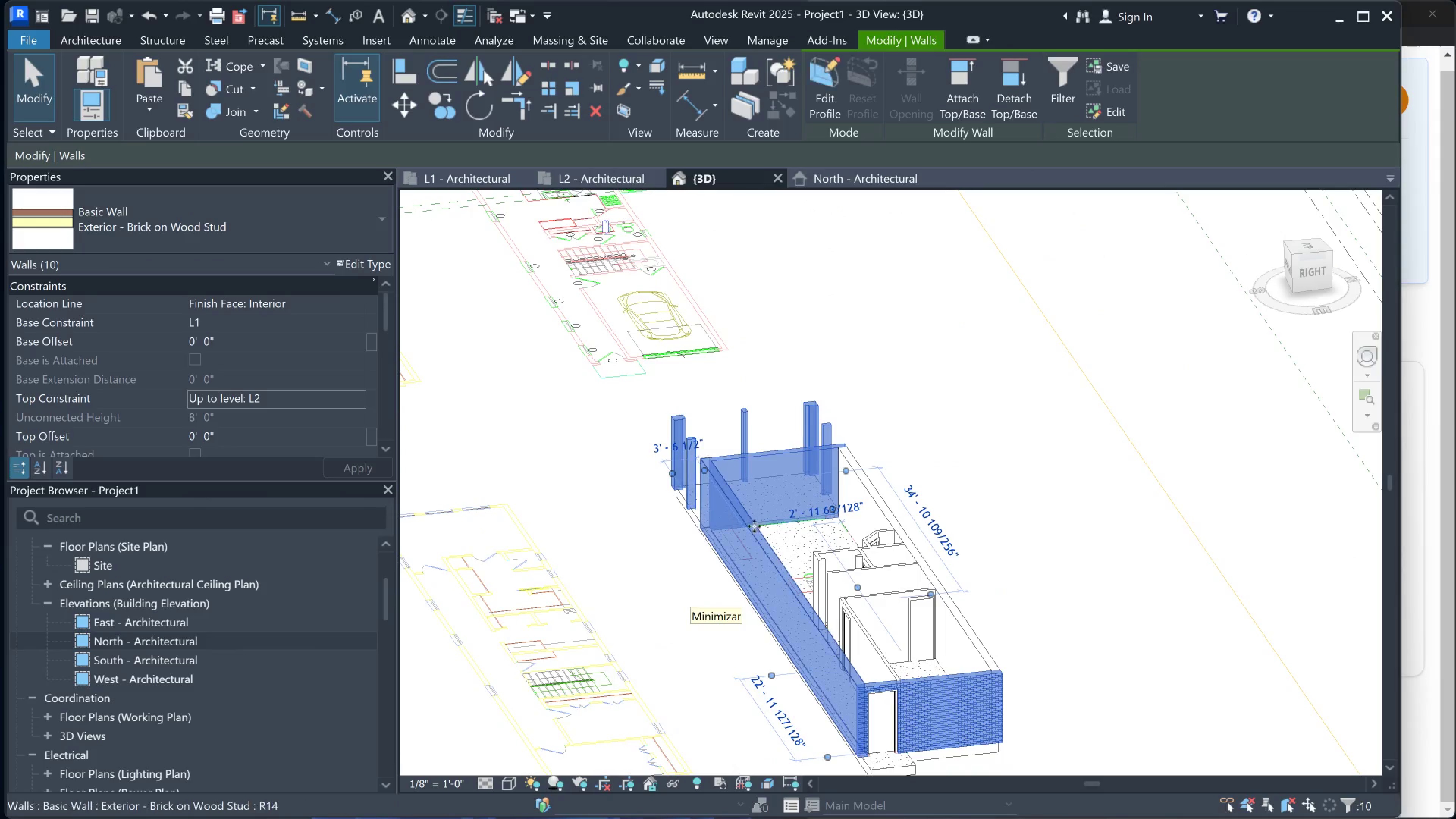 
hold_key(key=ShiftLeft, duration=0.77)
 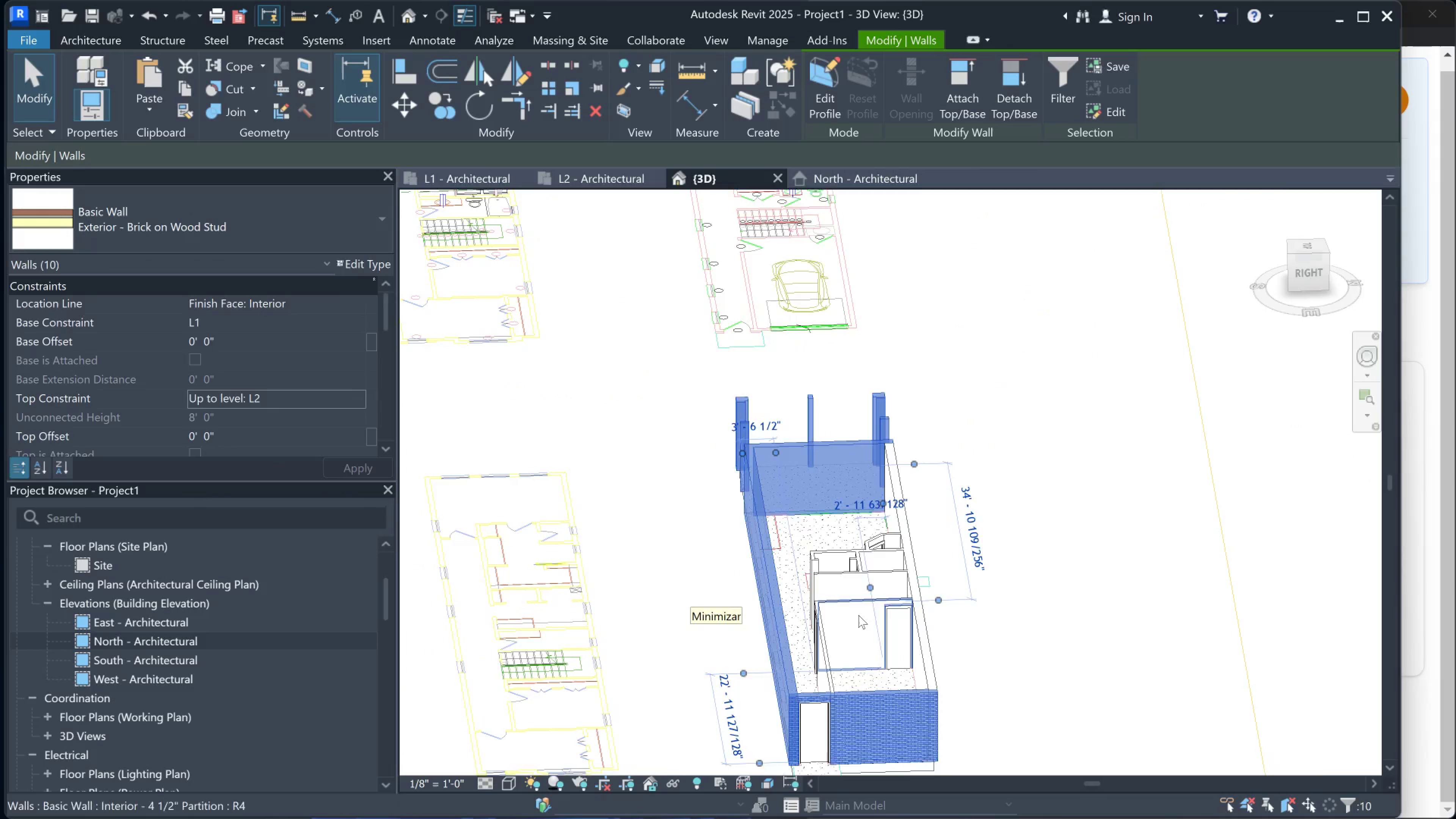 
scroll: coordinate [876, 621], scroll_direction: up, amount: 7.0
 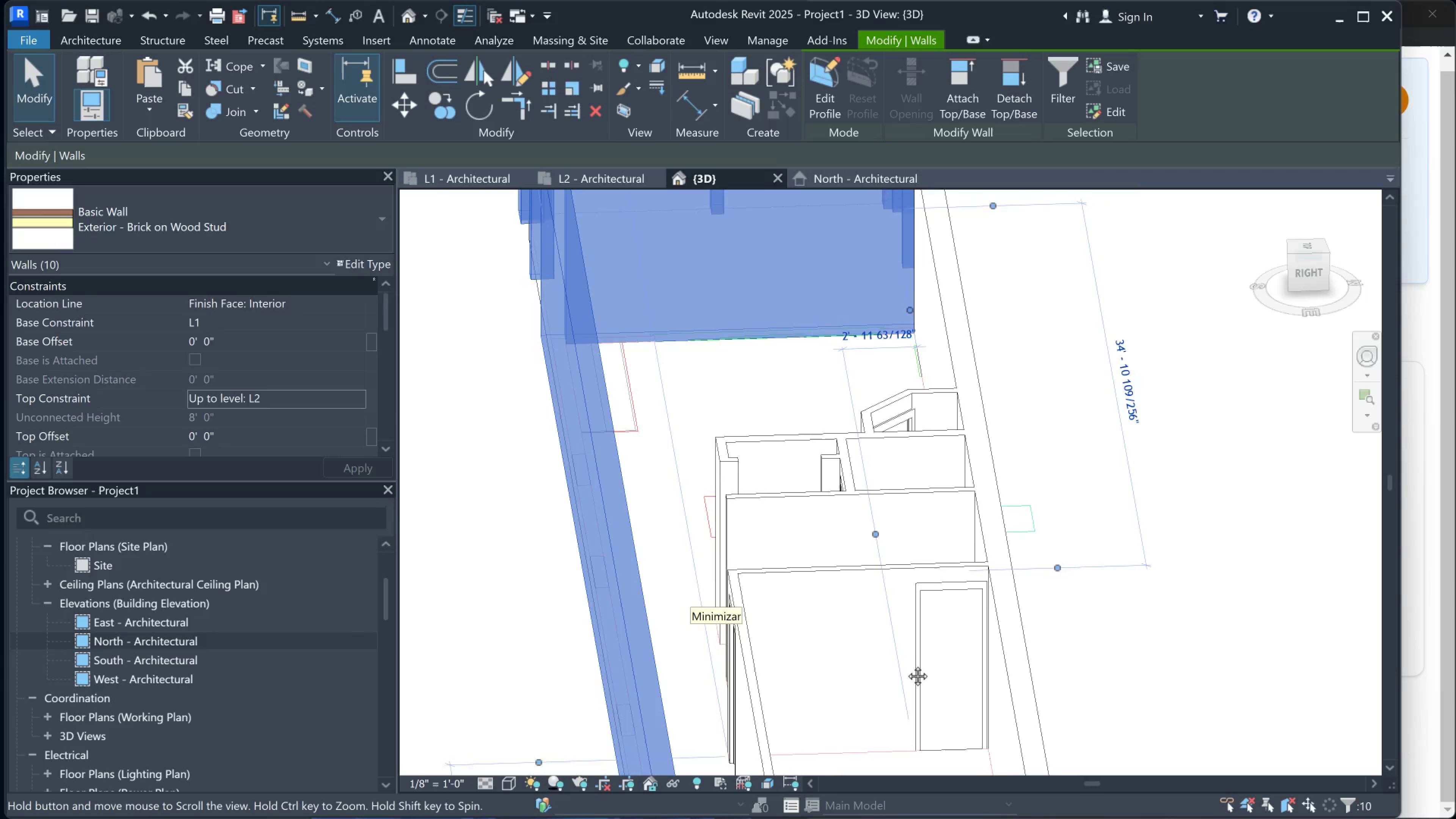 
hold_key(key=ShiftLeft, duration=0.65)
 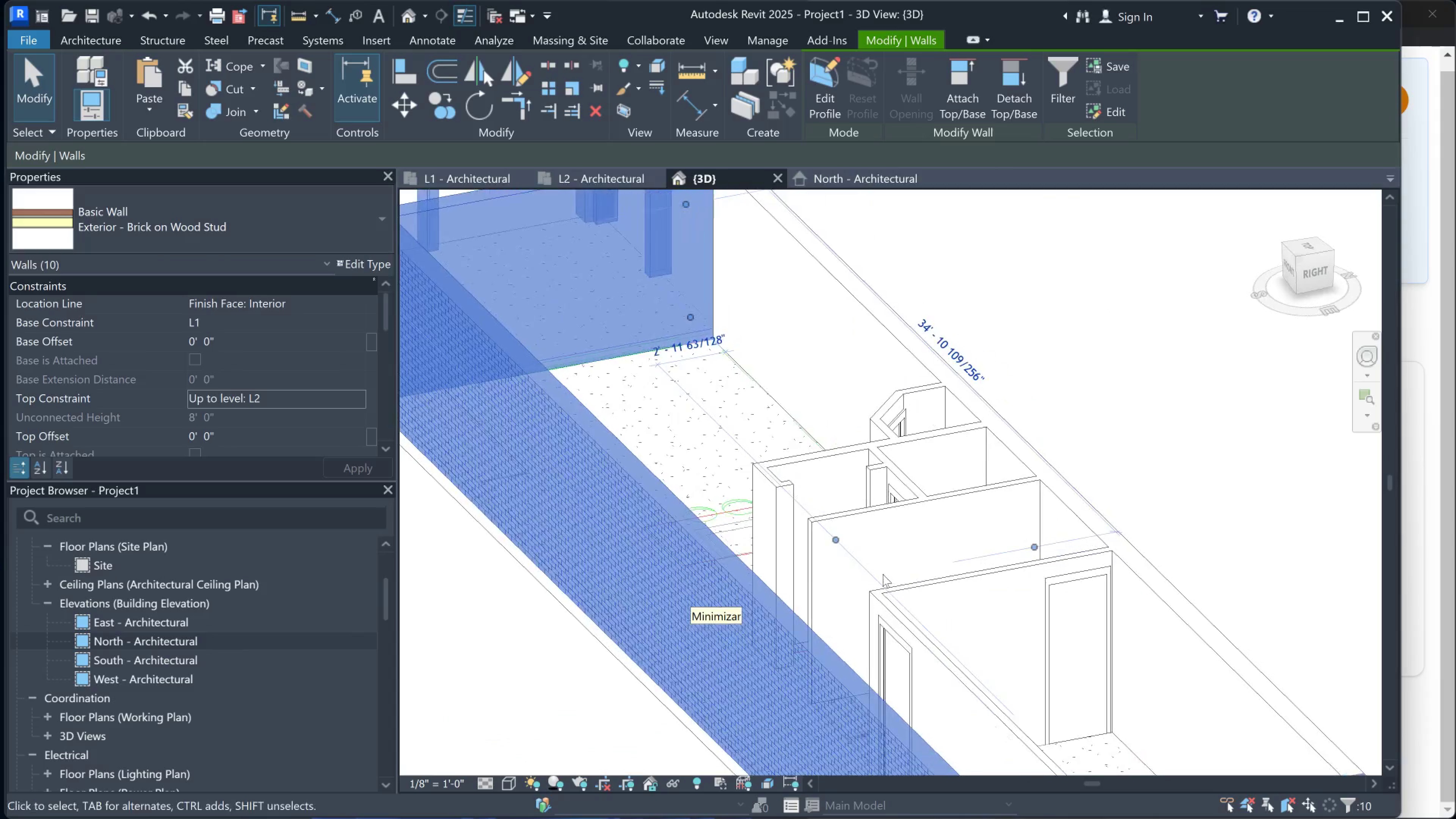 
hold_key(key=ShiftLeft, duration=0.48)
 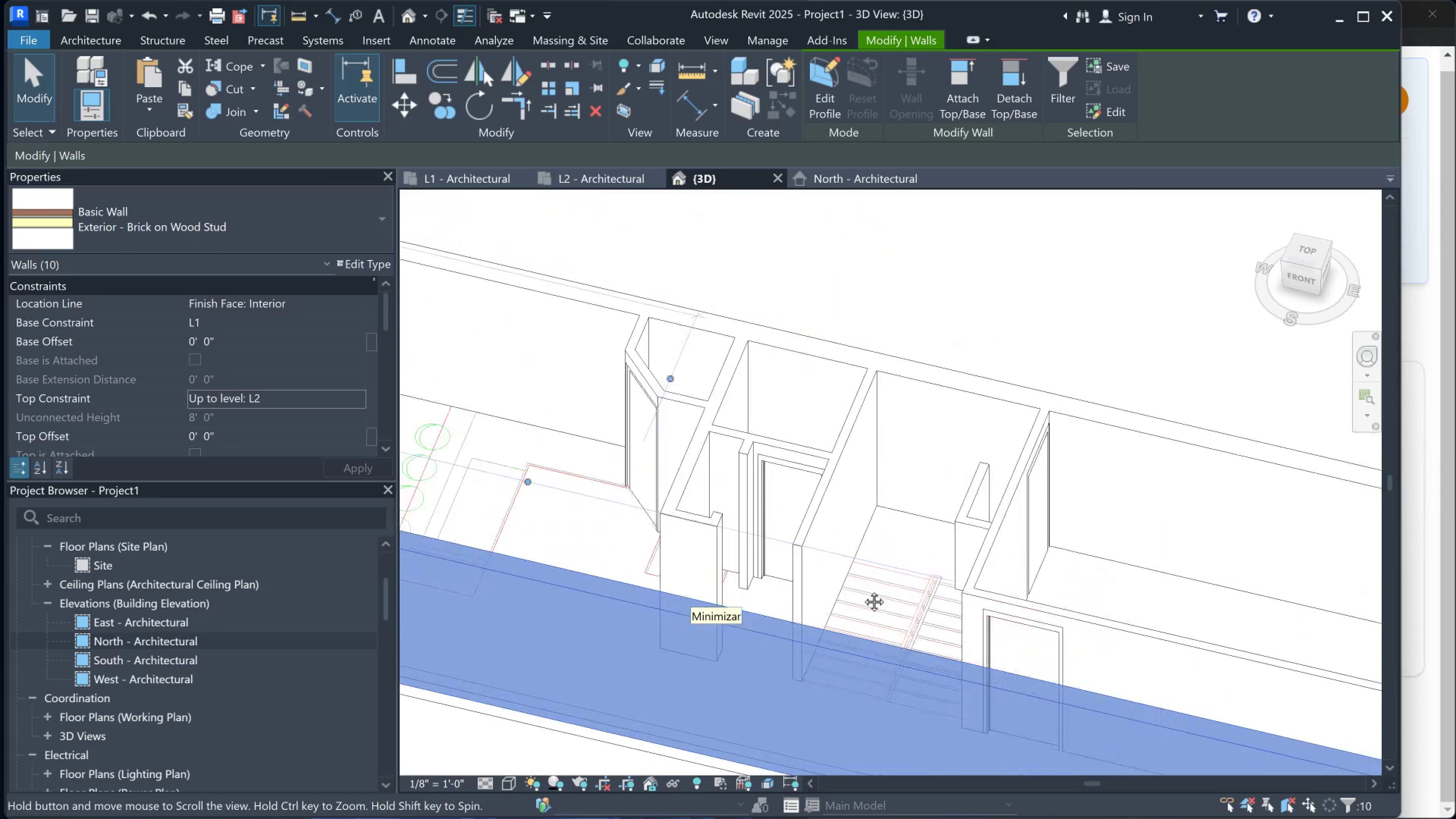 
hold_key(key=ShiftLeft, duration=1.19)
 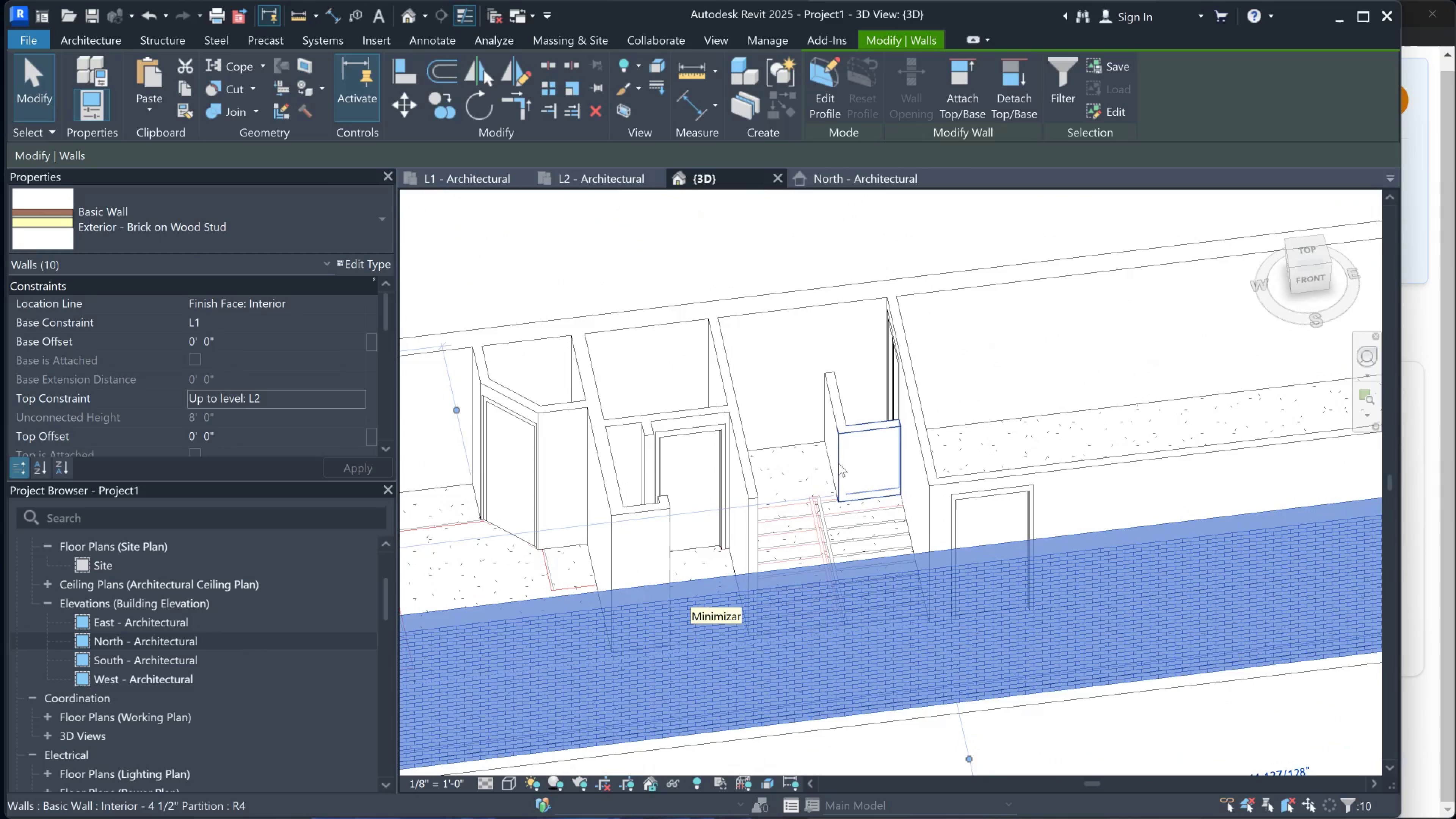 
hold_key(key=ShiftLeft, duration=1.42)
 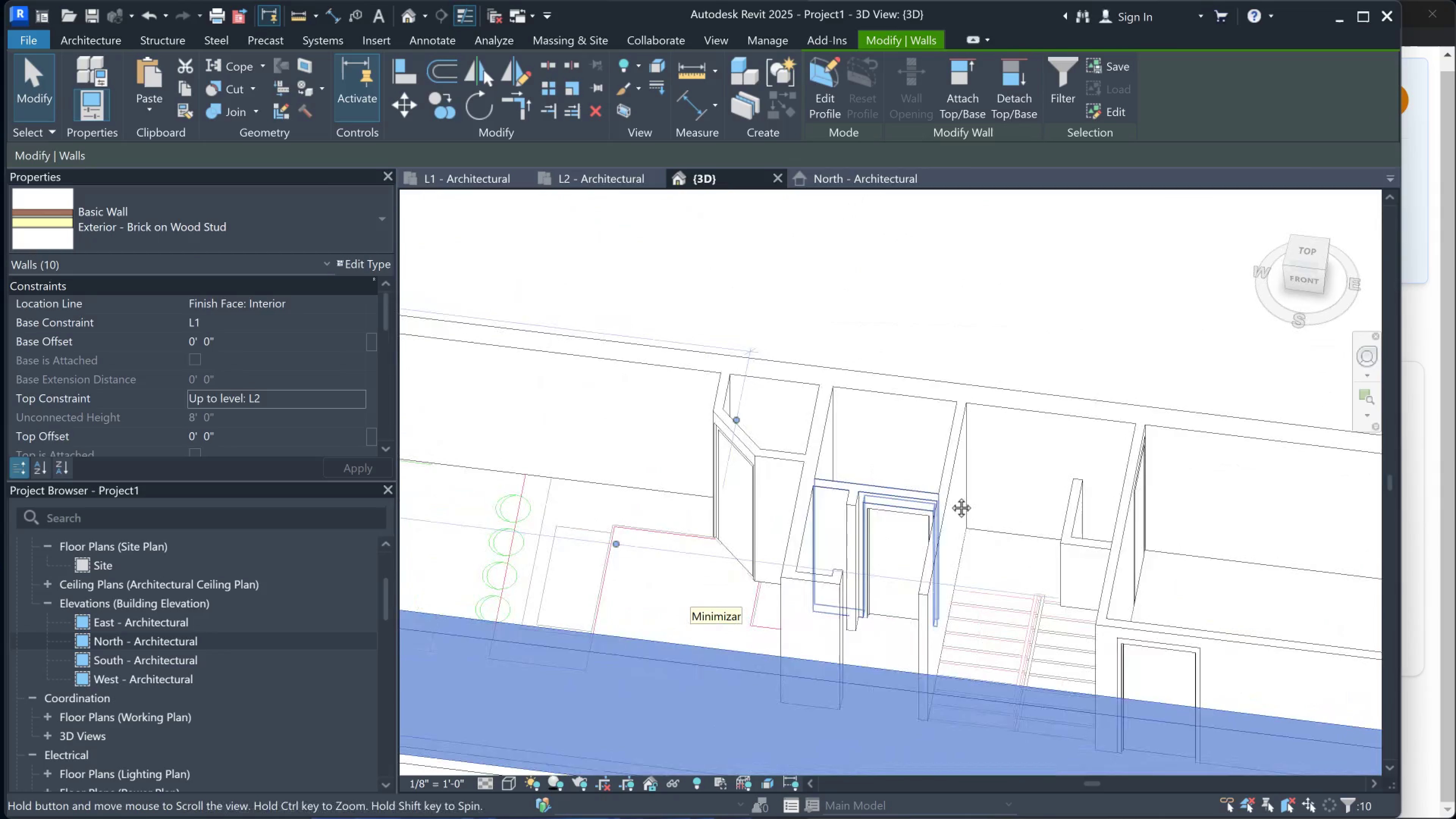 
hold_key(key=ShiftLeft, duration=0.67)
 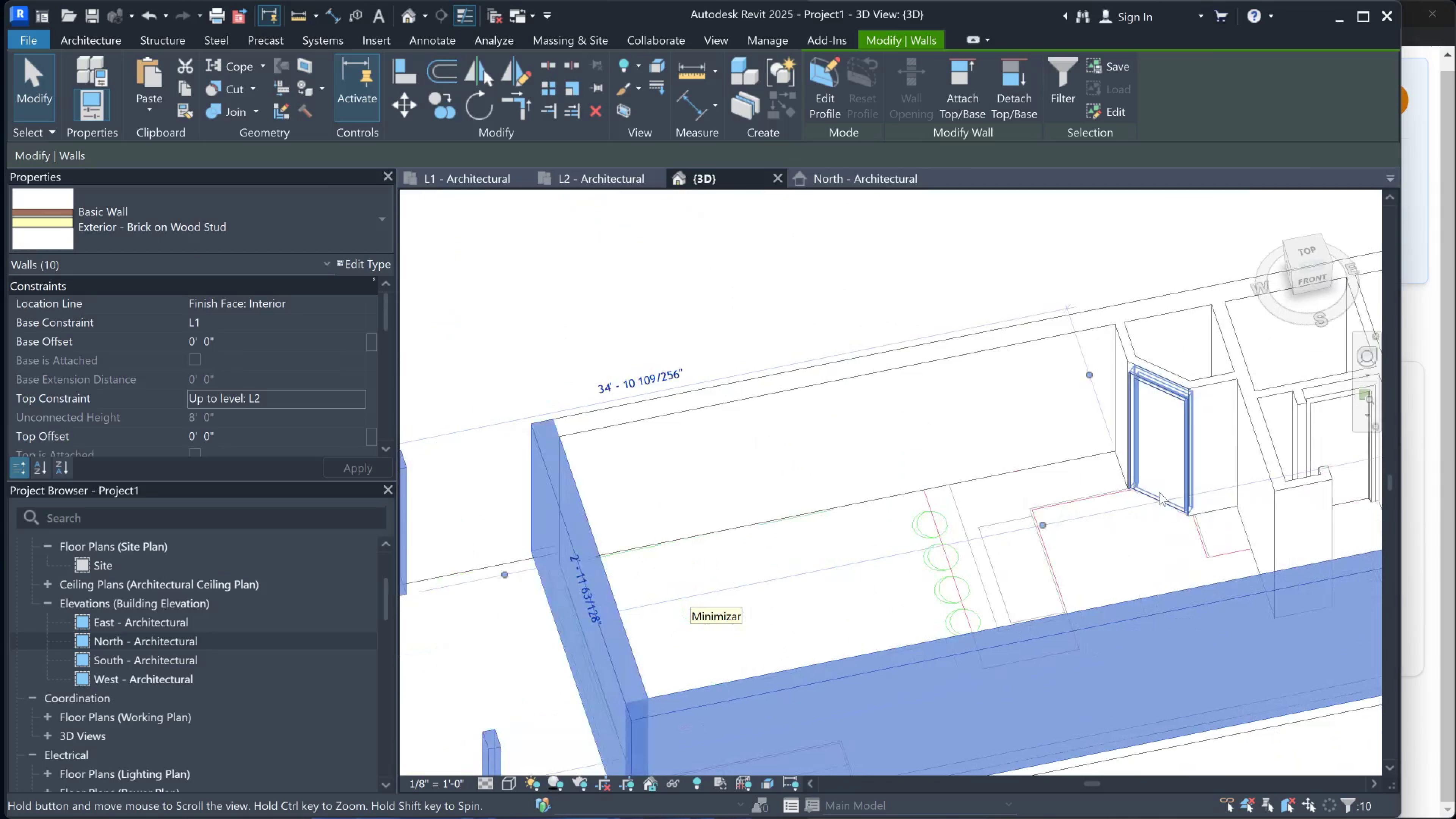 
hold_key(key=ShiftLeft, duration=0.55)
 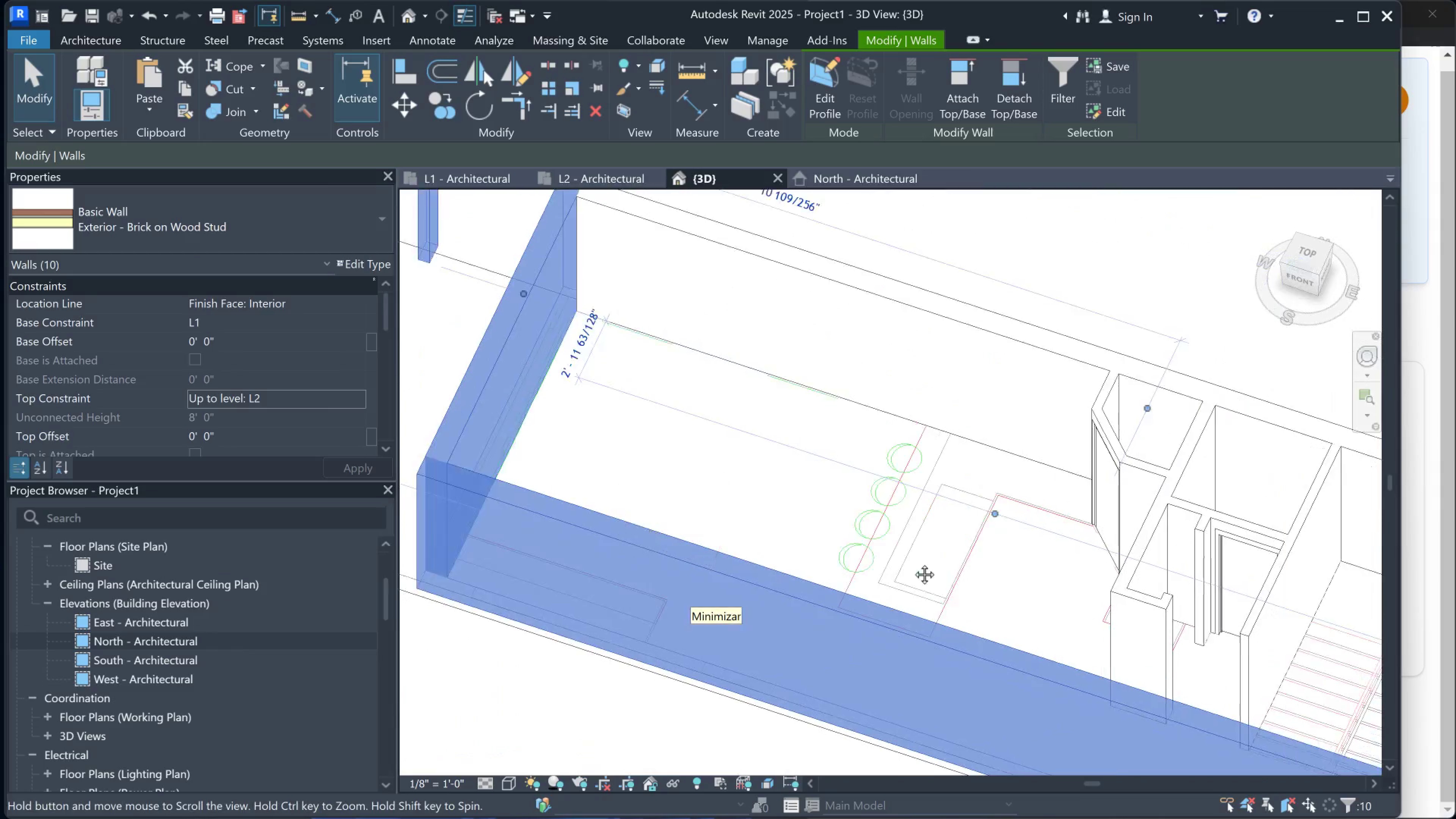 
hold_key(key=ShiftLeft, duration=0.62)
 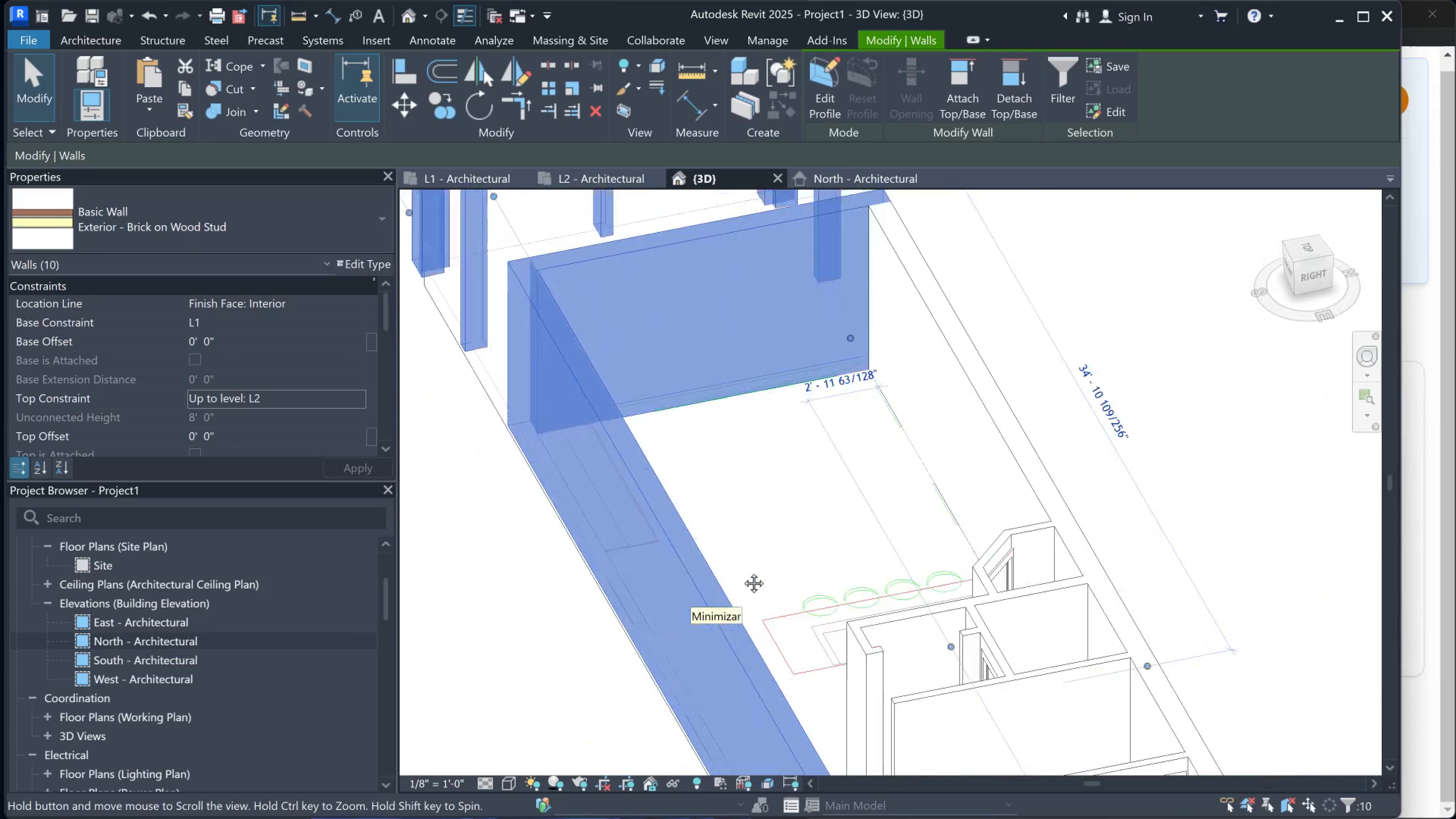 
hold_key(key=ShiftLeft, duration=1.53)
 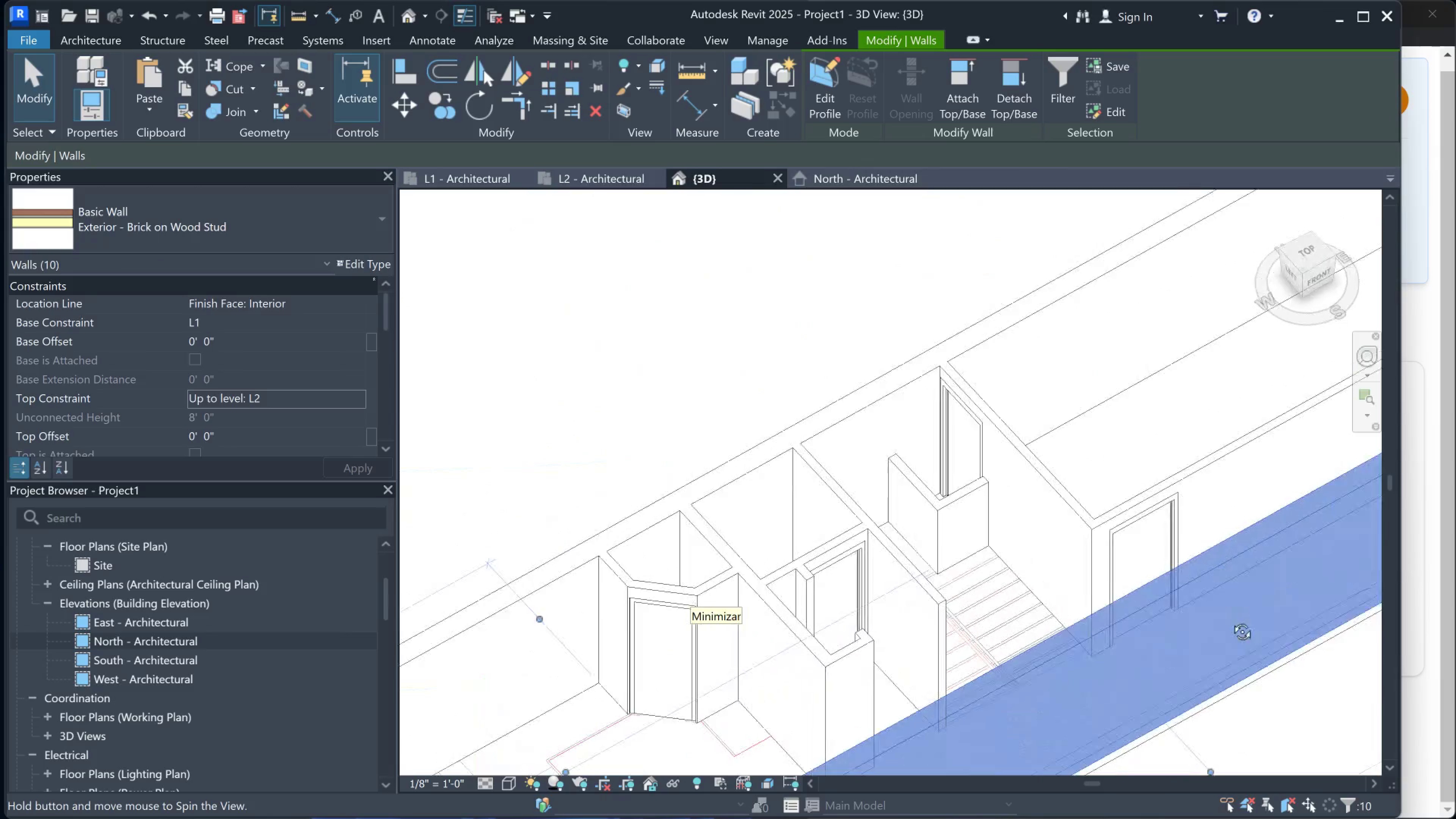 
hold_key(key=ShiftLeft, duration=0.89)
 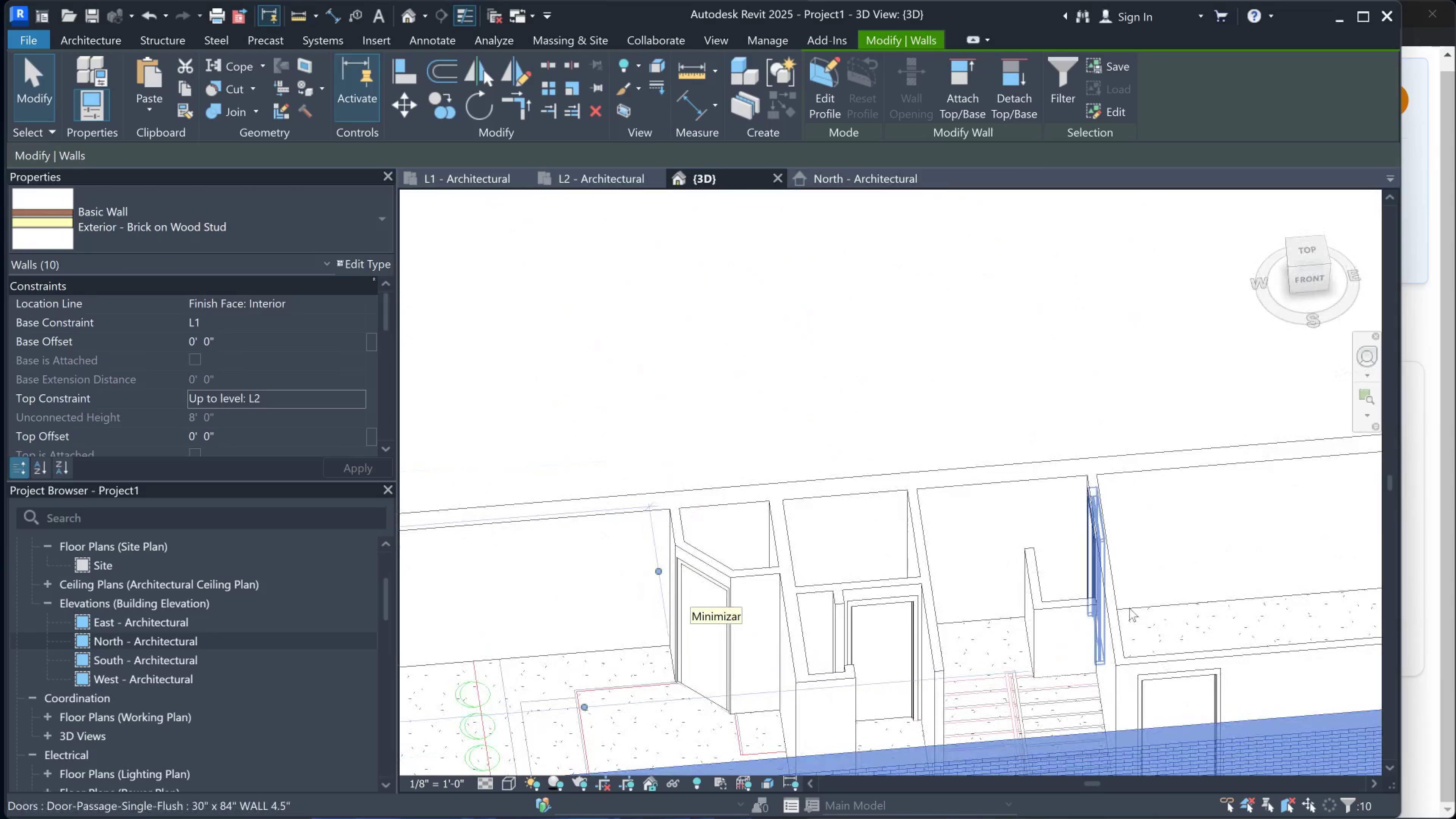 
key(Shift+ShiftLeft)
 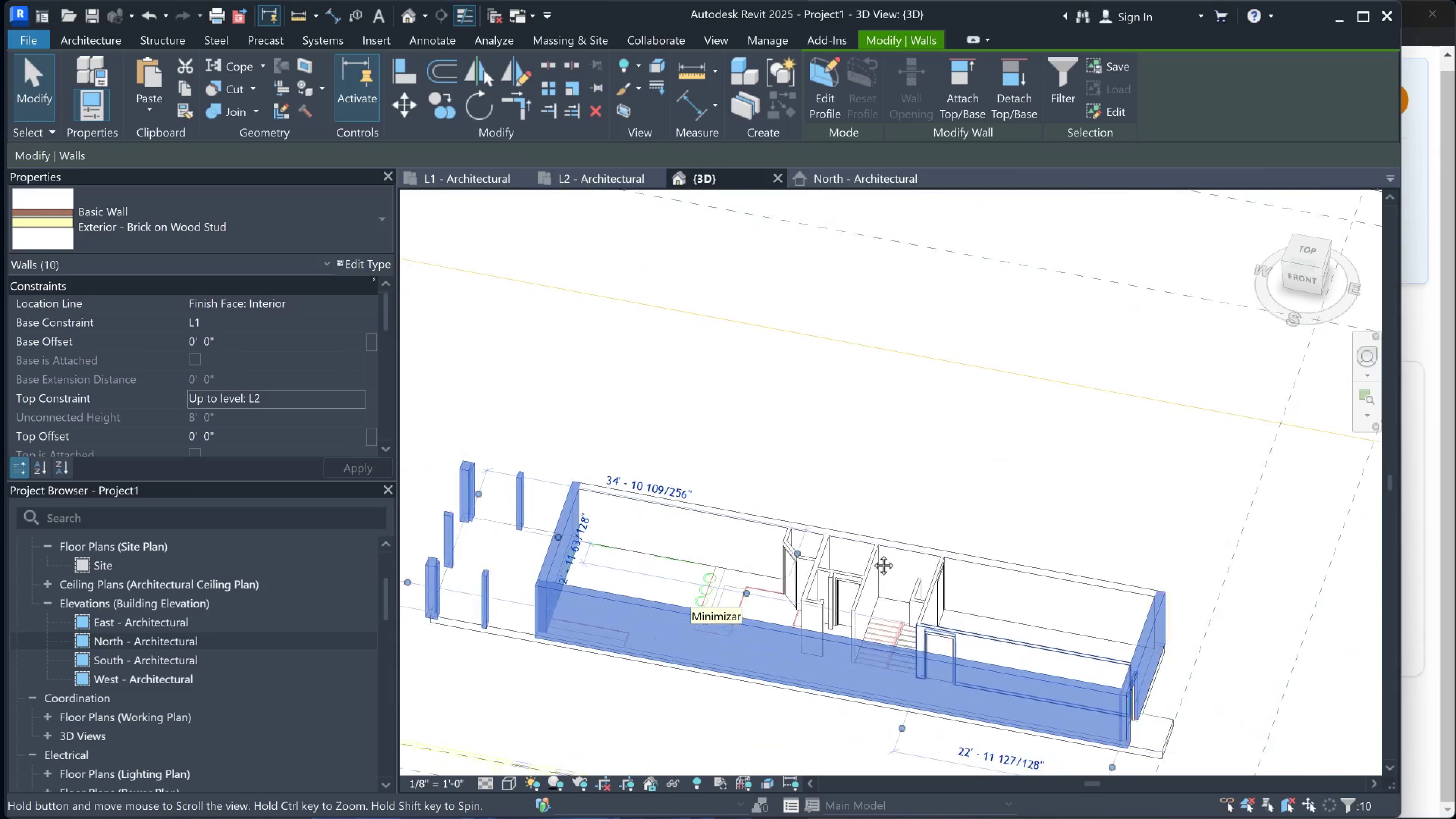 
scroll: coordinate [1141, 610], scroll_direction: down, amount: 7.0
 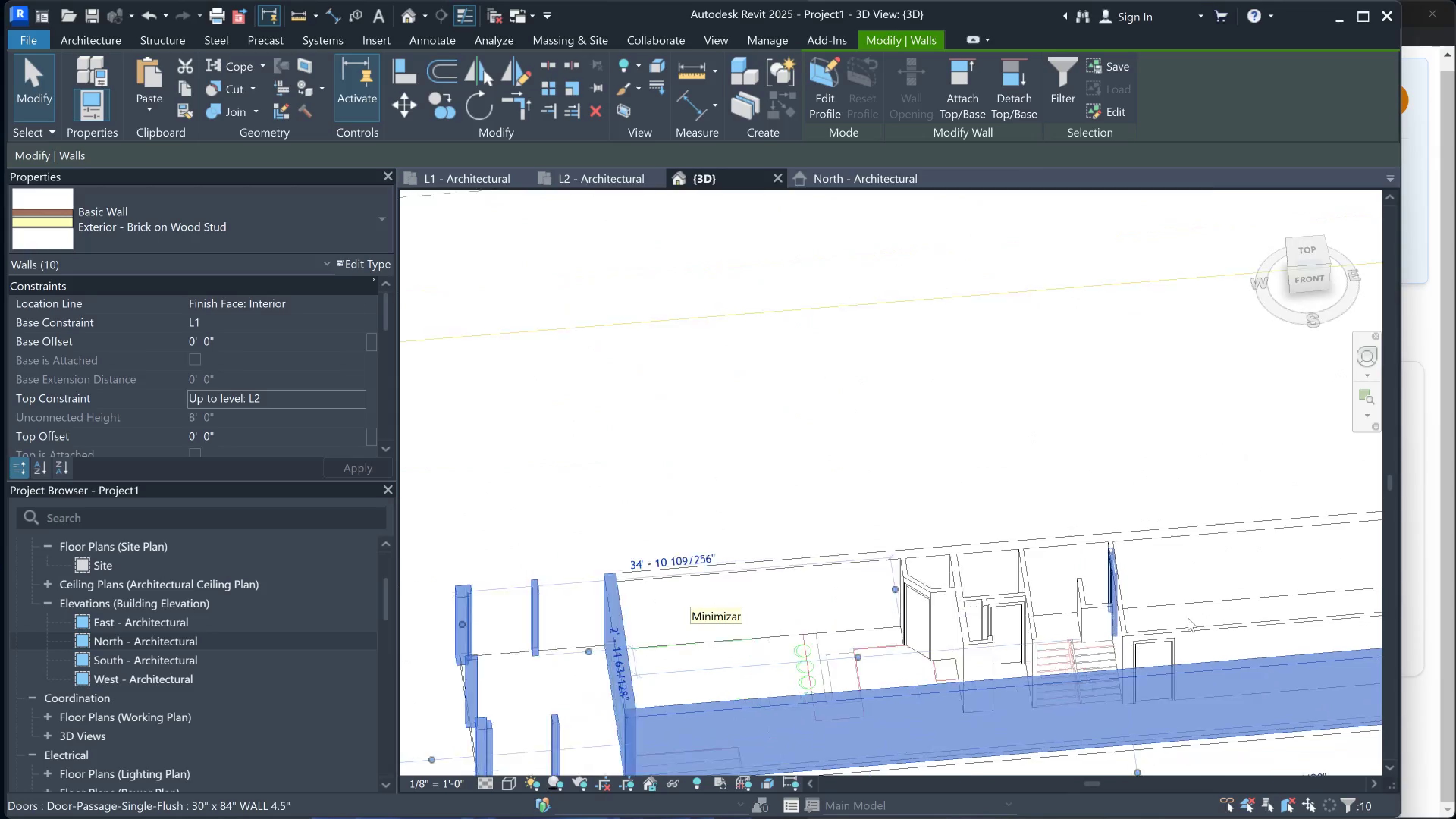 
hold_key(key=ShiftLeft, duration=0.49)
 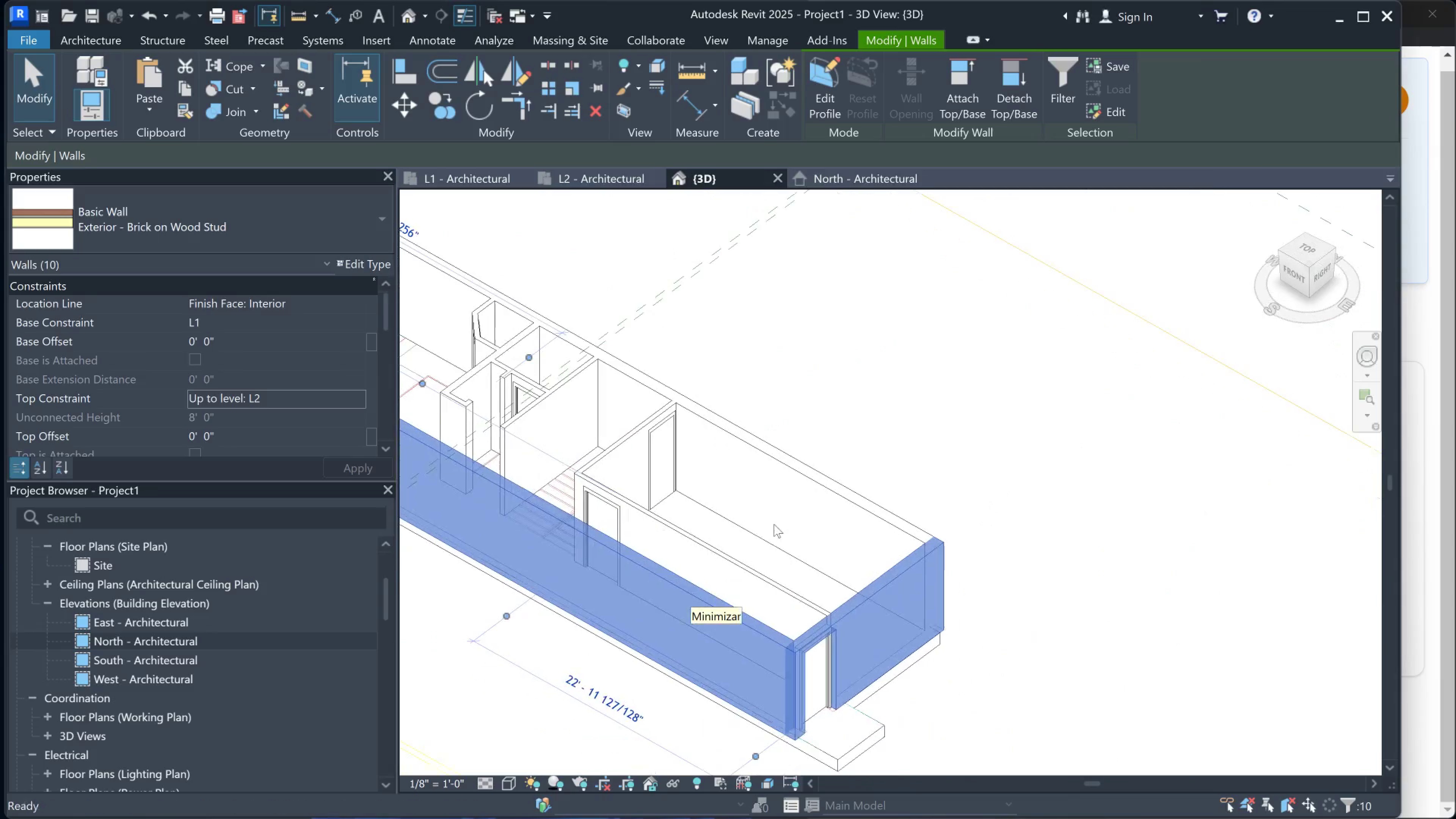 
scroll: coordinate [835, 614], scroll_direction: up, amount: 4.0
 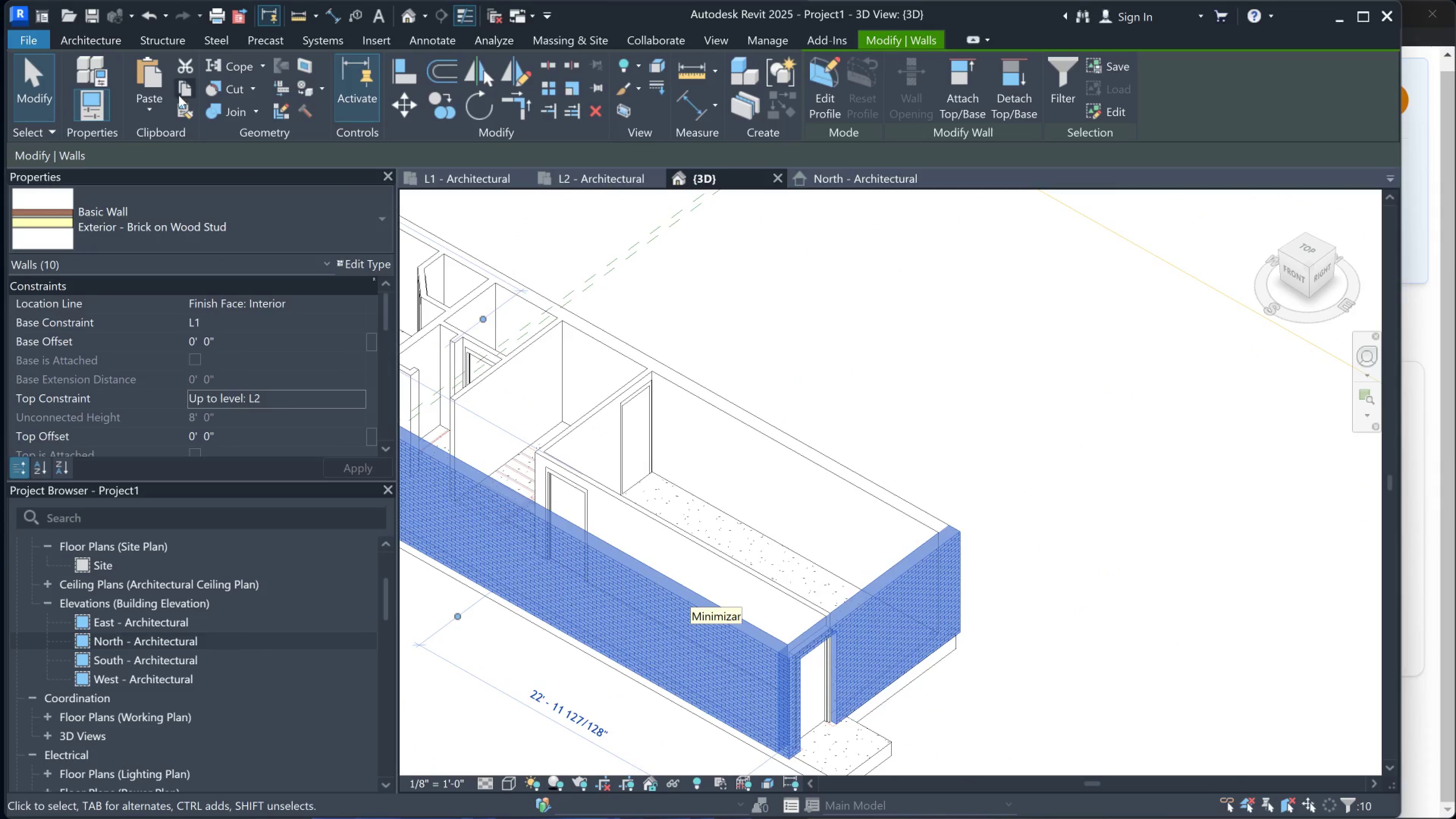 
left_click([97, 41])
 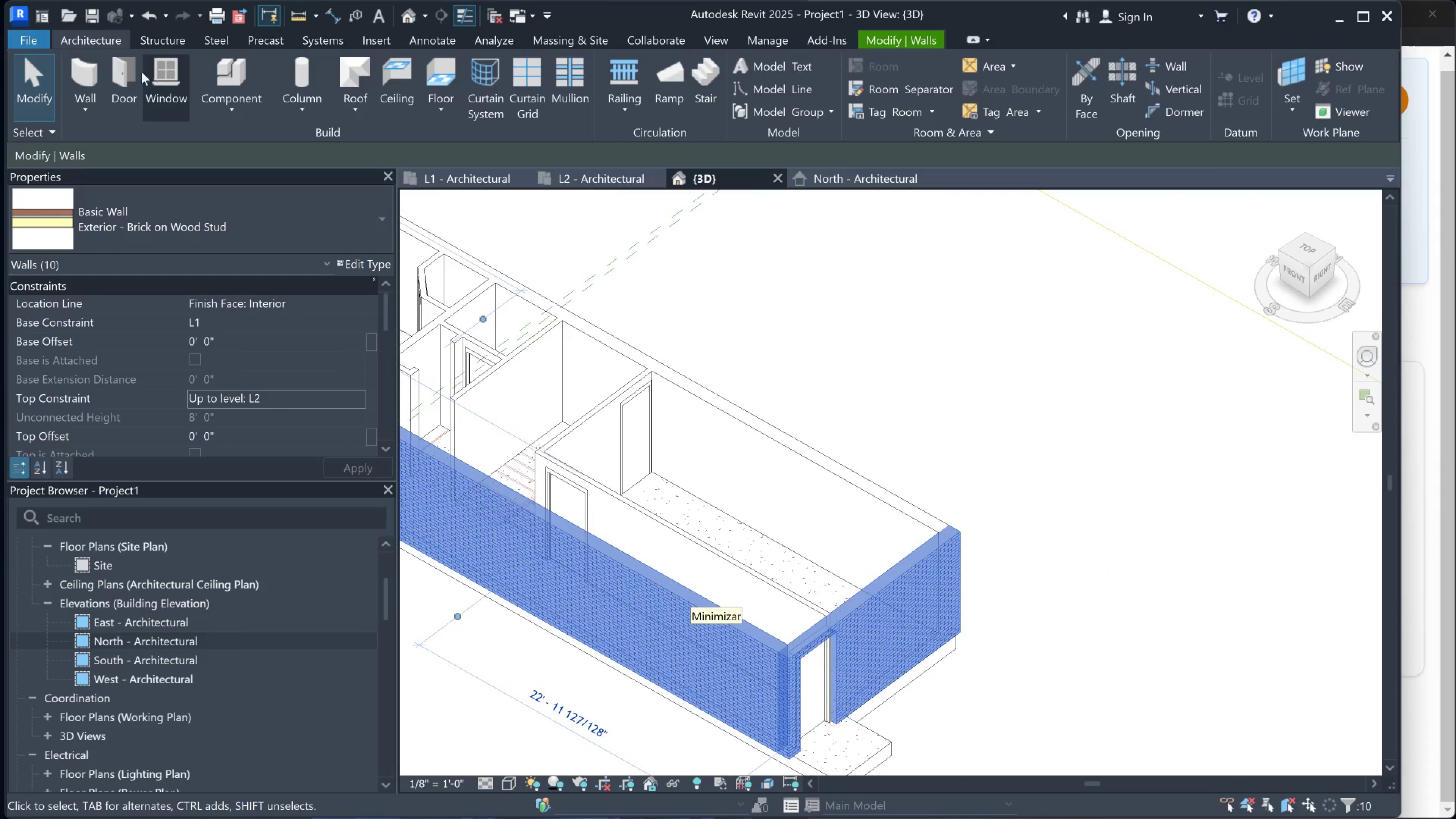 
left_click([130, 72])
 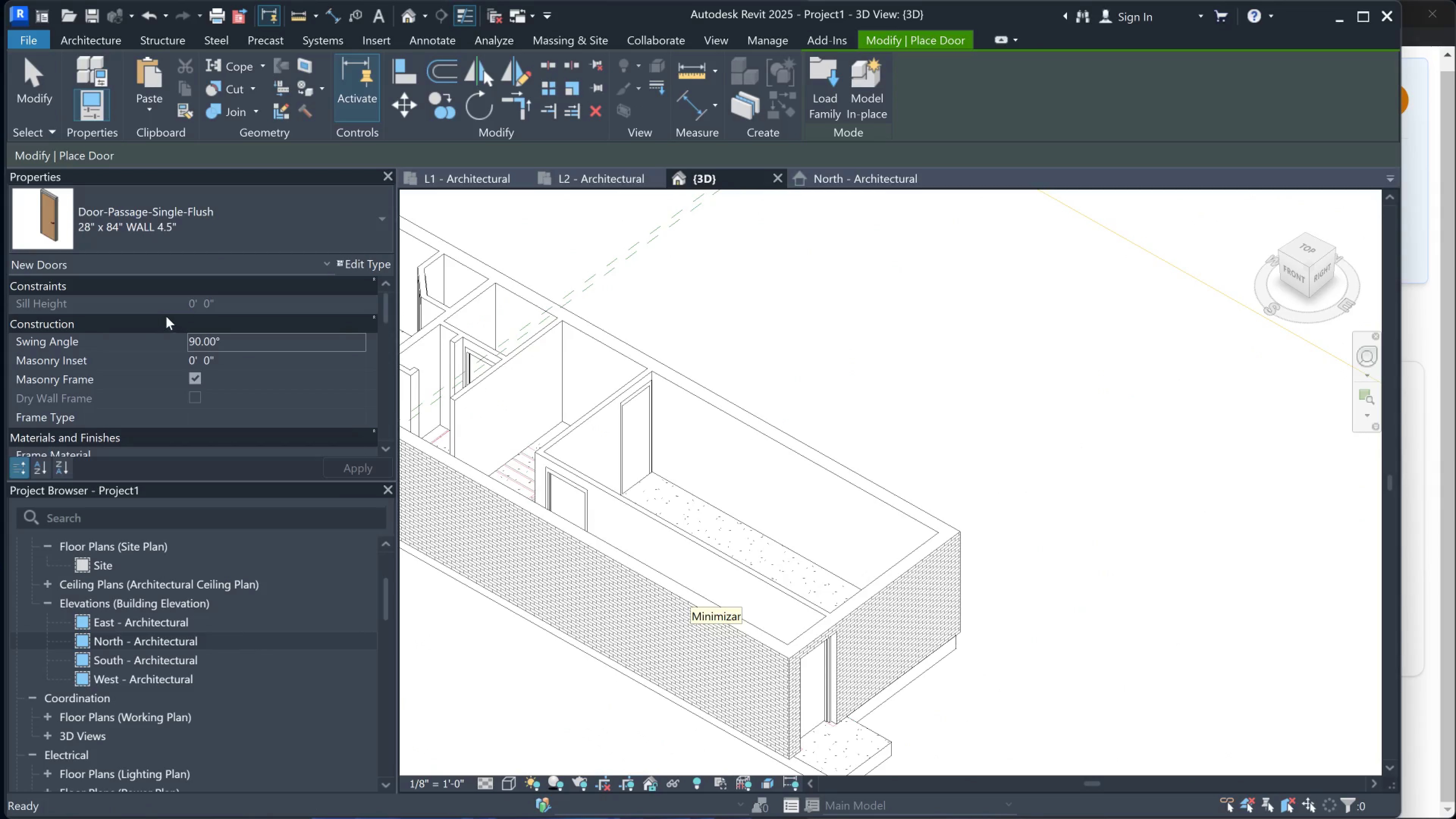 
scroll: coordinate [129, 363], scroll_direction: down, amount: 16.0
 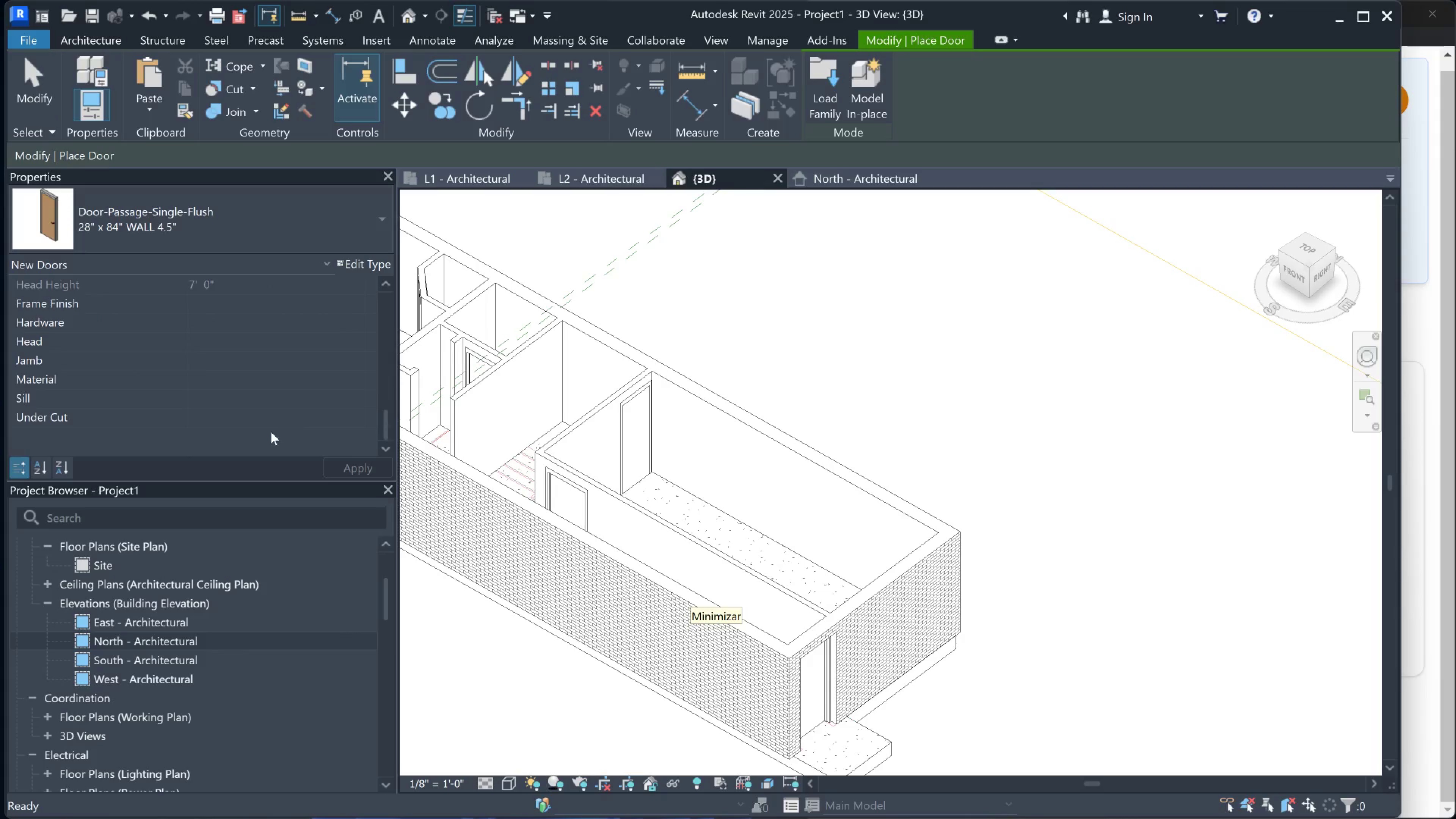 
scroll: coordinate [158, 388], scroll_direction: none, amount: 0.0
 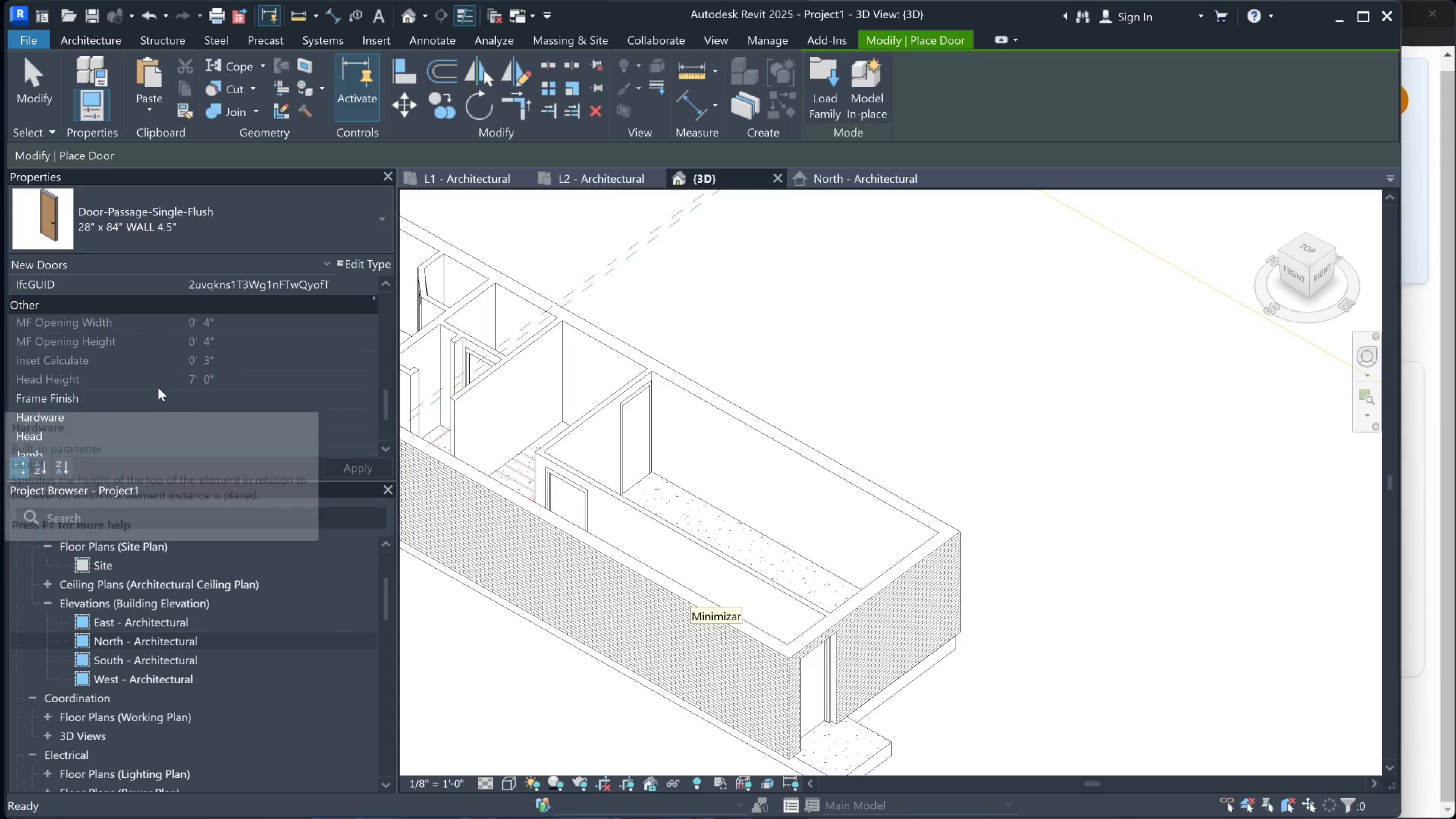 
scroll: coordinate [162, 387], scroll_direction: down, amount: 3.0
 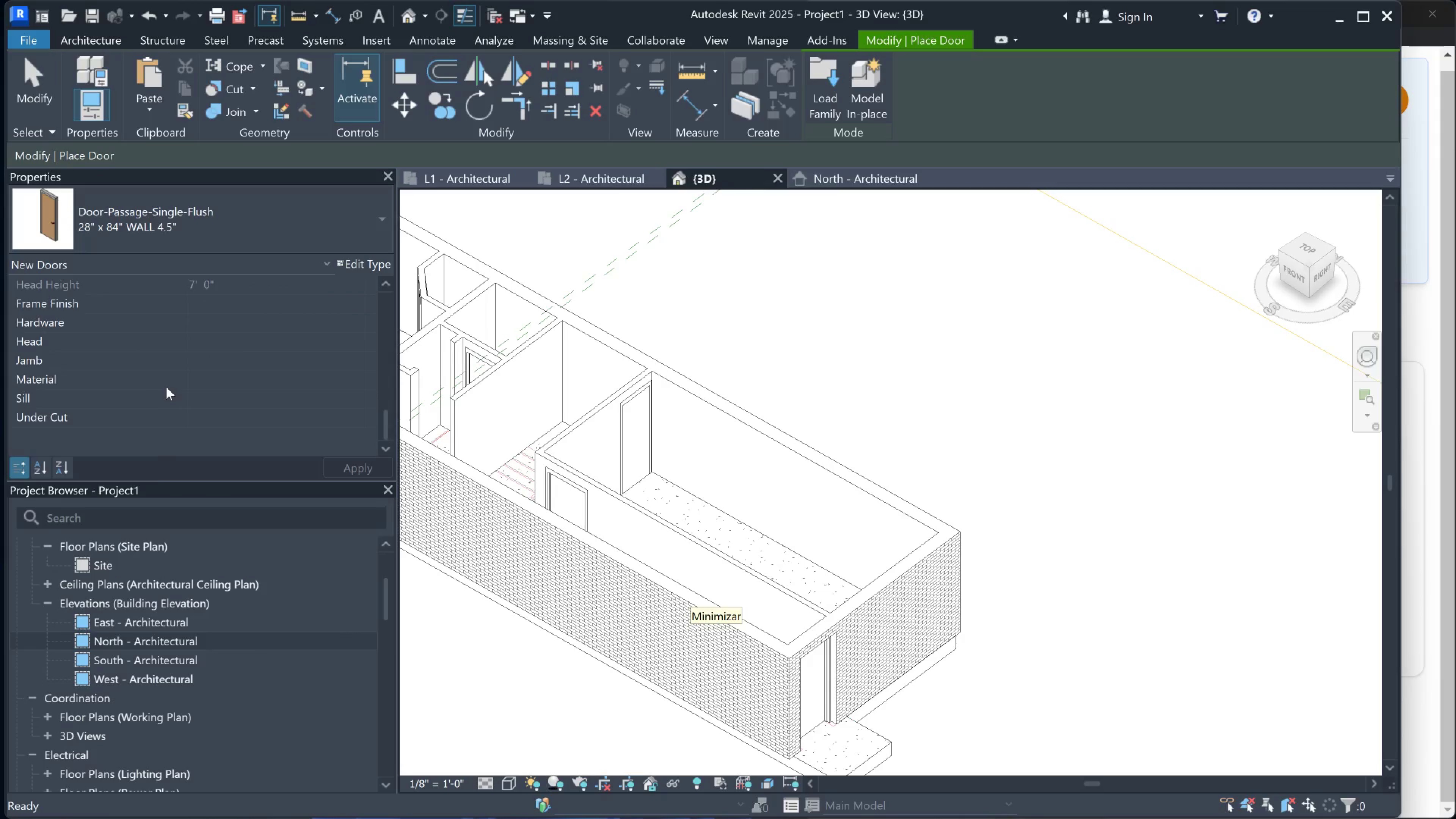 
scroll: coordinate [192, 349], scroll_direction: up, amount: 12.0
 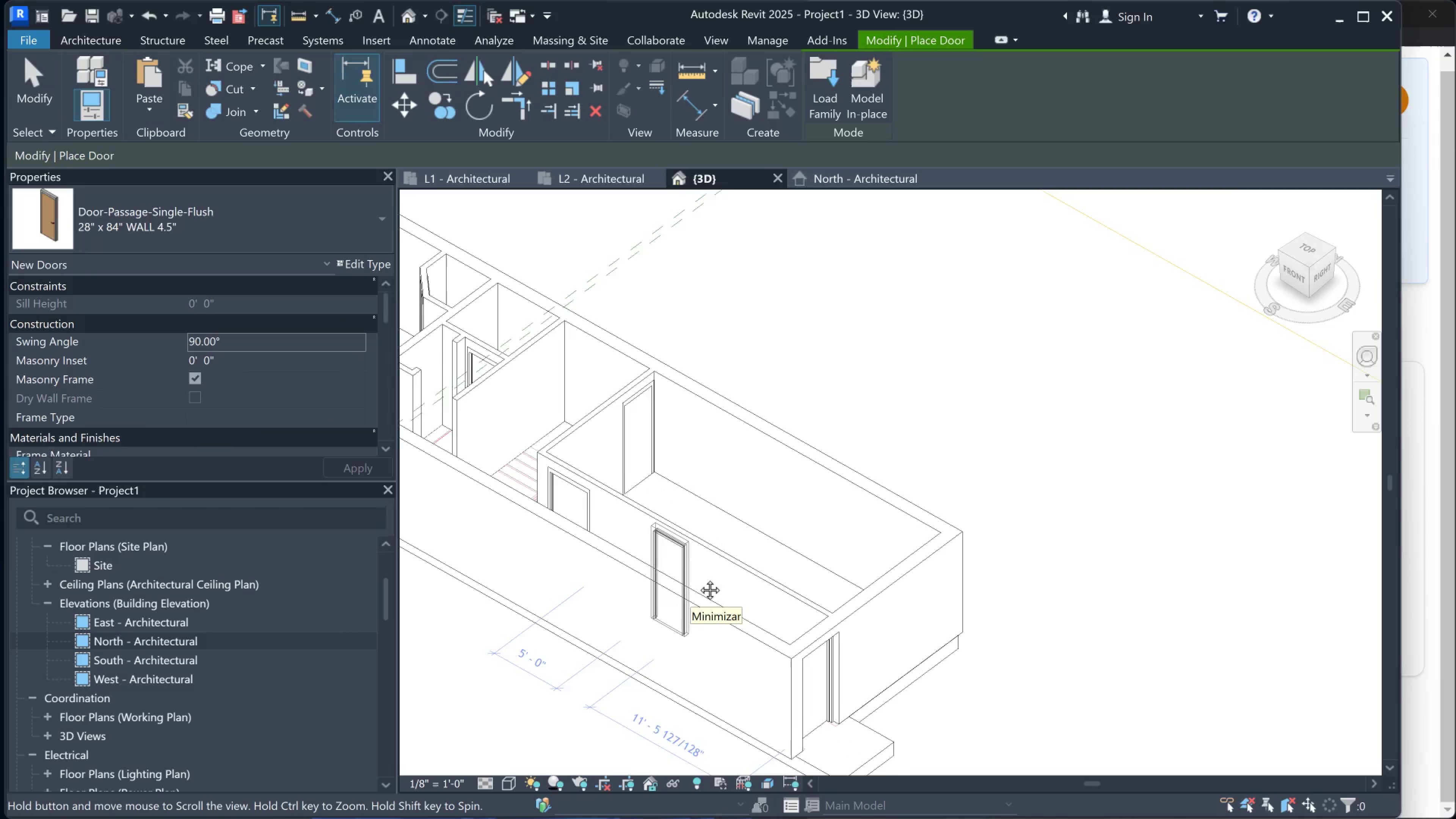 
key(Escape)
 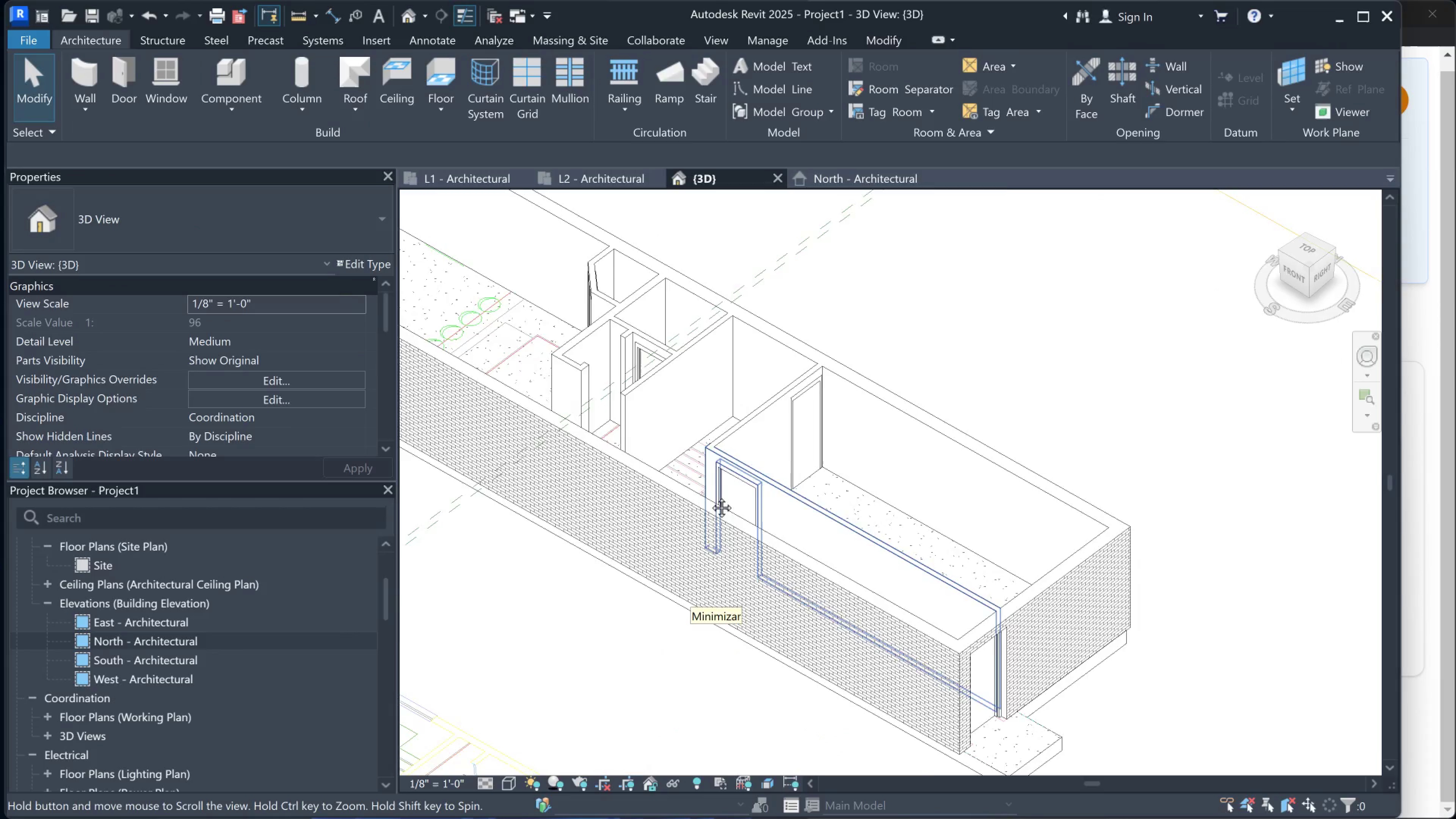 
hold_key(key=ShiftLeft, duration=0.54)
 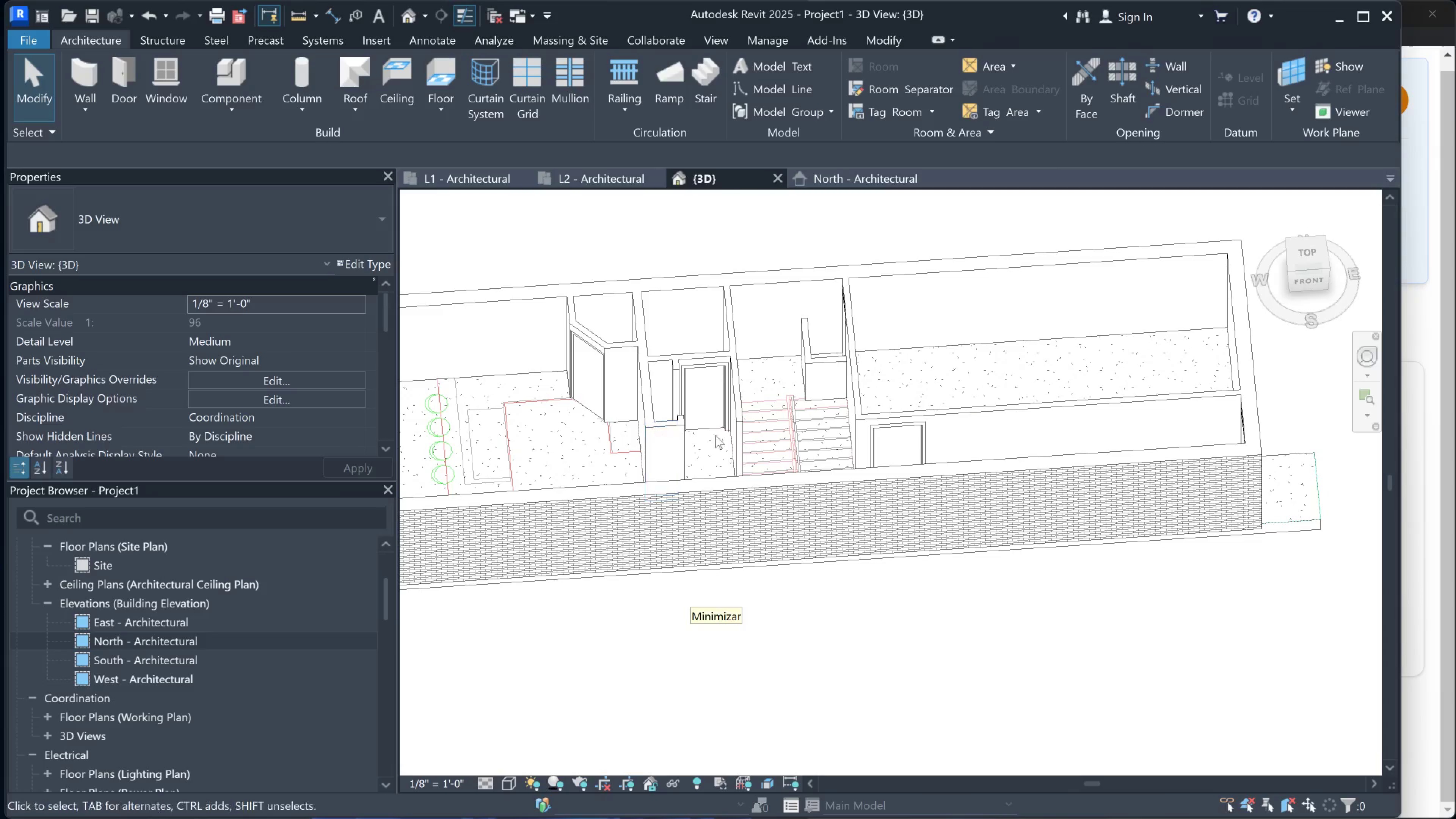 
hold_key(key=ShiftLeft, duration=0.38)
 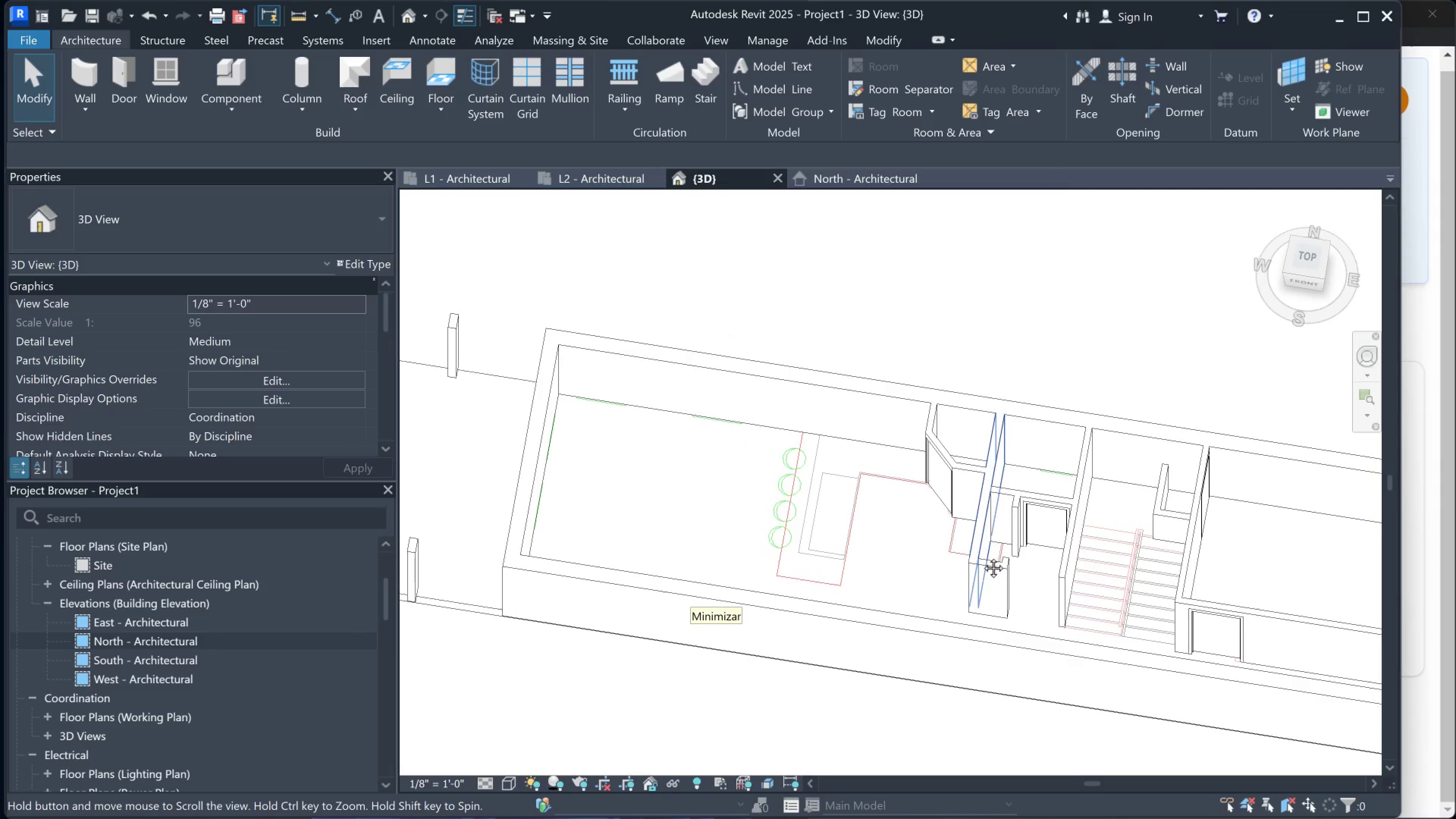 
hold_key(key=ShiftLeft, duration=0.35)
 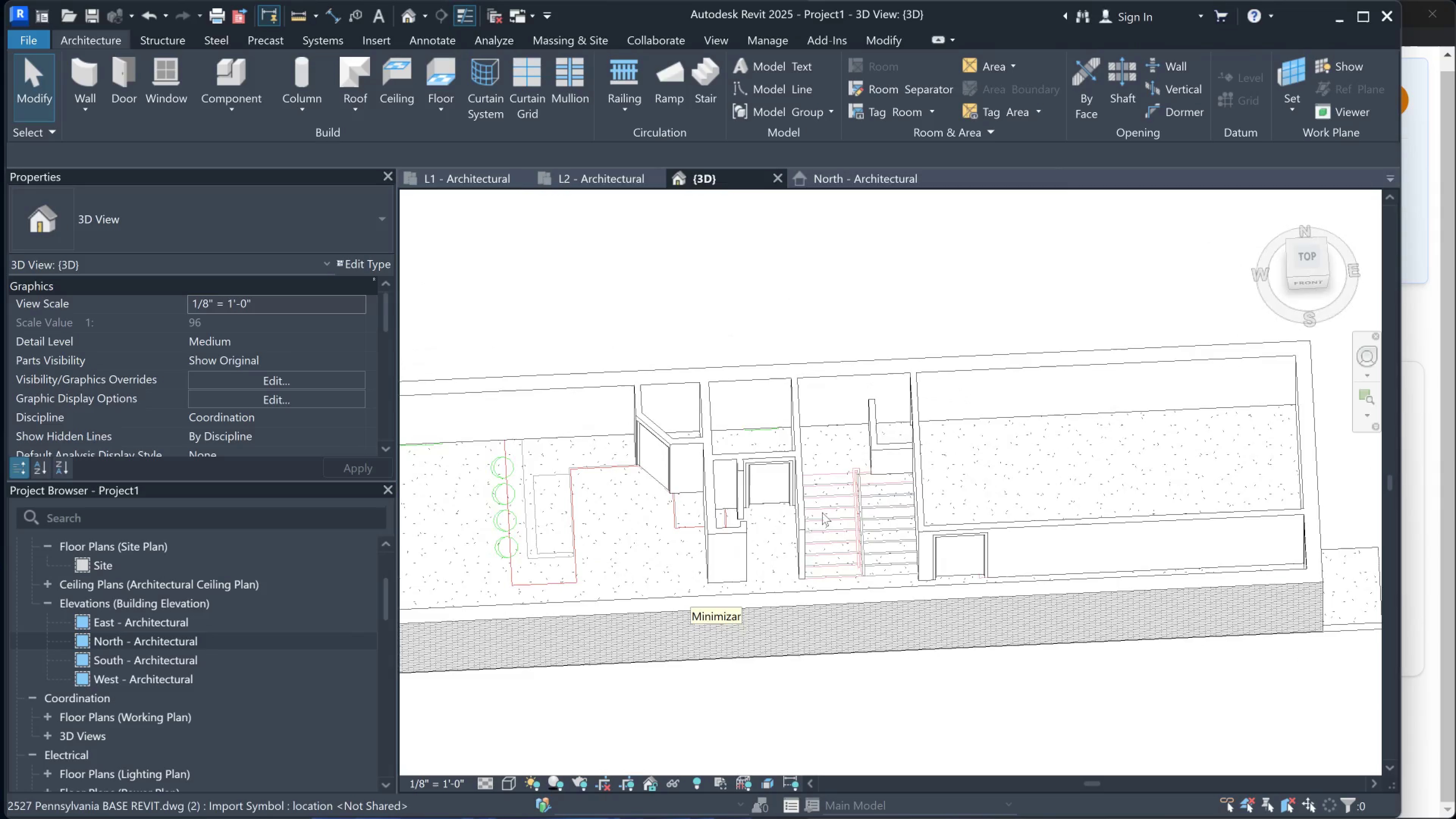 
hold_key(key=ShiftLeft, duration=0.69)
 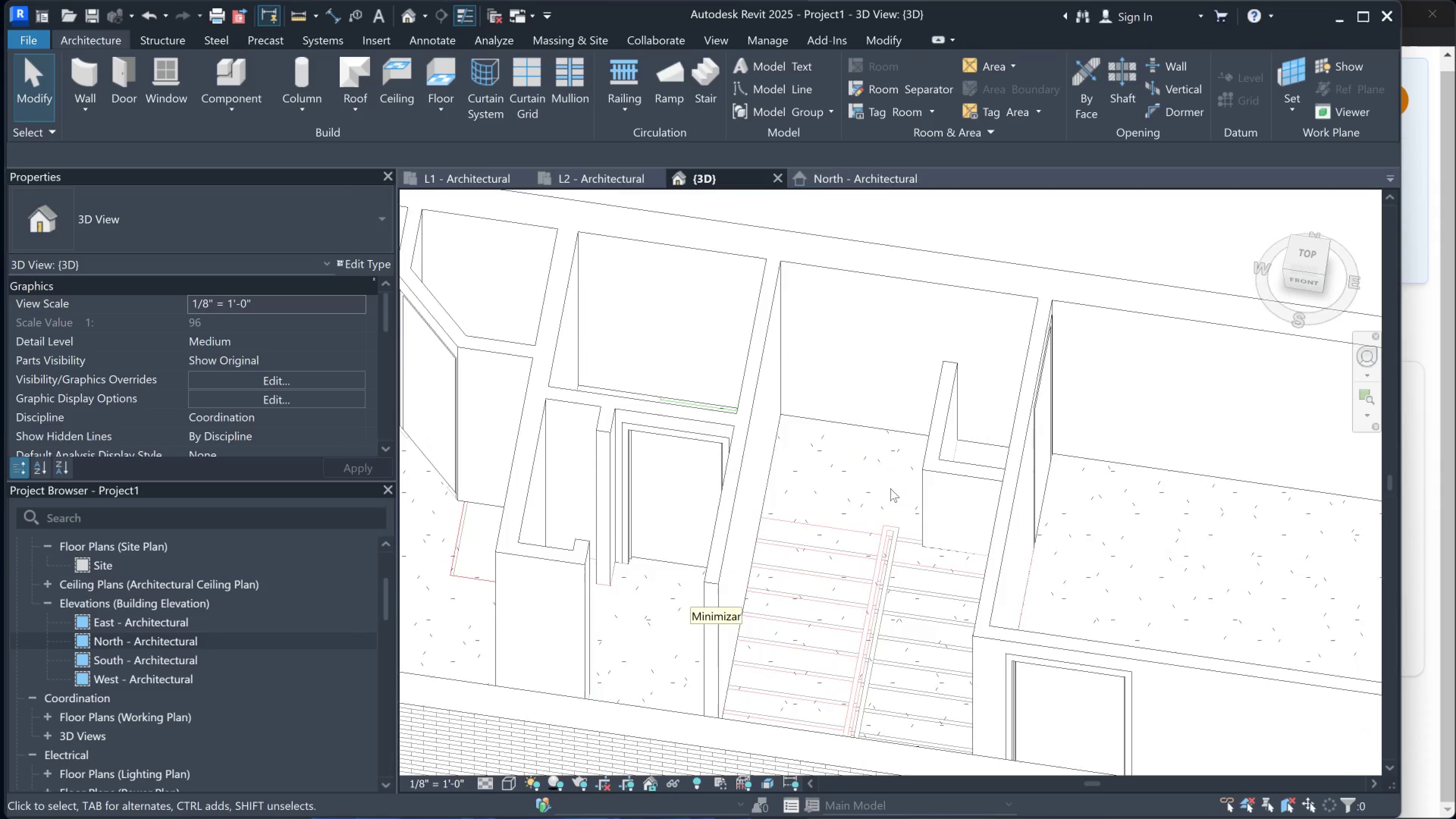 
scroll: coordinate [865, 506], scroll_direction: up, amount: 6.0
 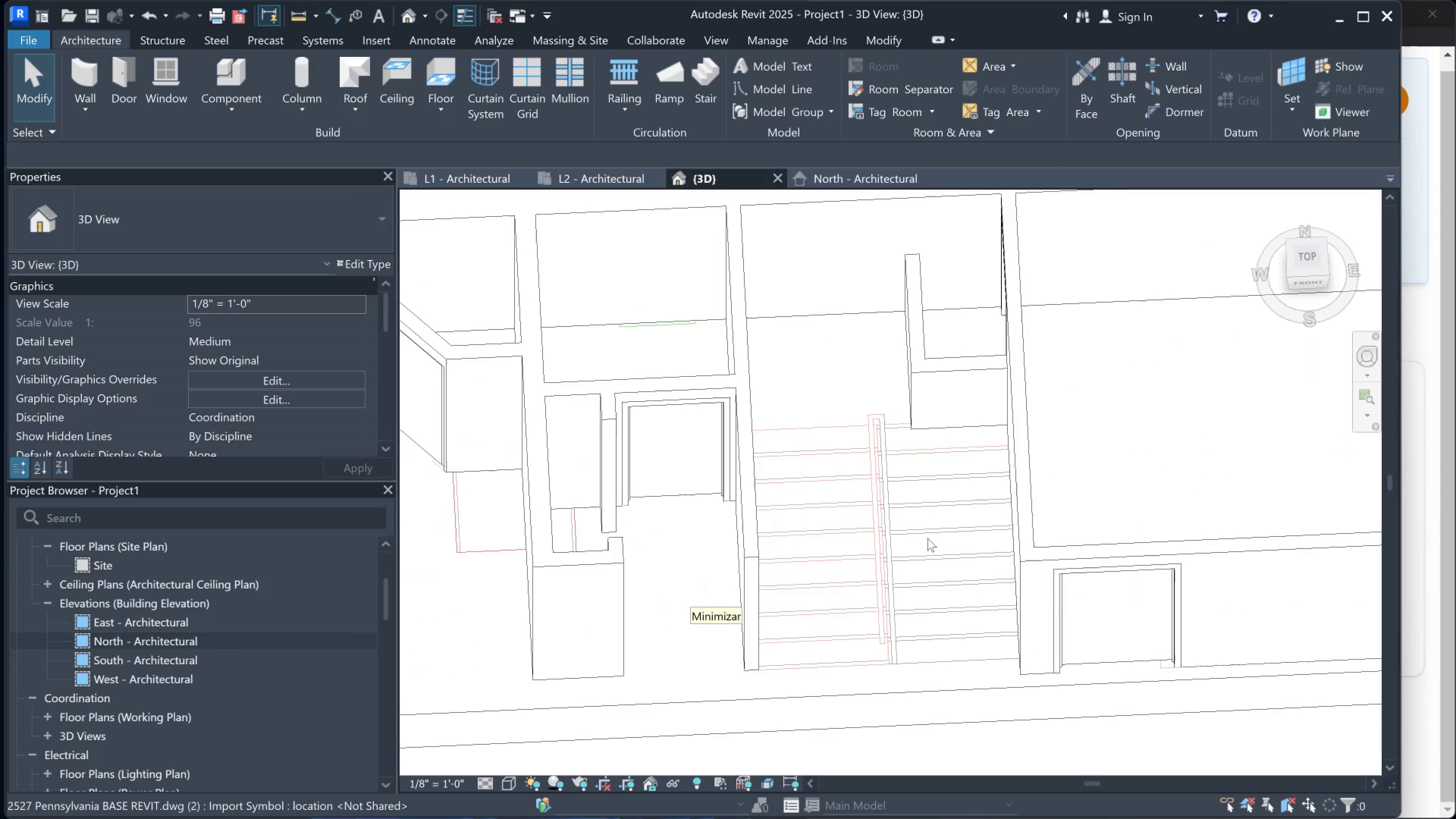 
hold_key(key=ShiftLeft, duration=0.67)
 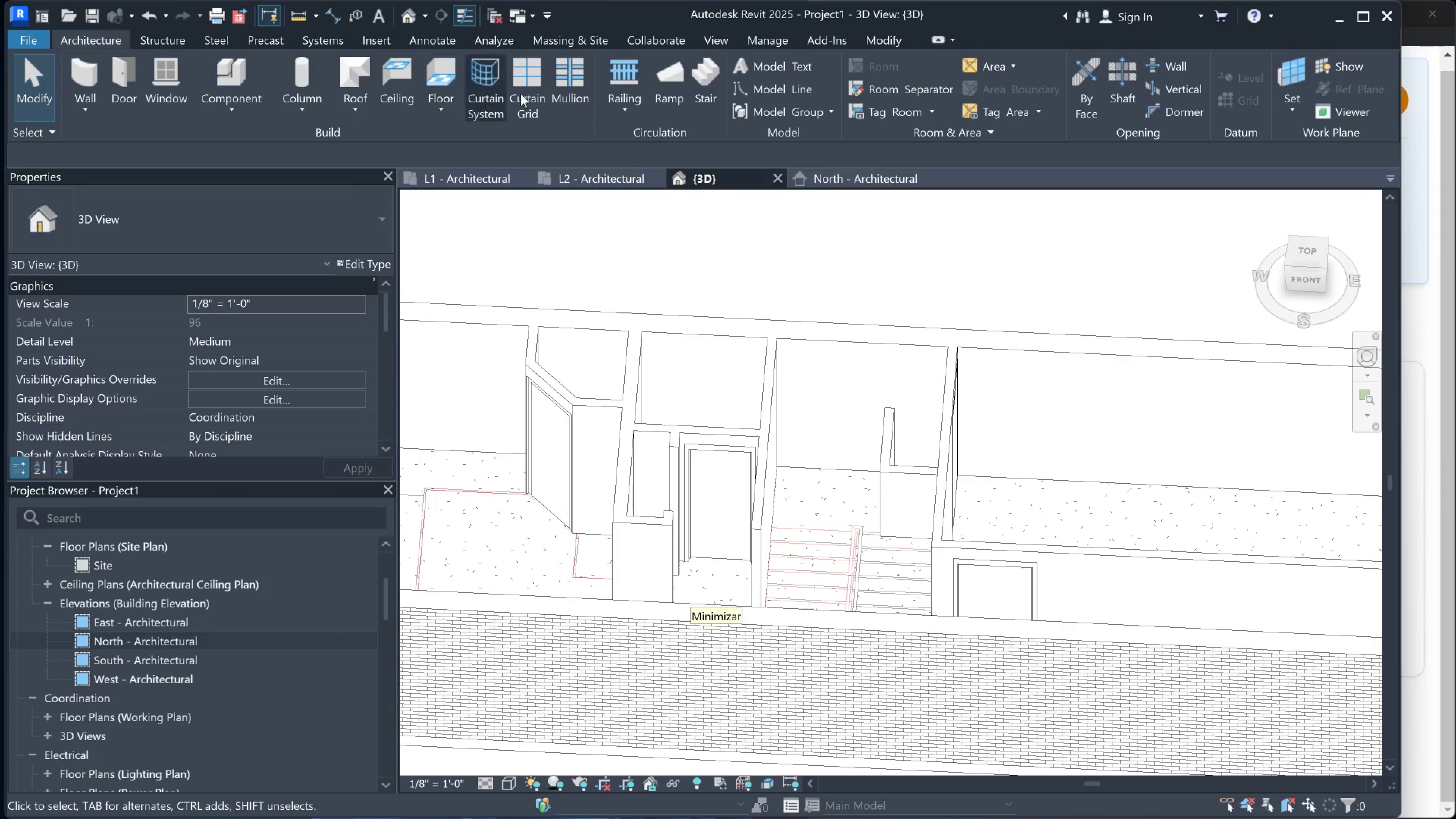 
scroll: coordinate [688, 406], scroll_direction: down, amount: 5.0
 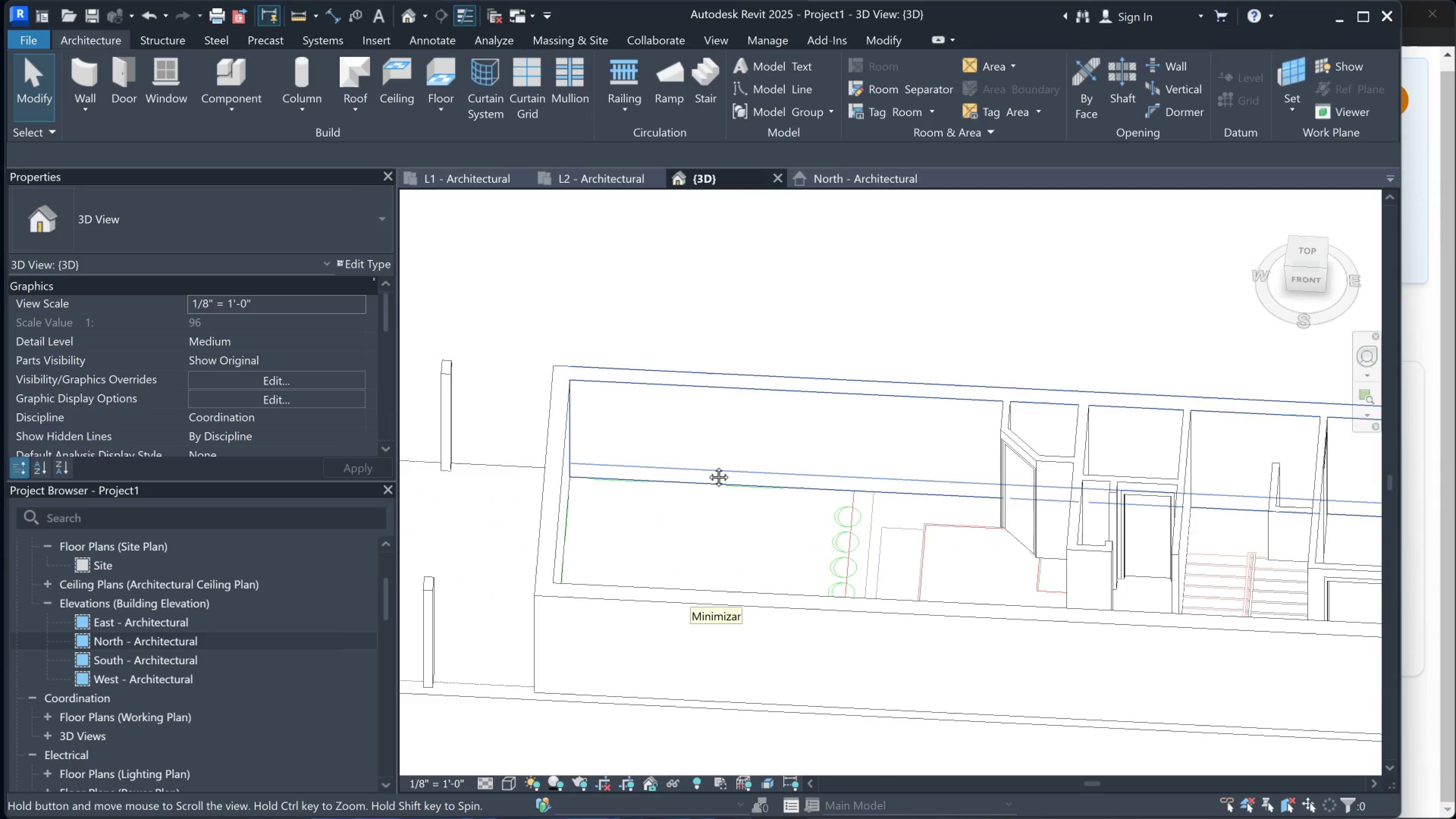 
hold_key(key=ShiftLeft, duration=0.6)
 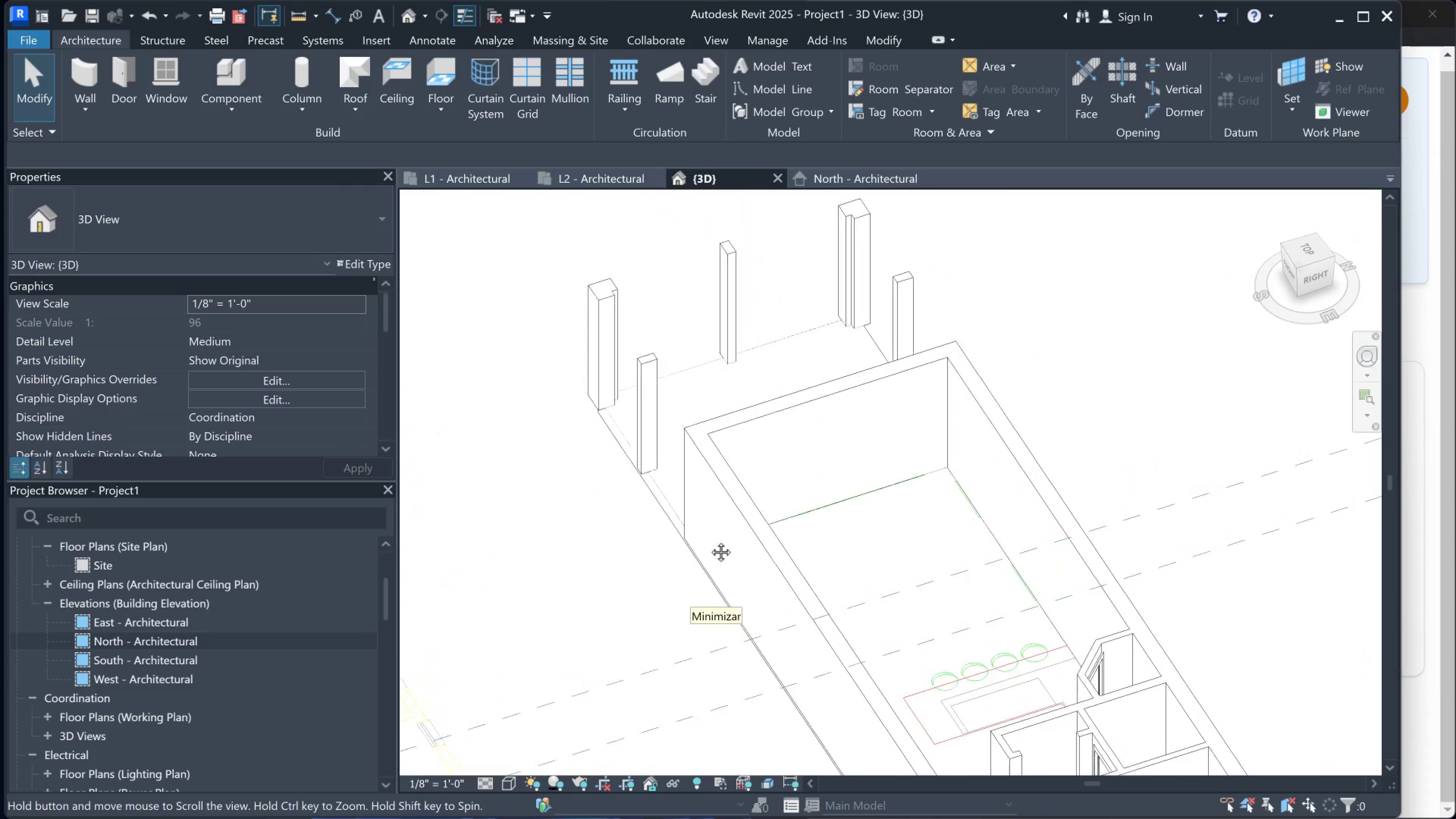 
hold_key(key=ShiftLeft, duration=21.86)
scroll: coordinate [792, 530], scroll_direction: up, amount: 3.0
 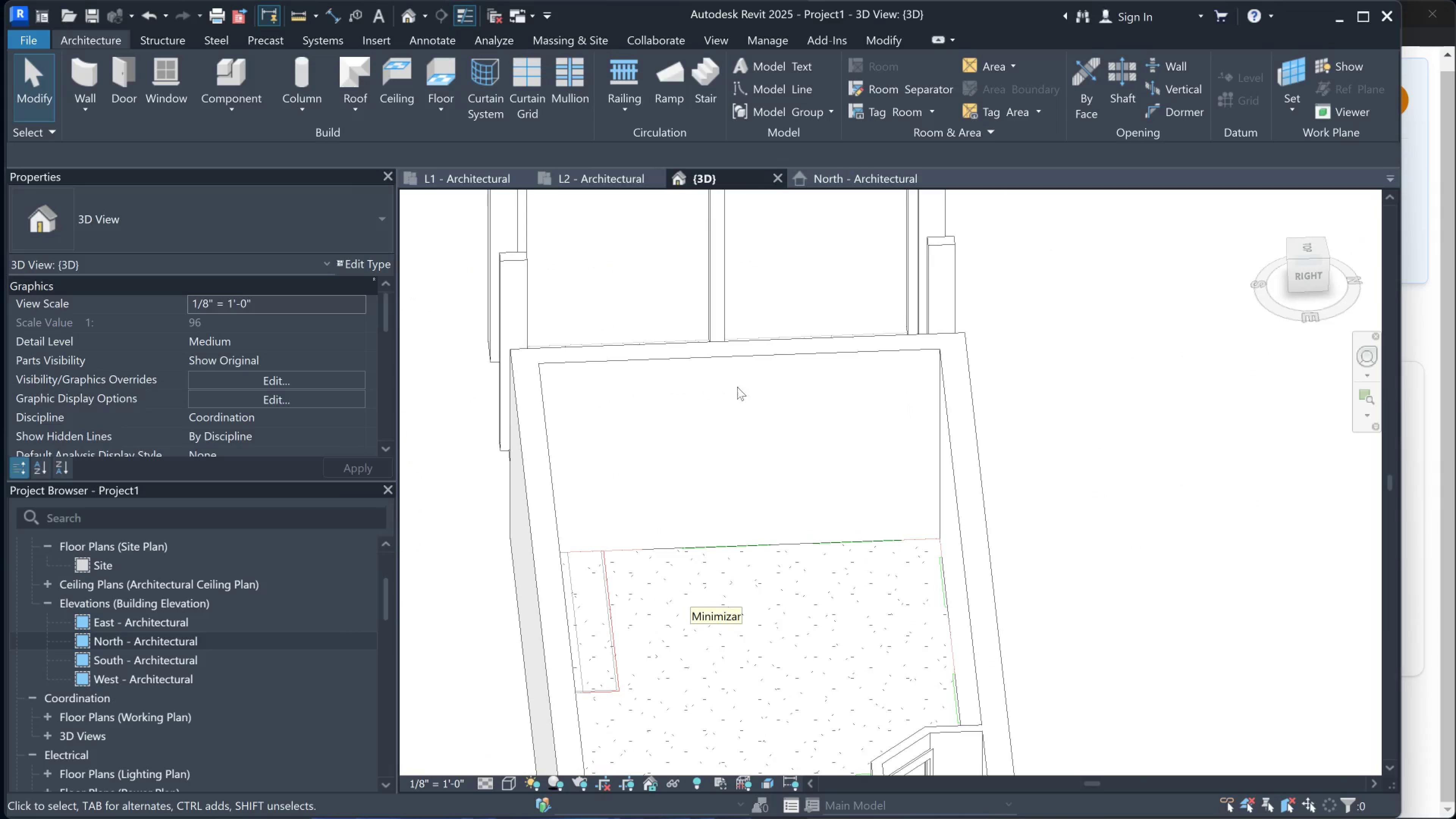 
left_click([737, 359])
 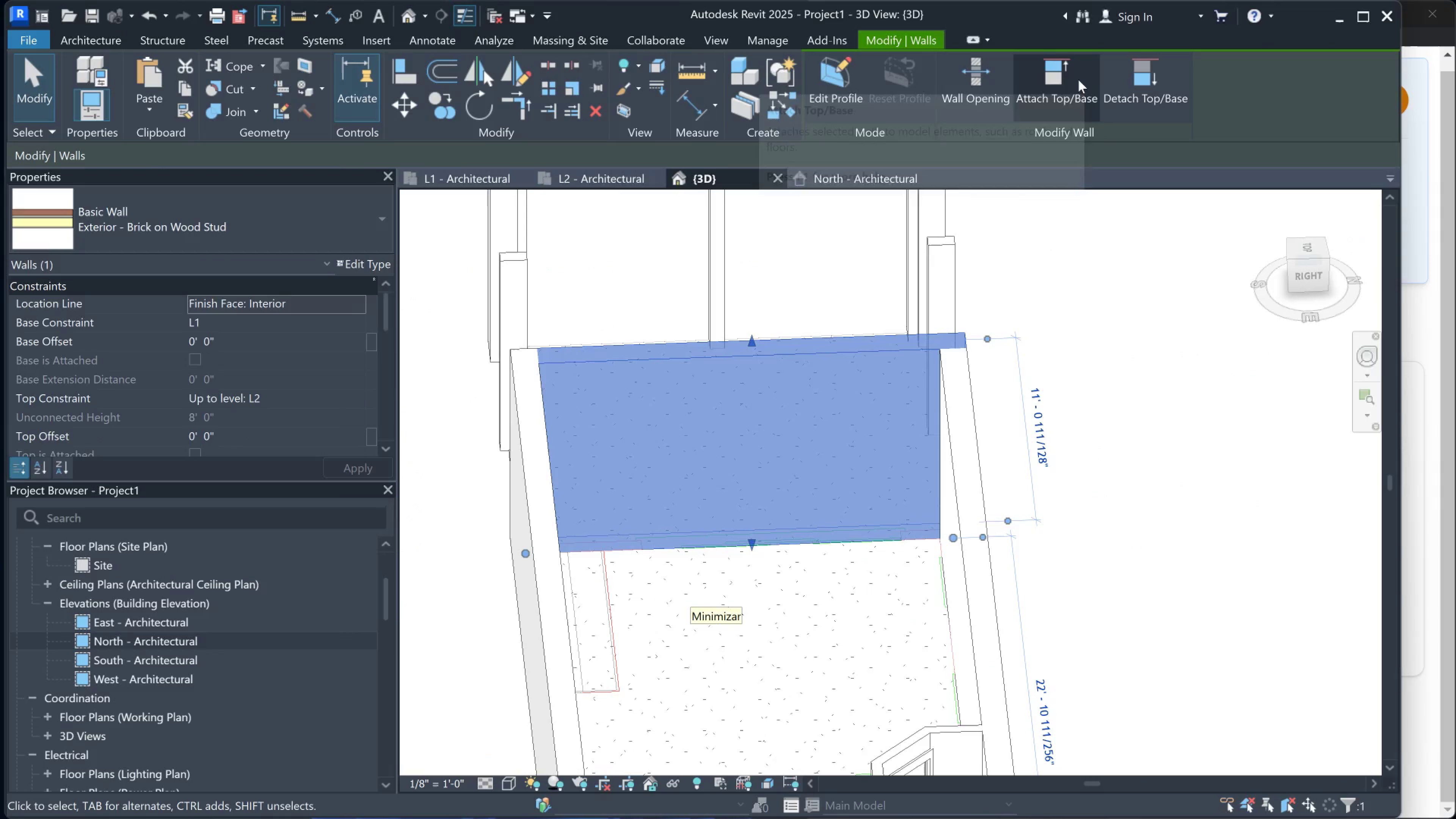 
left_click([979, 77])
 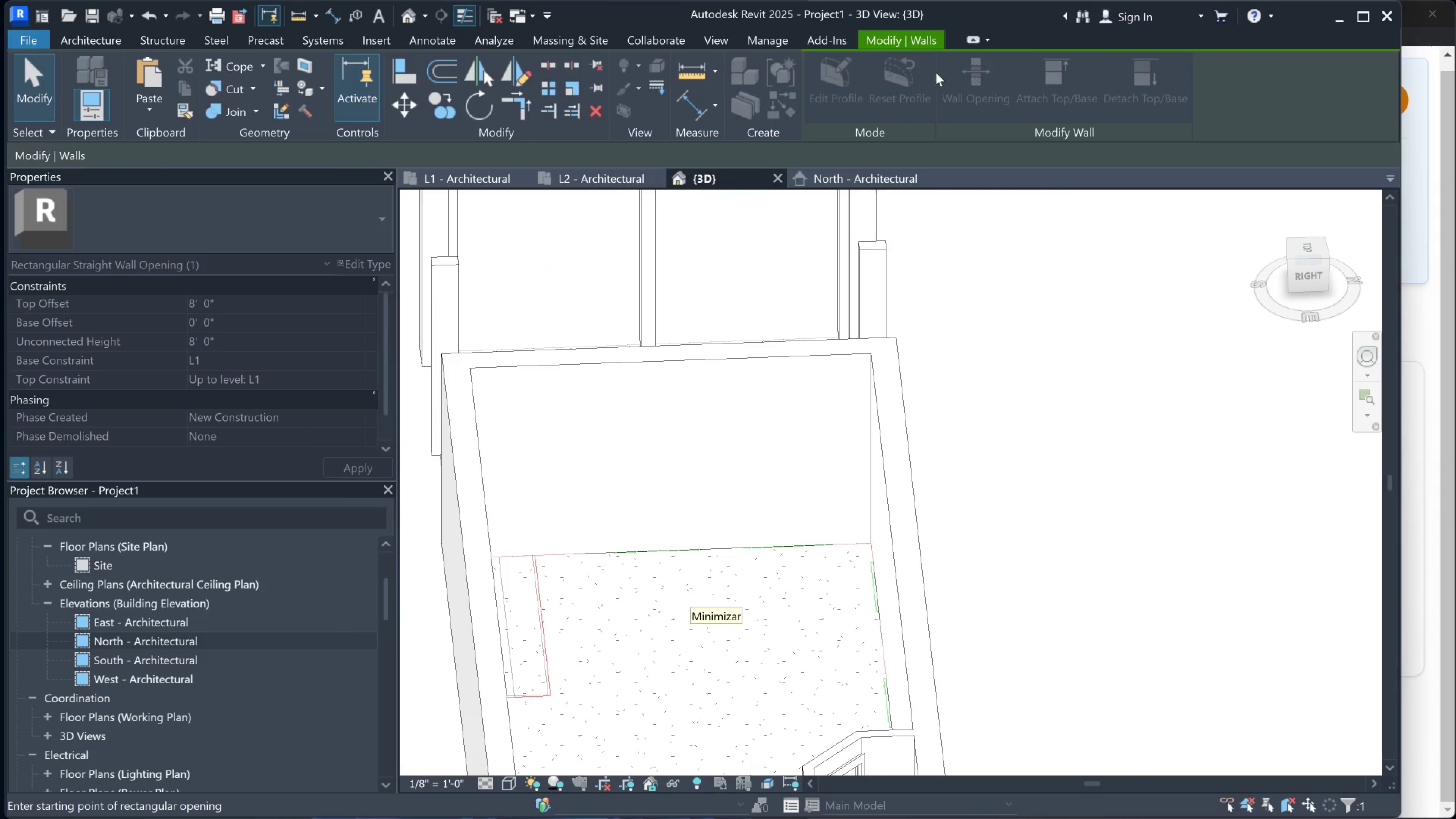 
left_click([695, 364])
 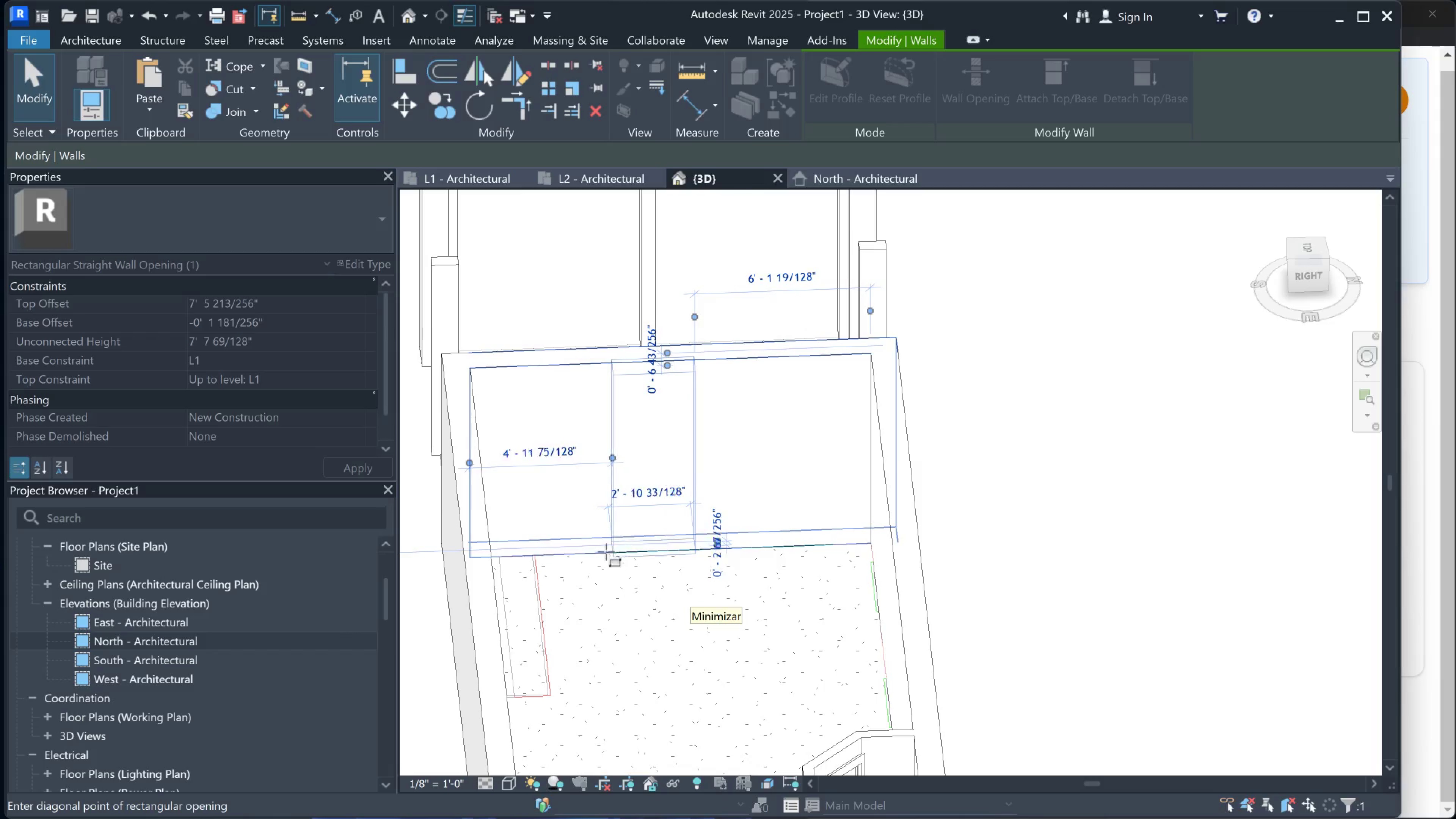 
left_click([583, 557])
 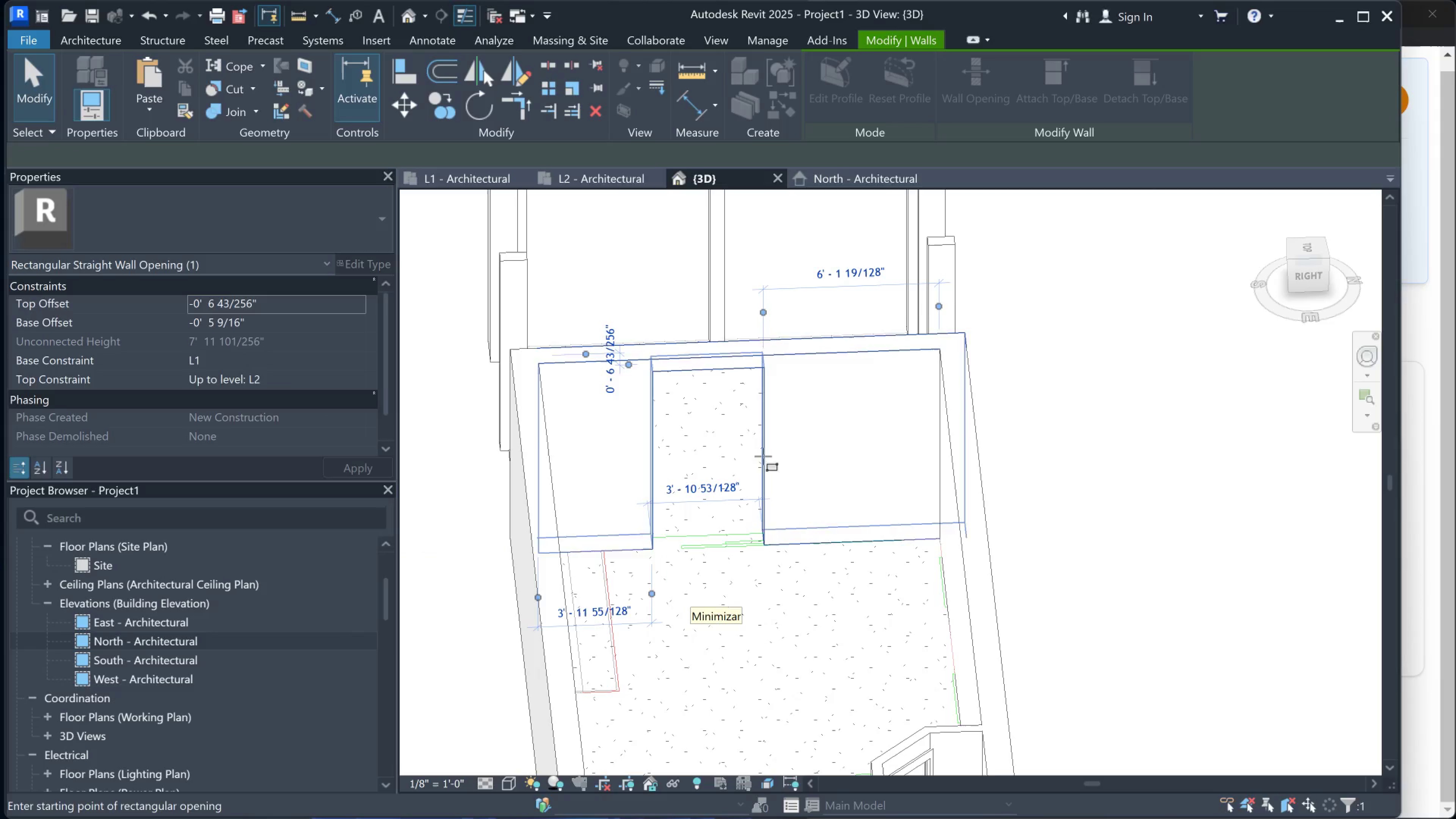 
key(Escape)
 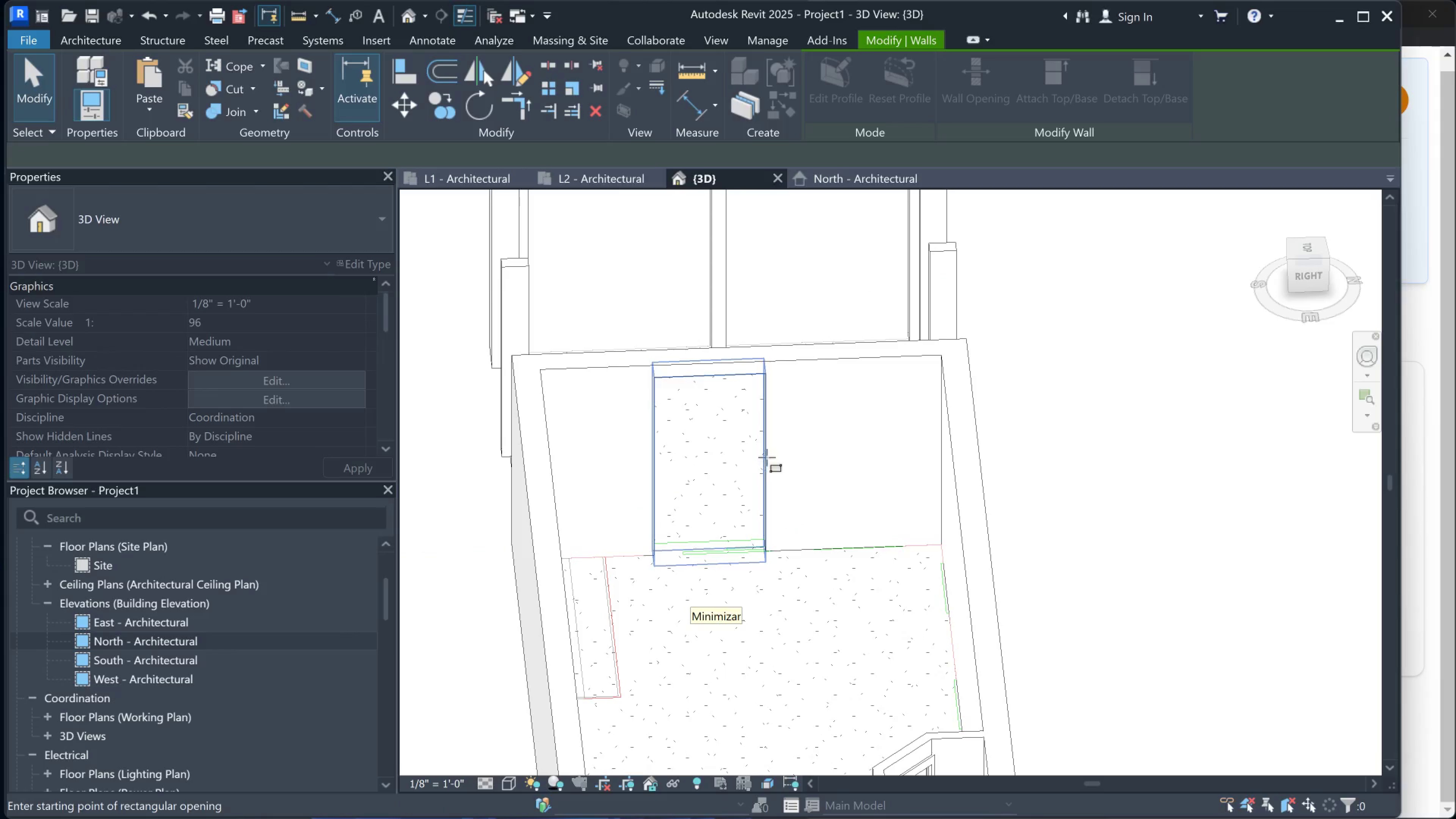 
left_click([769, 455])
 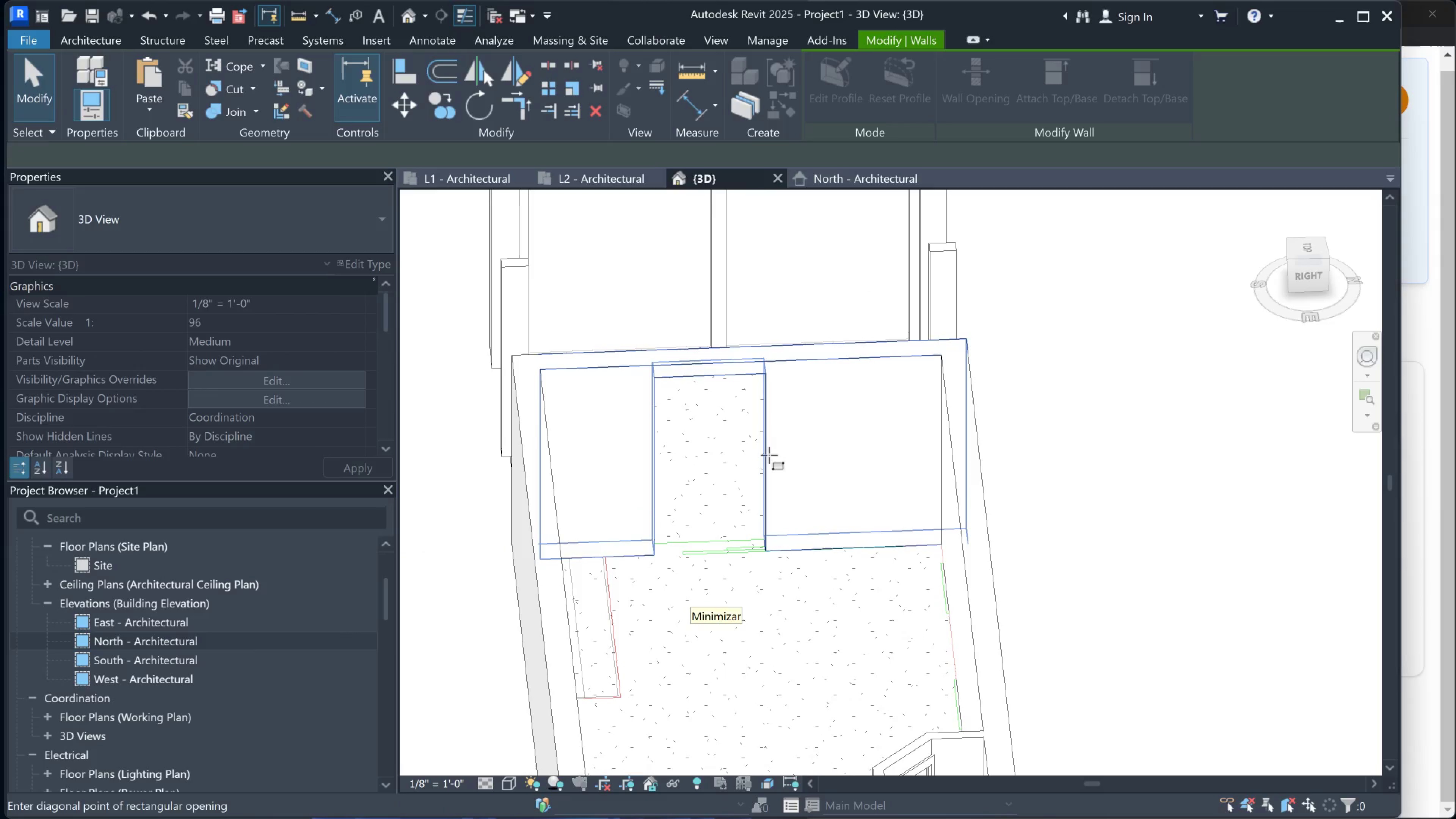 
key(Space)
 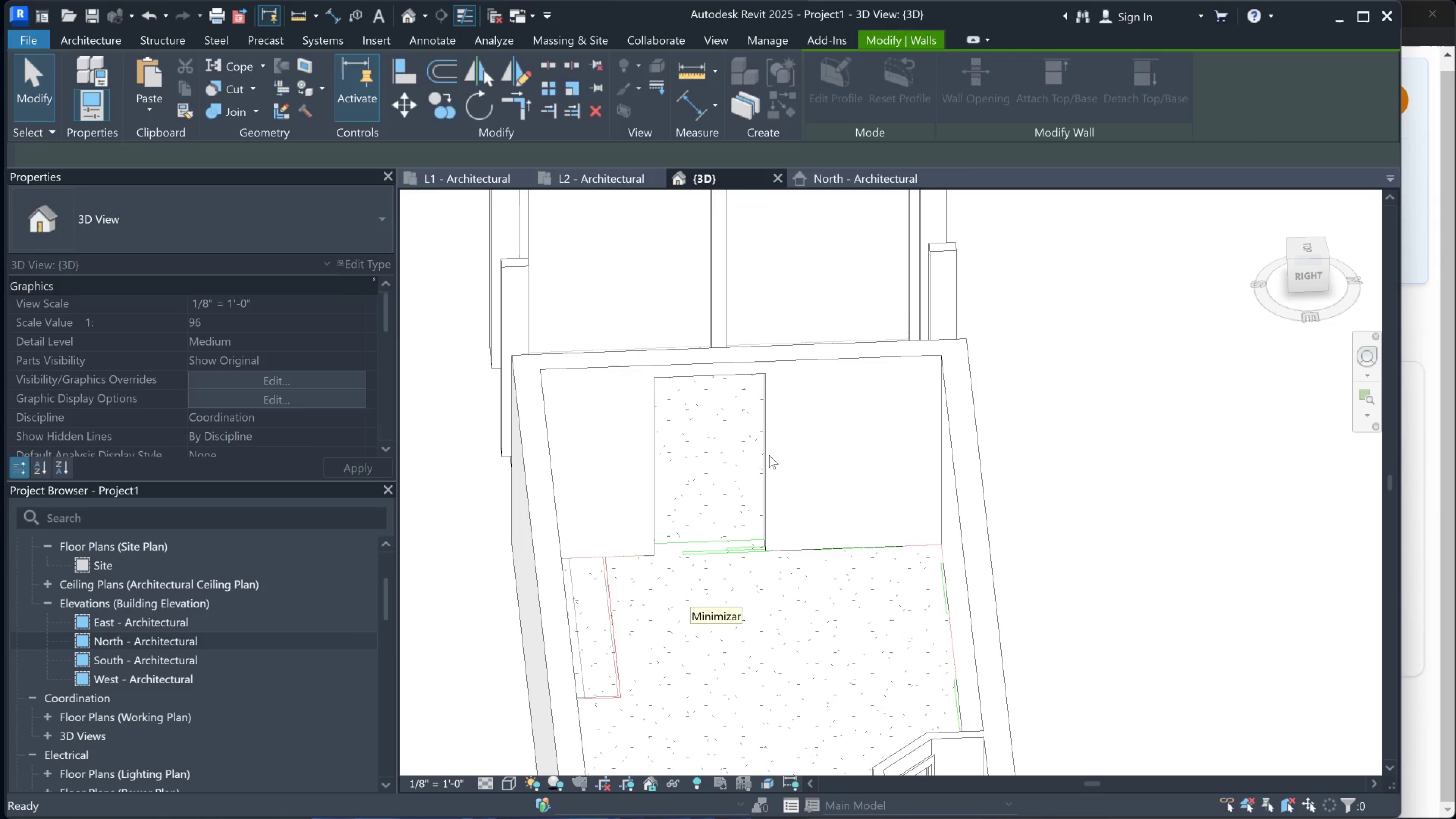 
key(Escape)
 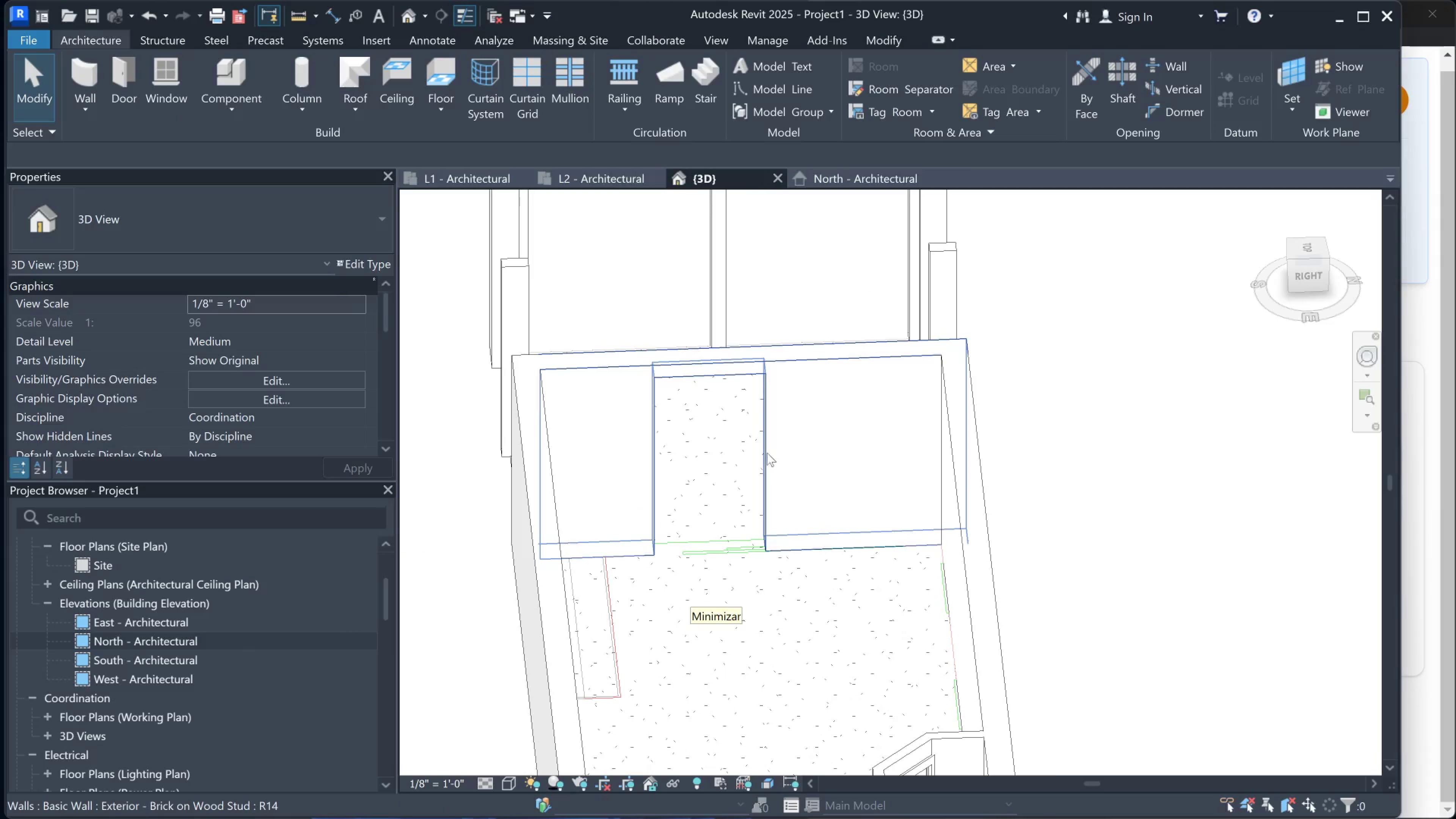 
left_click([767, 451])
 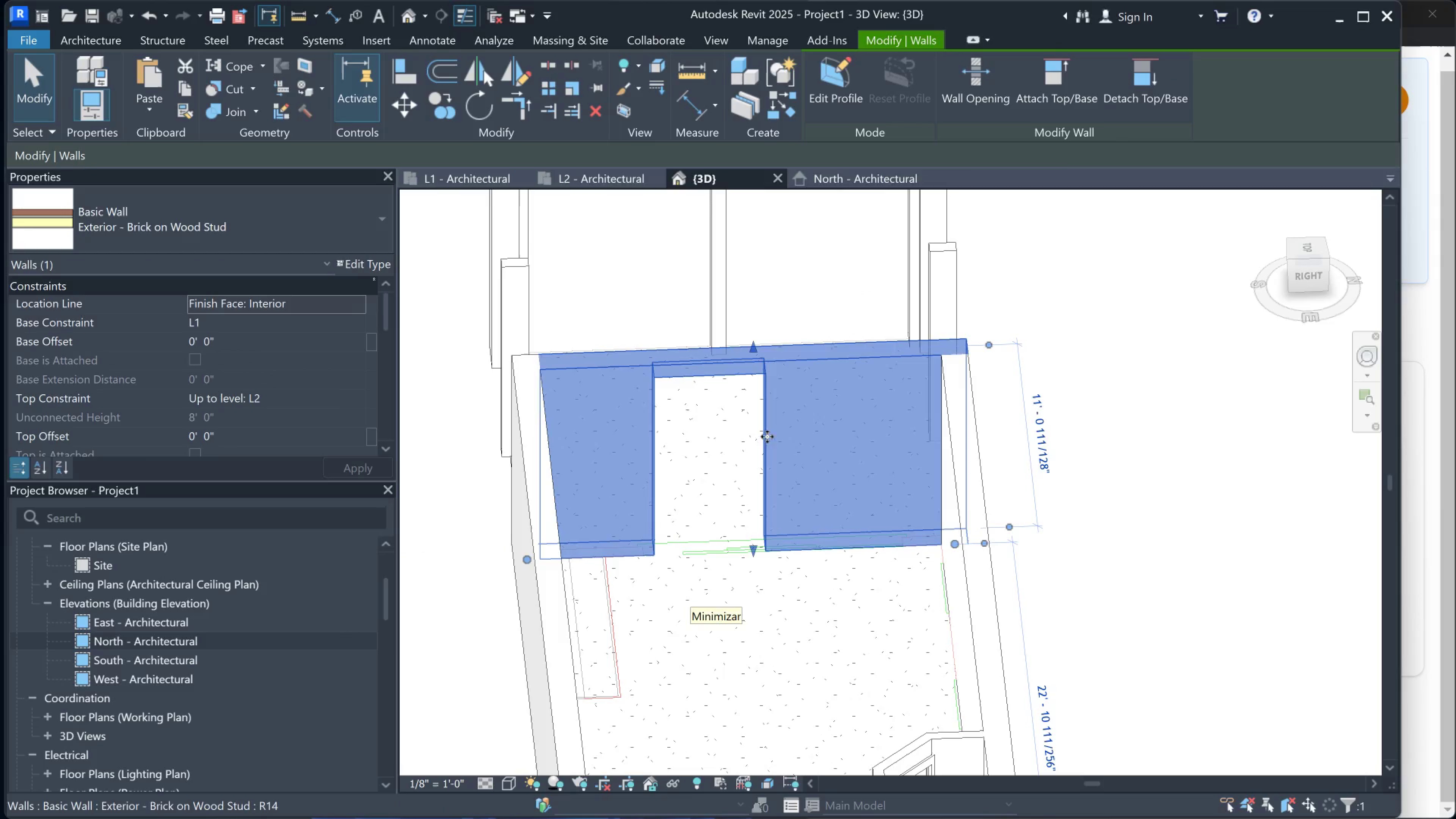 
scroll: coordinate [767, 362], scroll_direction: up, amount: 2.0
 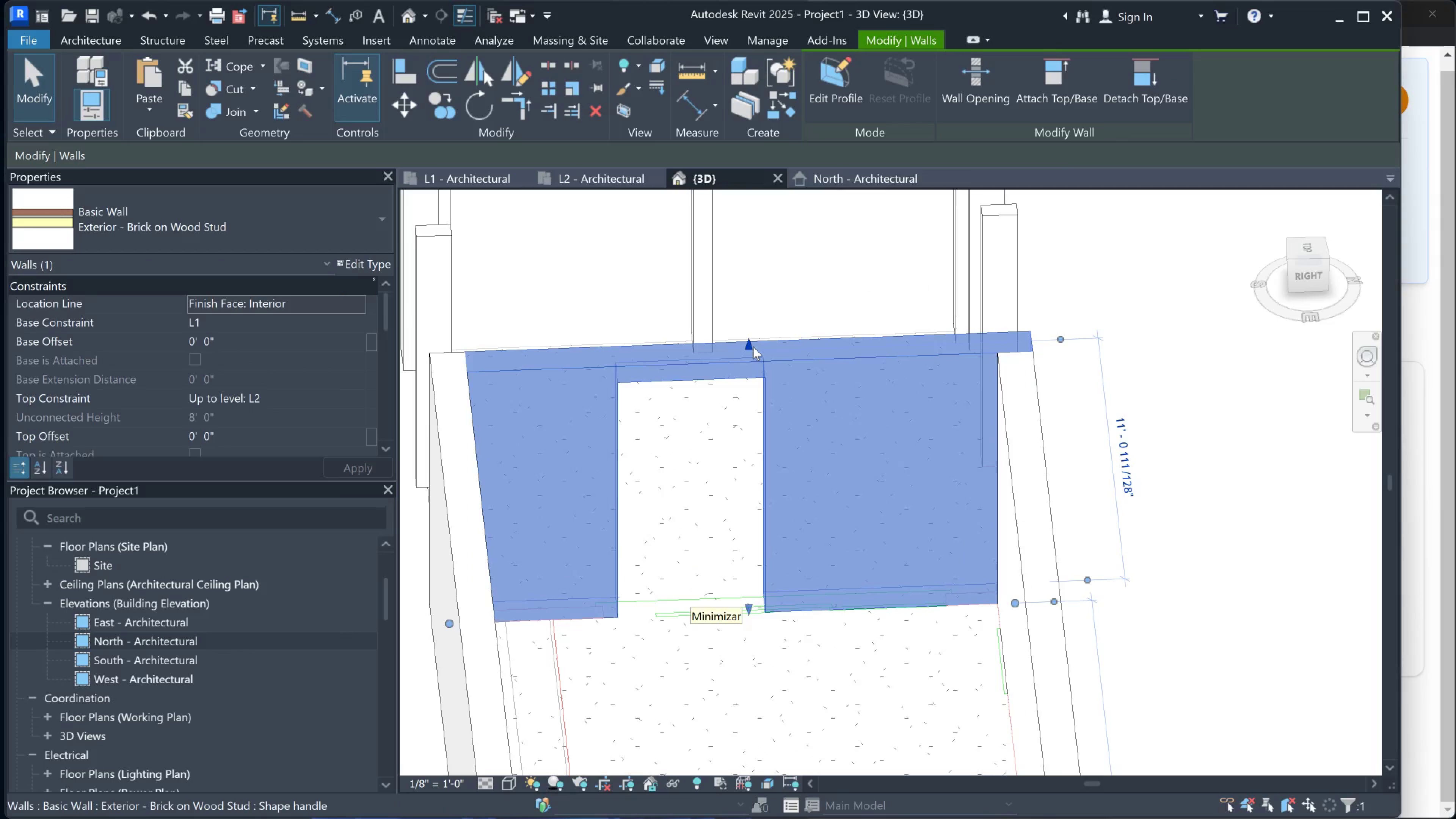 
left_click_drag(start_coordinate=[753, 347], to_coordinate=[747, 381])
 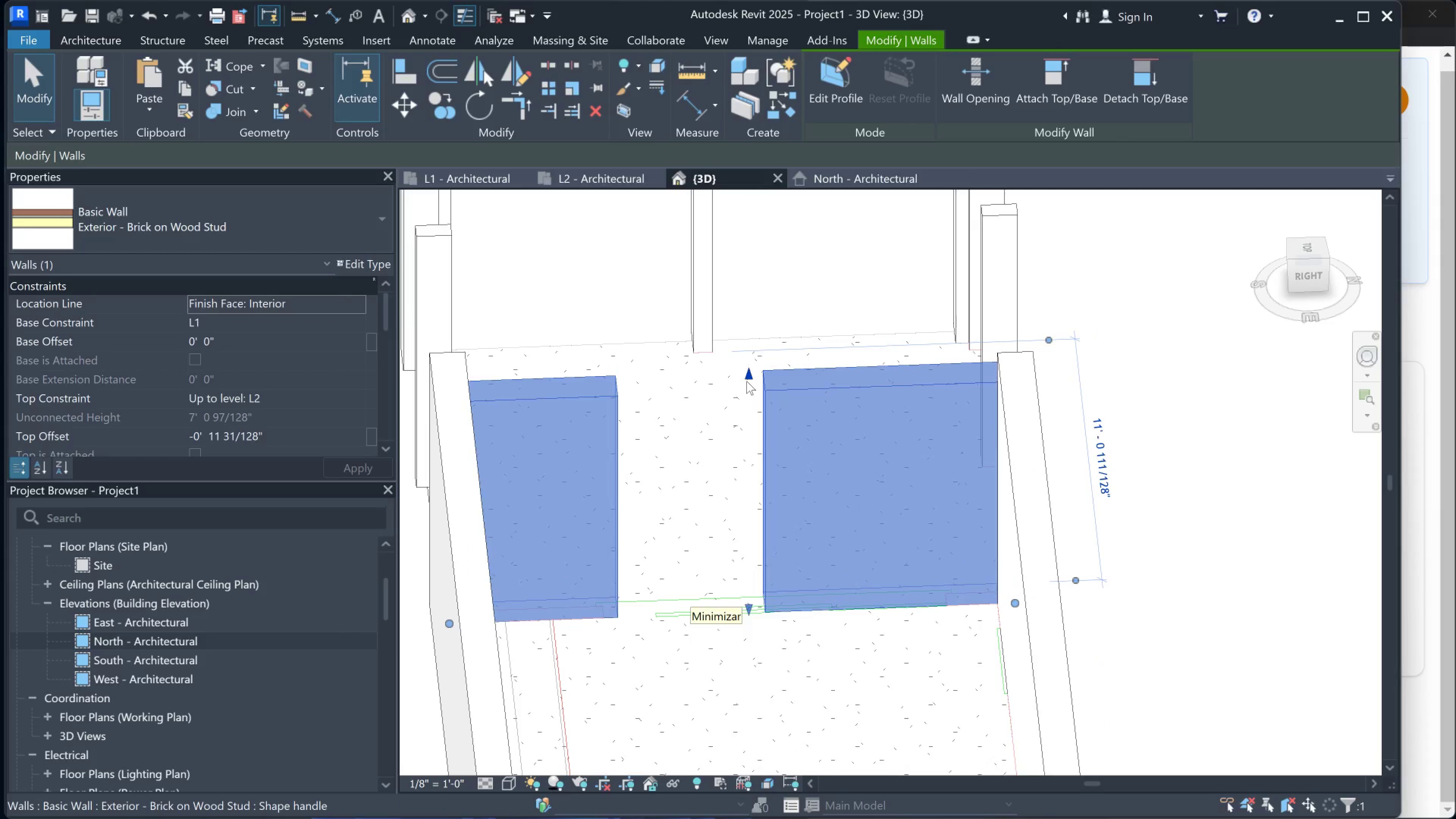 
key(Control+Z)
 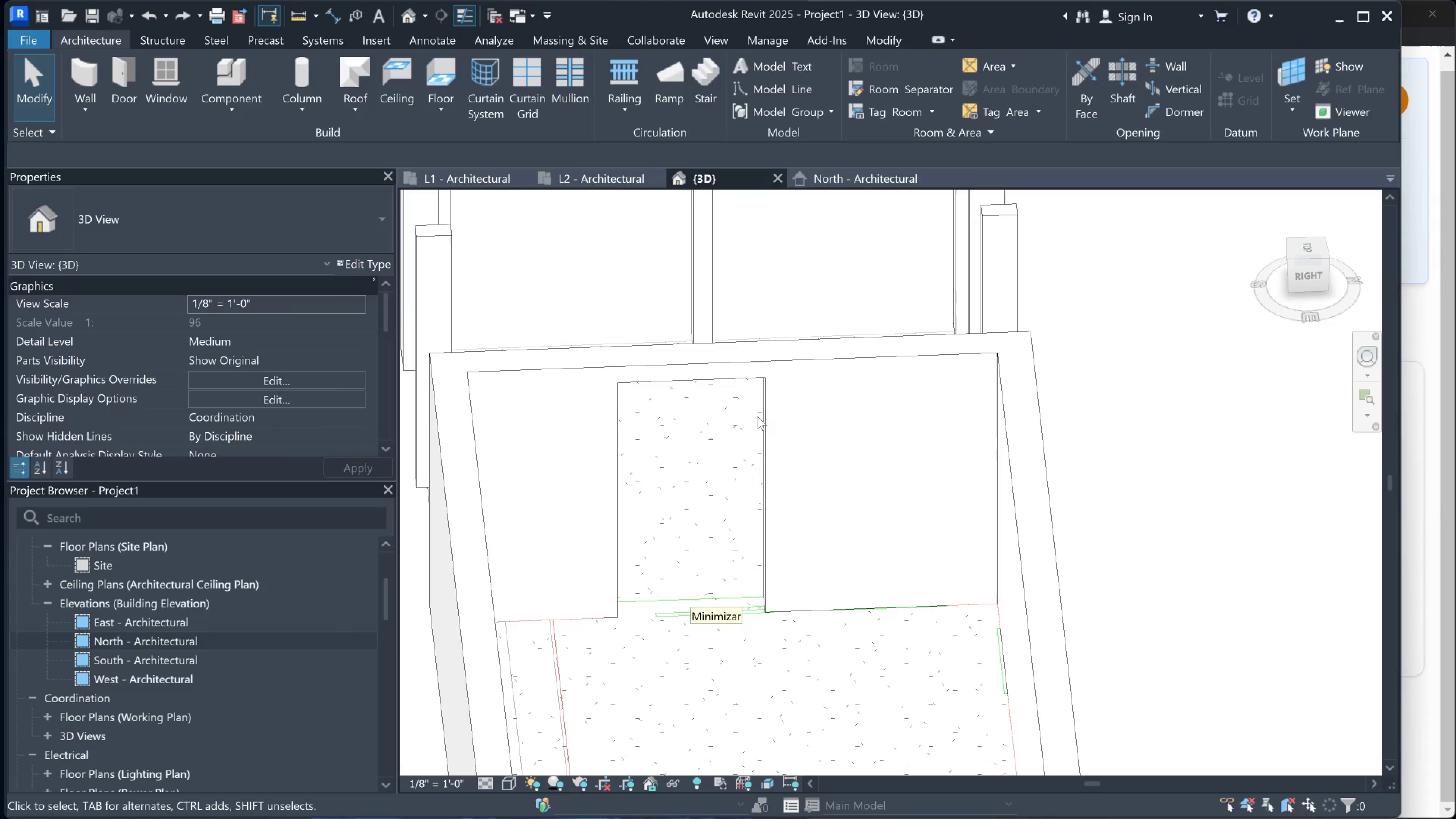 
left_click([758, 416])
 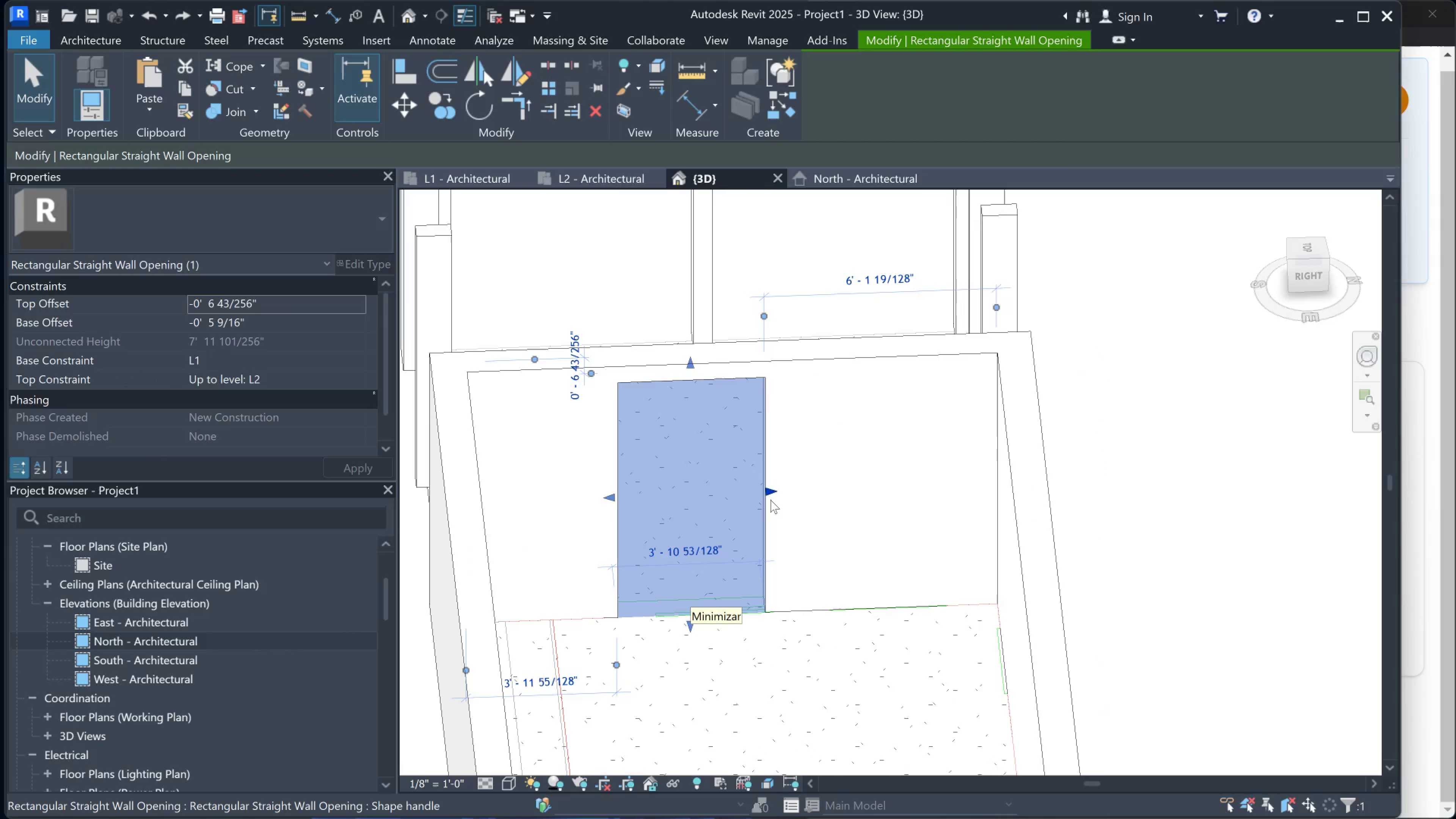 
left_click_drag(start_coordinate=[770, 492], to_coordinate=[929, 491])
 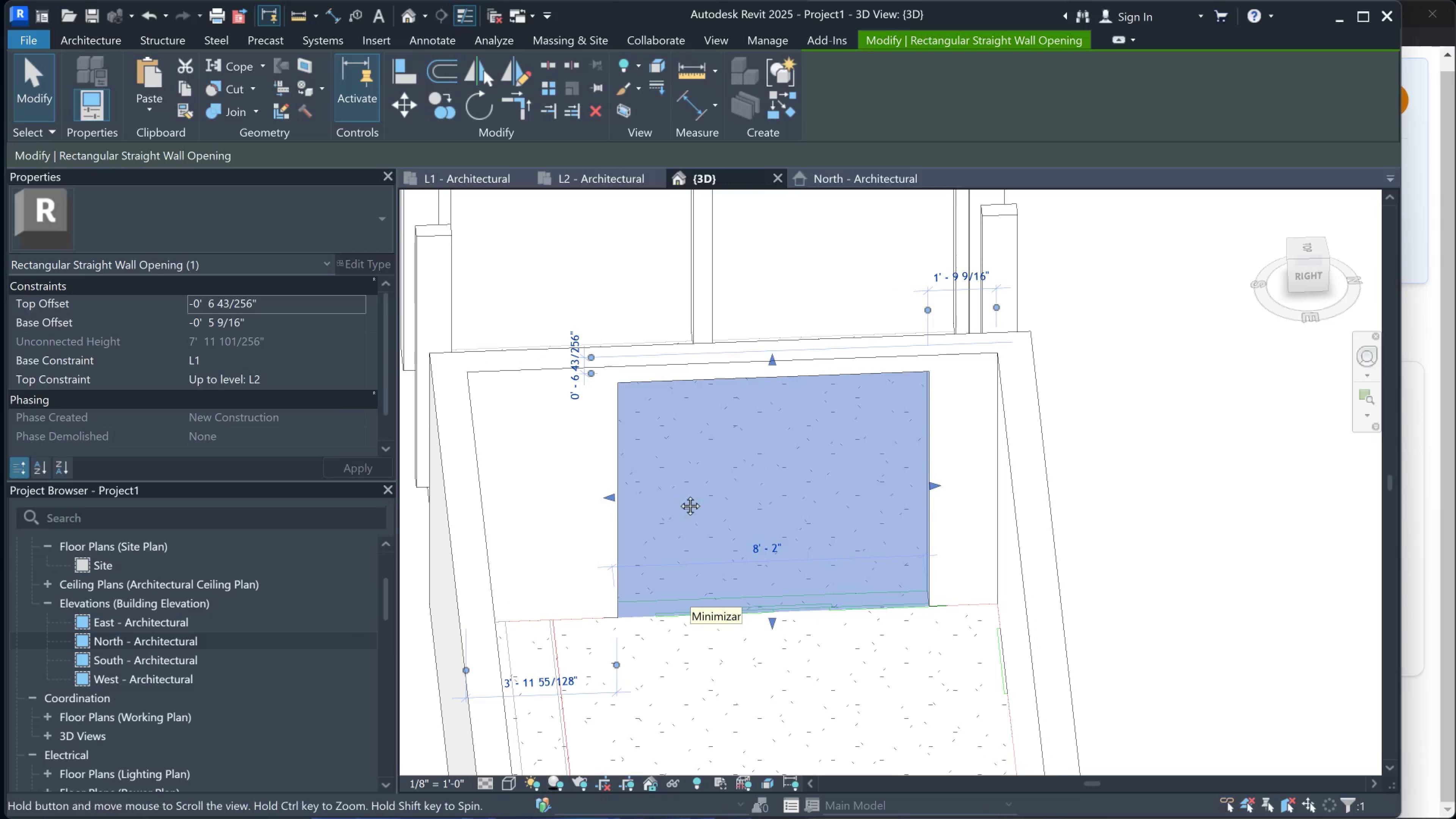 
hold_key(key=ShiftLeft, duration=0.41)
 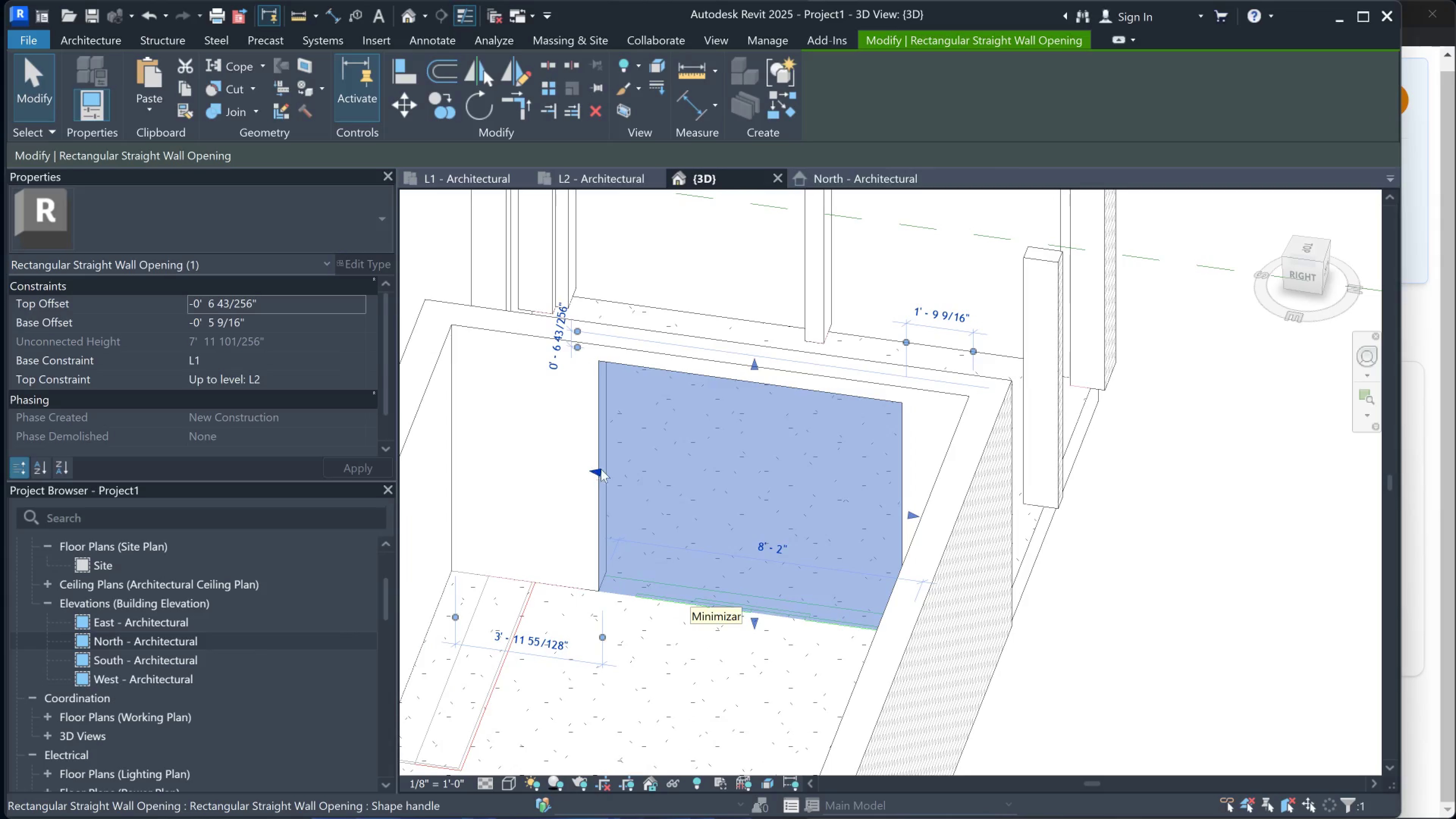 
hold_key(key=ShiftLeft, duration=1.14)
 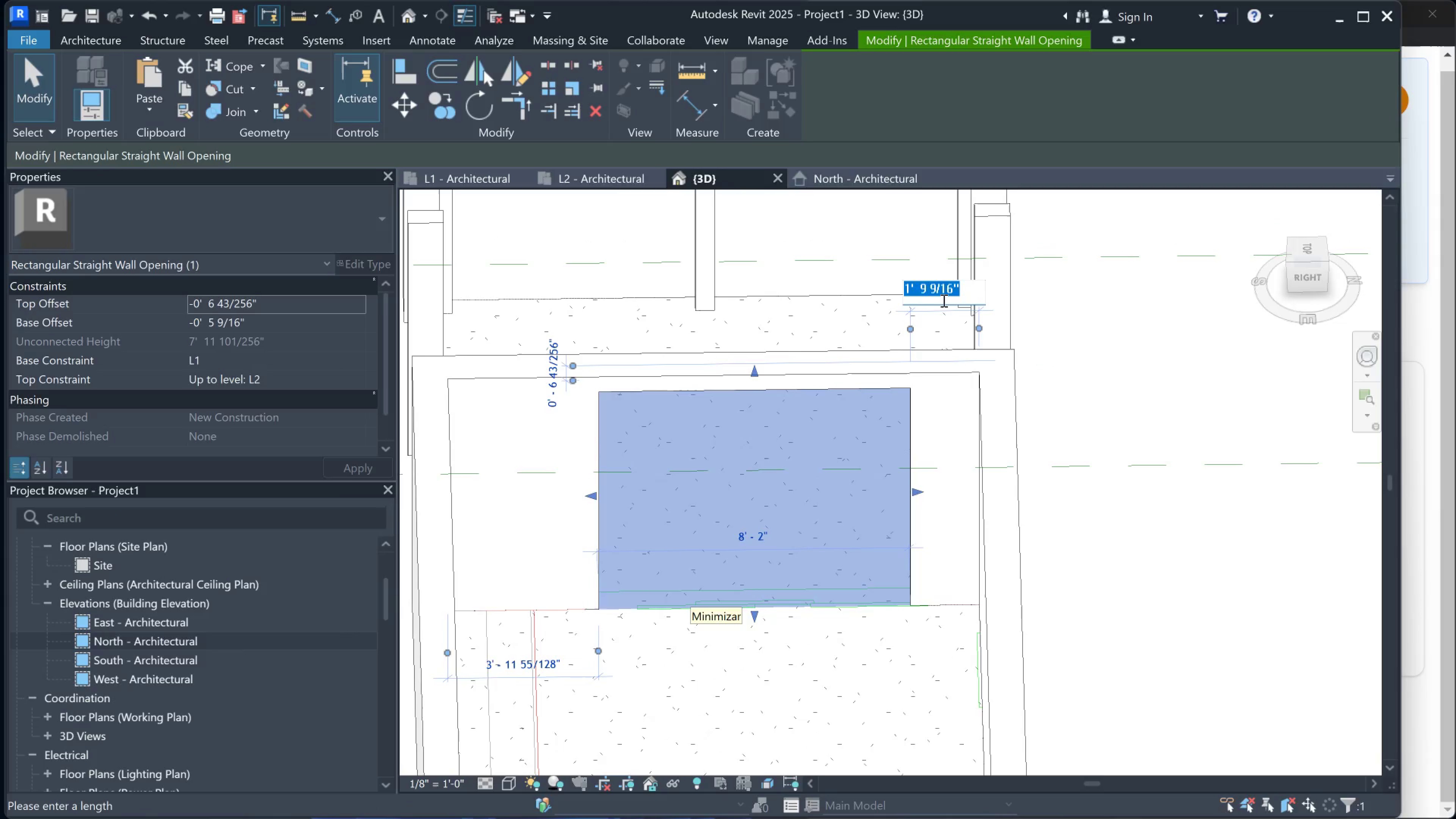 
key(3)
 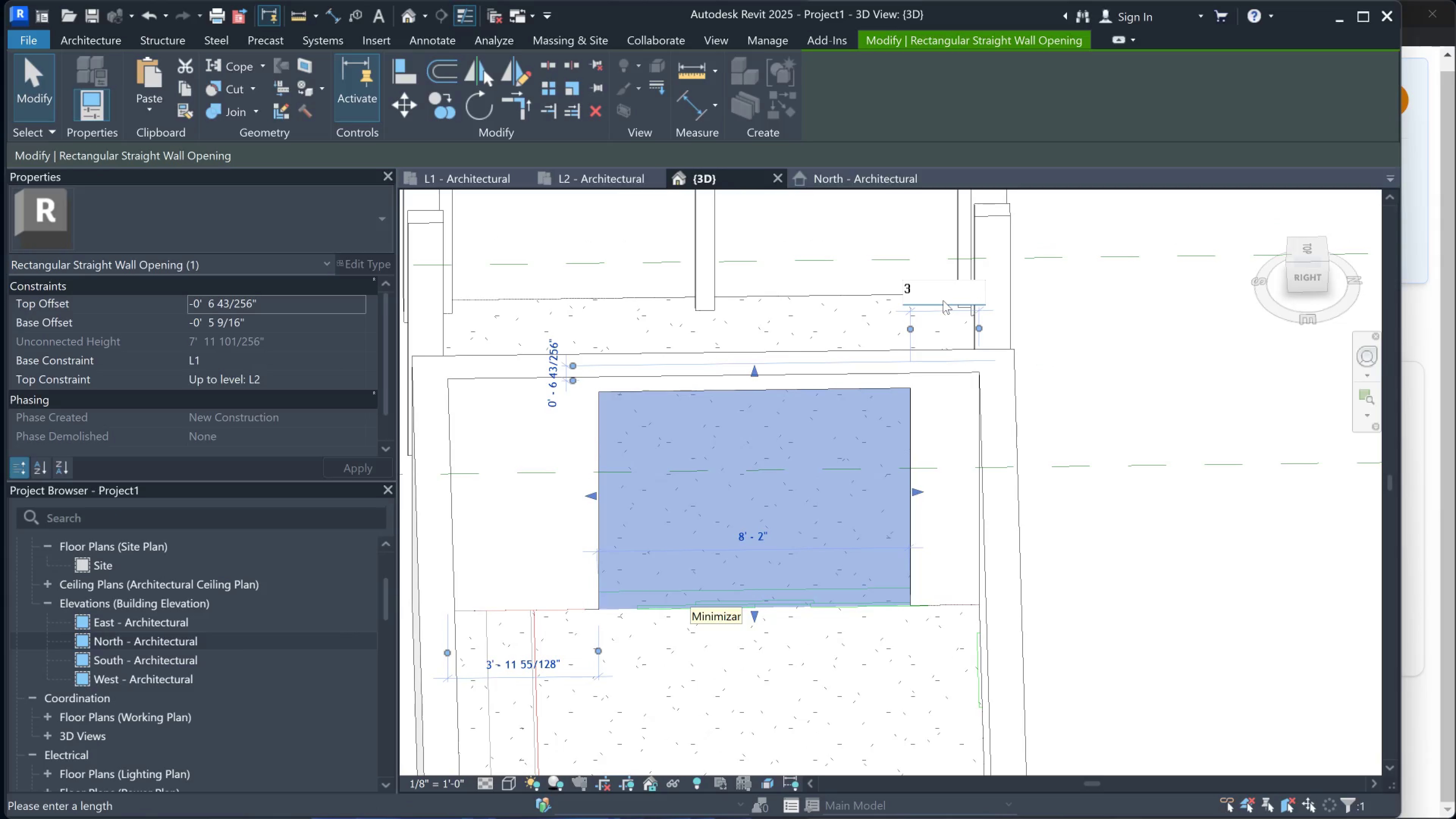 
key(BracketLeft)
 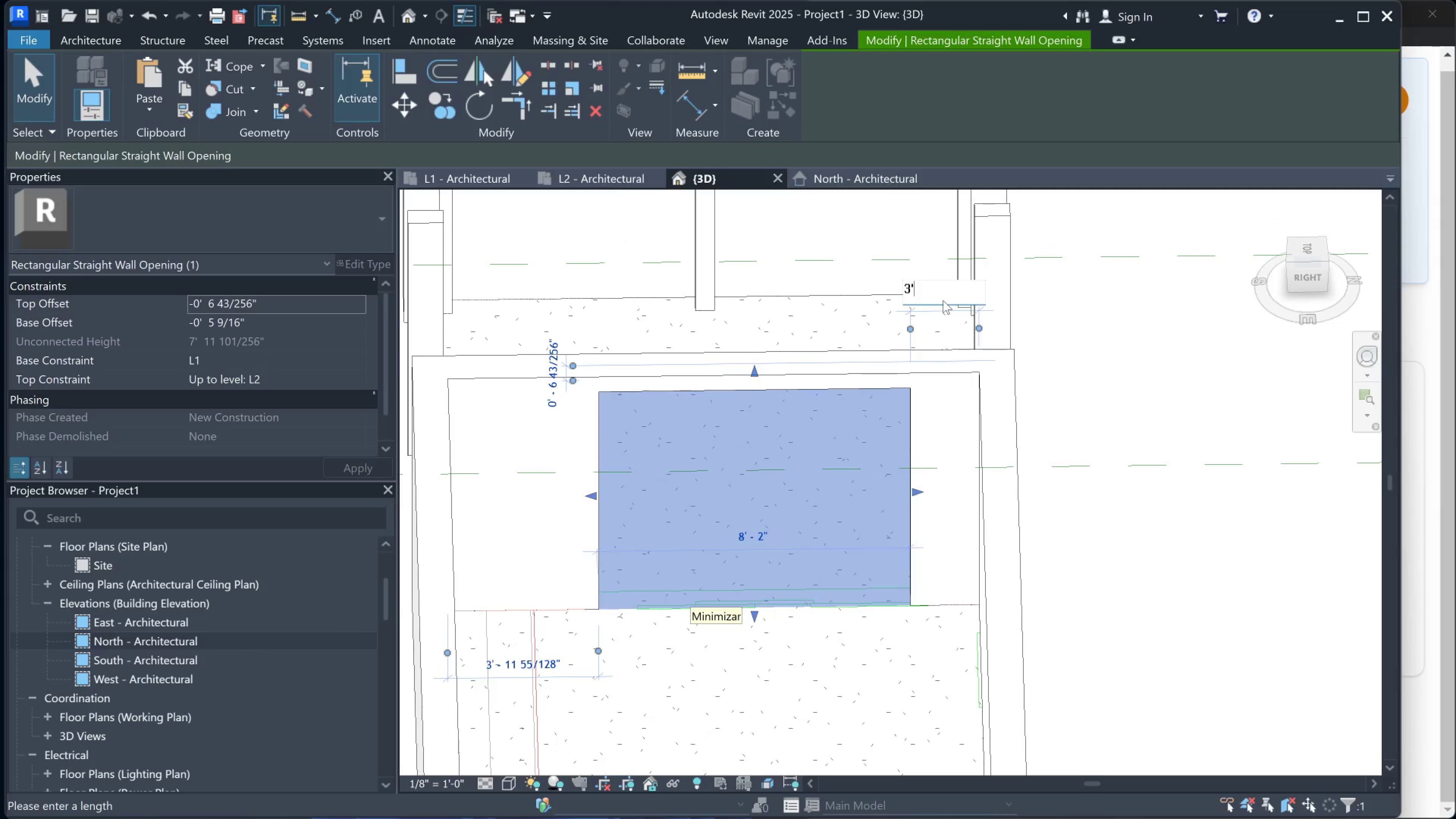 
key(Enter)
 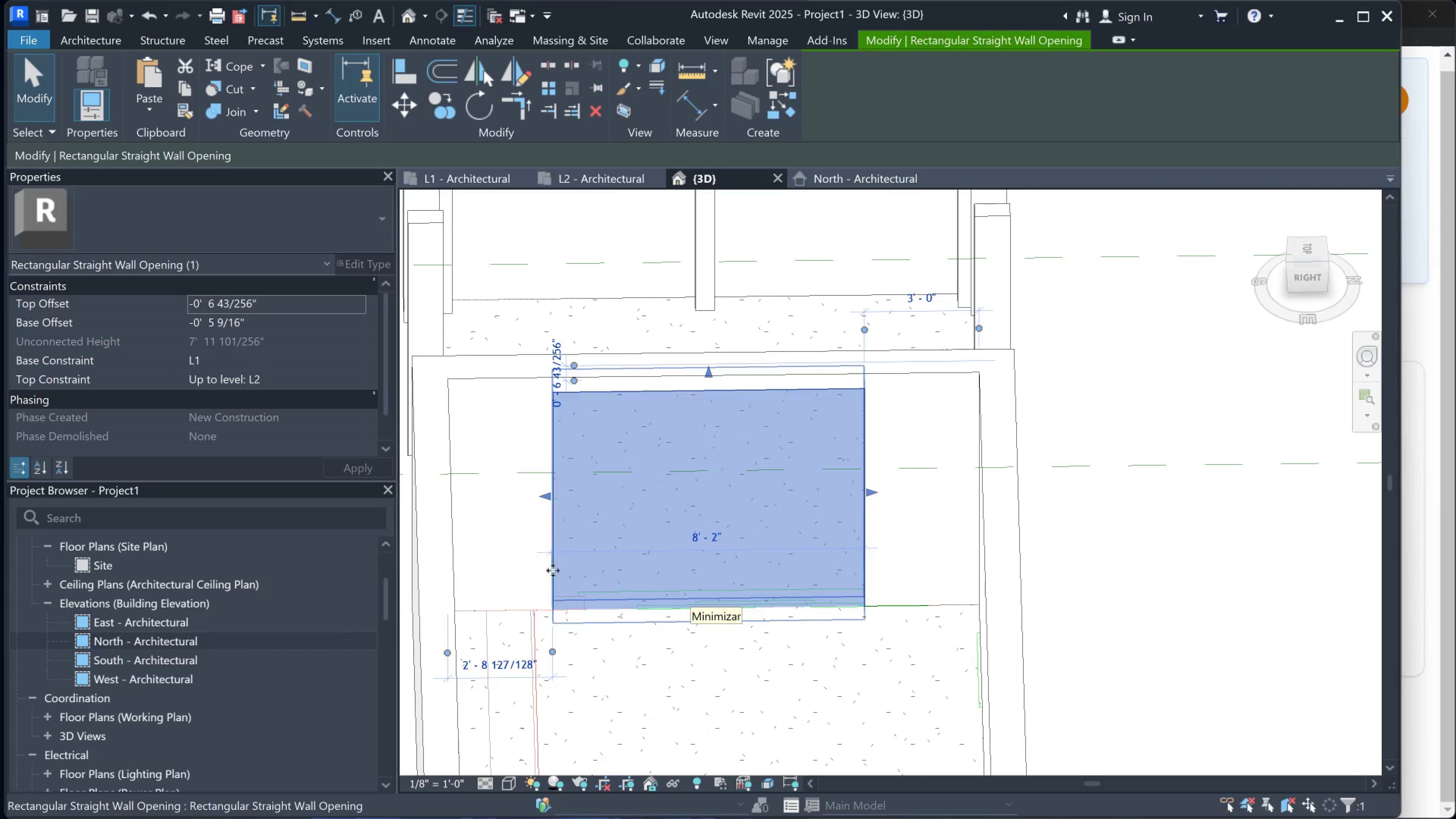 
left_click([513, 662])
 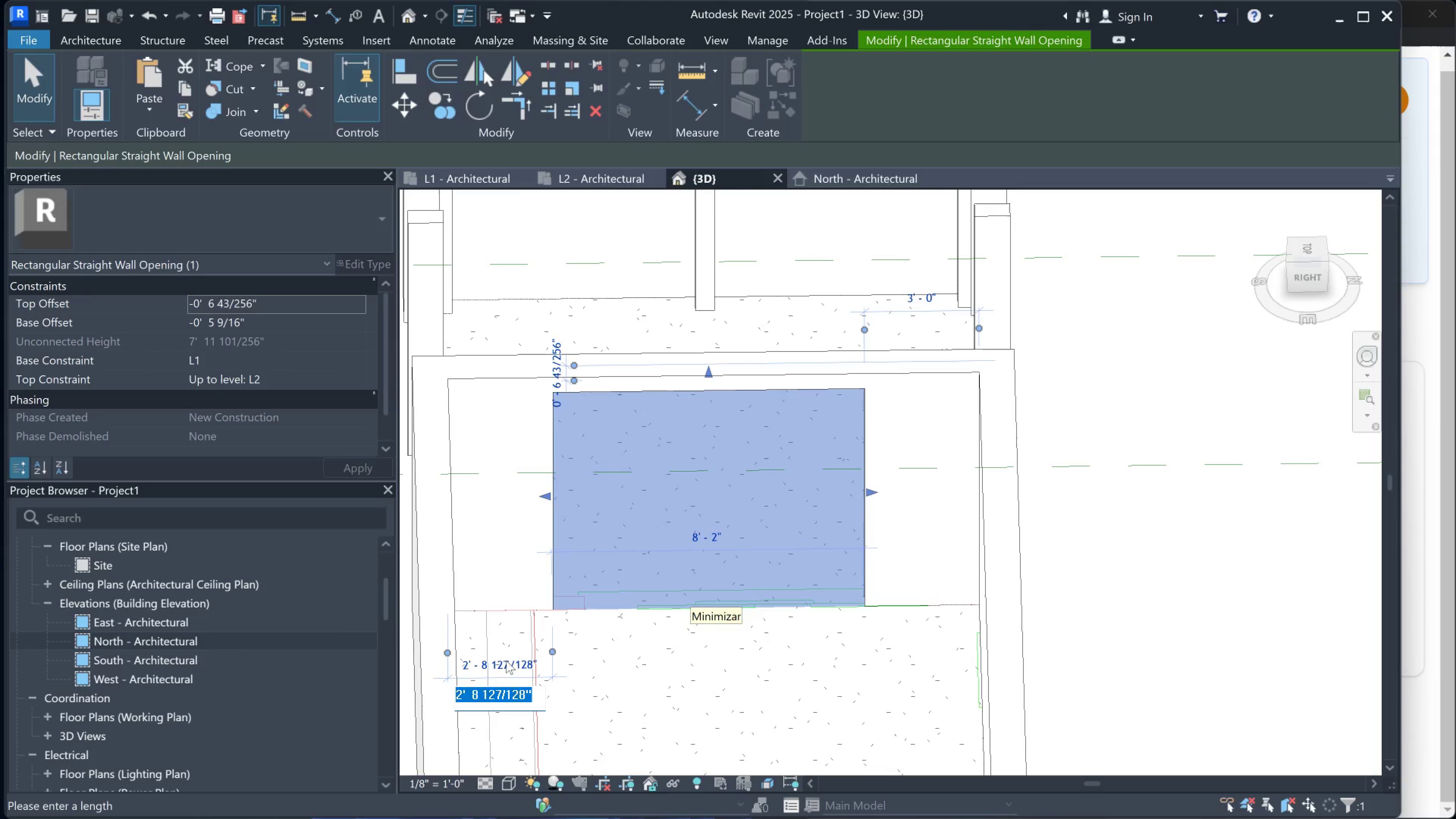 
key(3)
 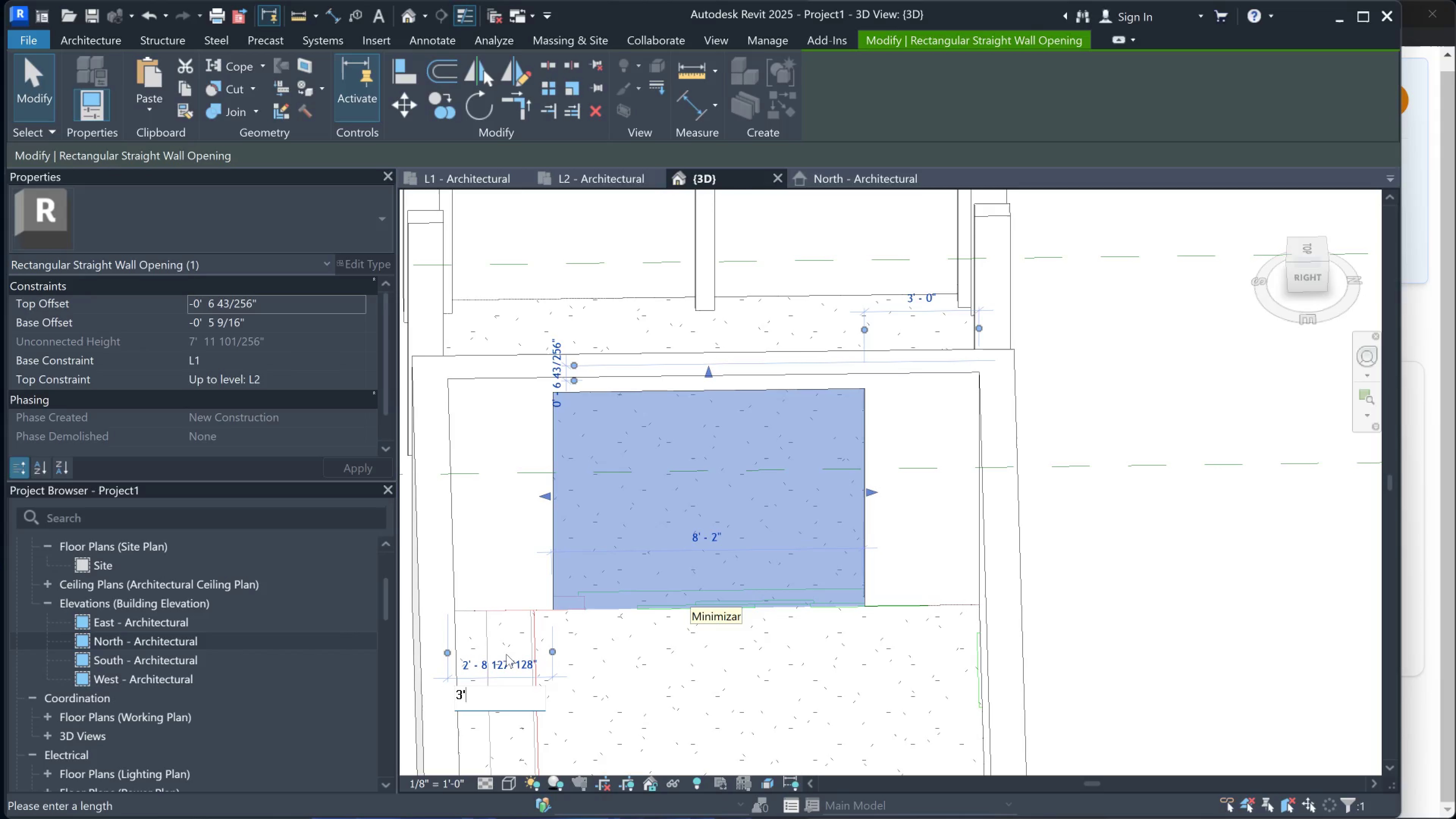 
key(BracketLeft)
 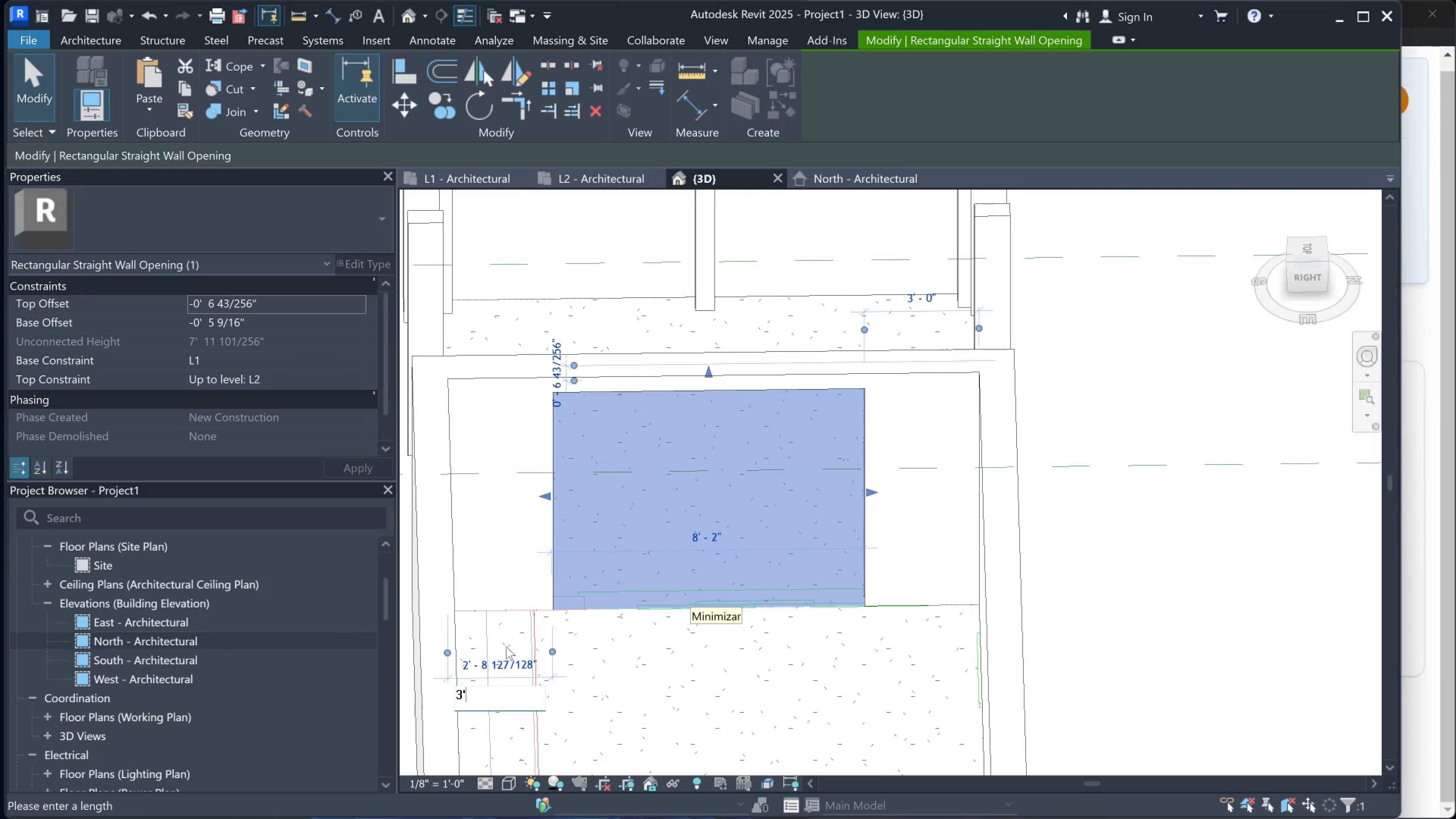 
key(Enter)
 